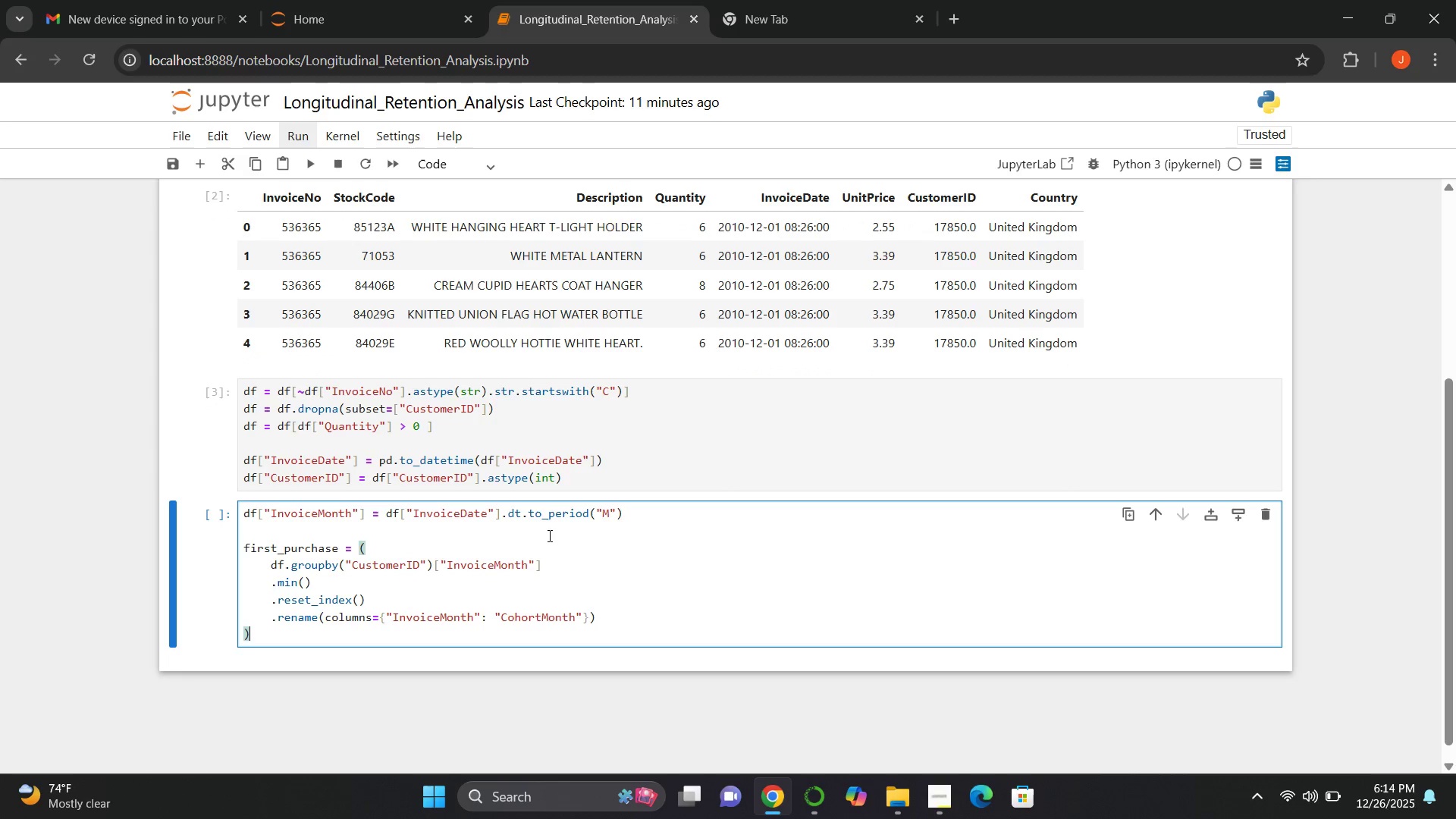 
key(Enter)
 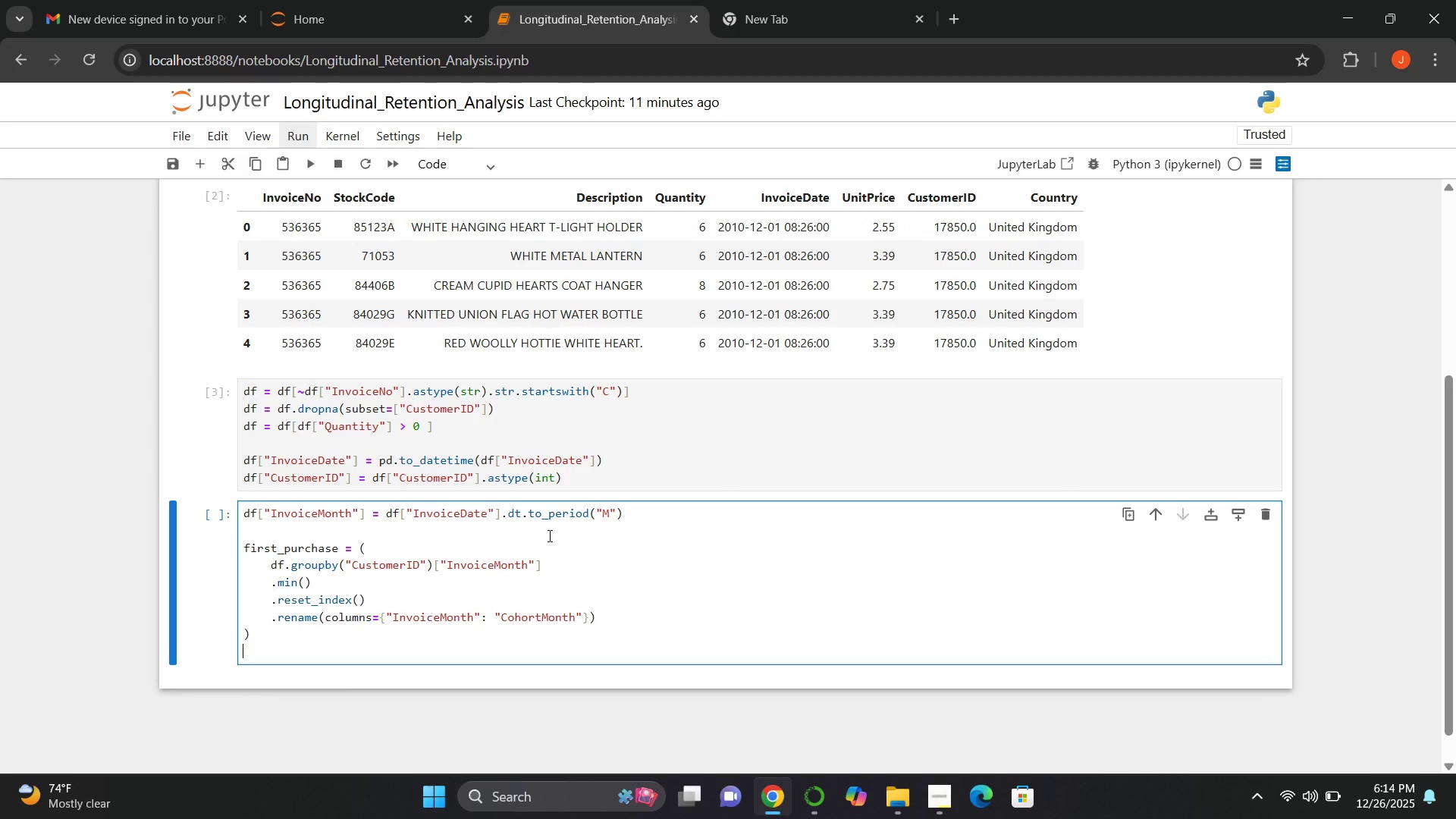 
key(Enter)
 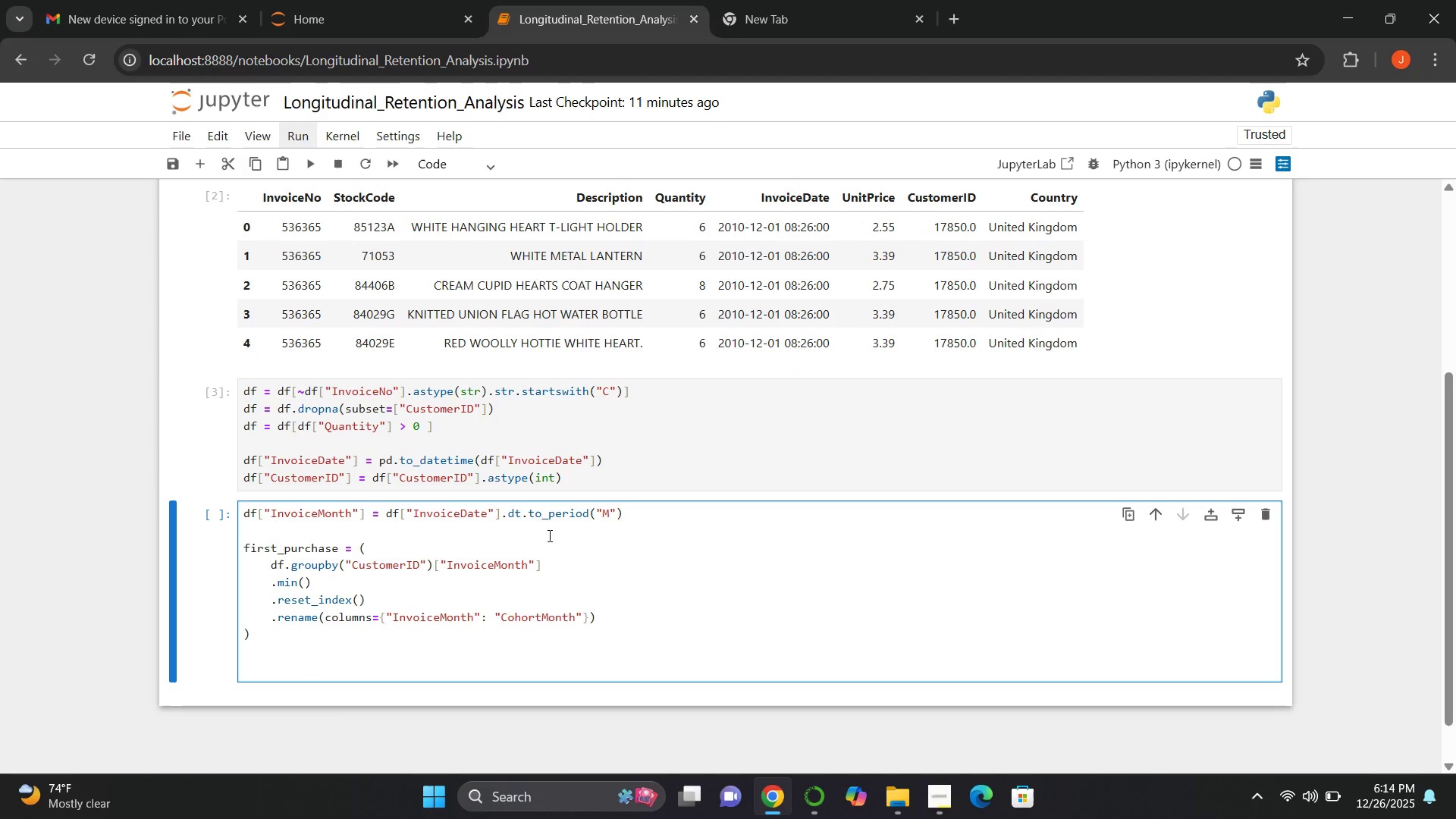 
type(df - )
key(Backspace)
key(Backspace)
type(= df.merge(first_purchase, on="CustomerID"))
 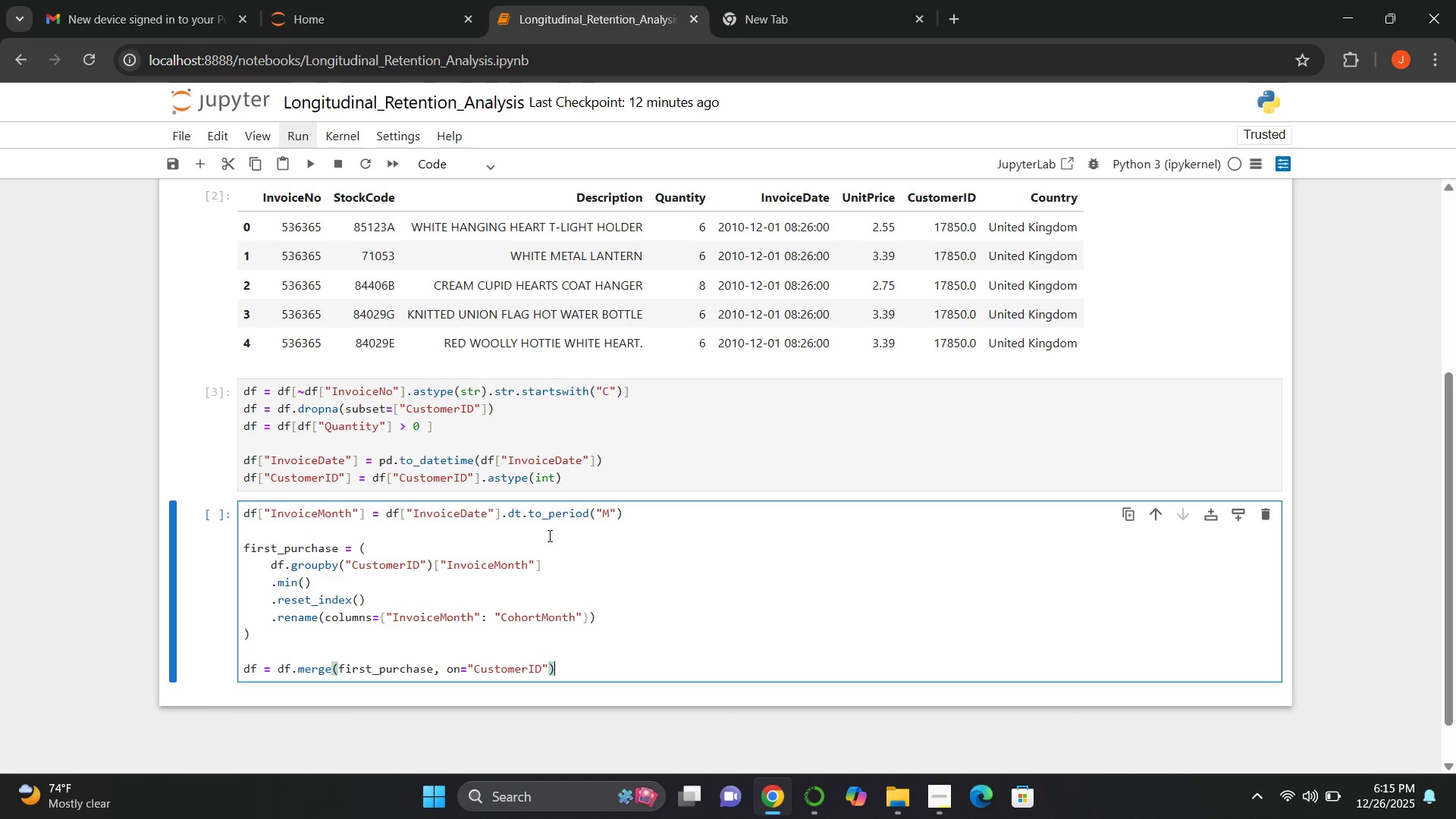 
key(Shift+Enter)
 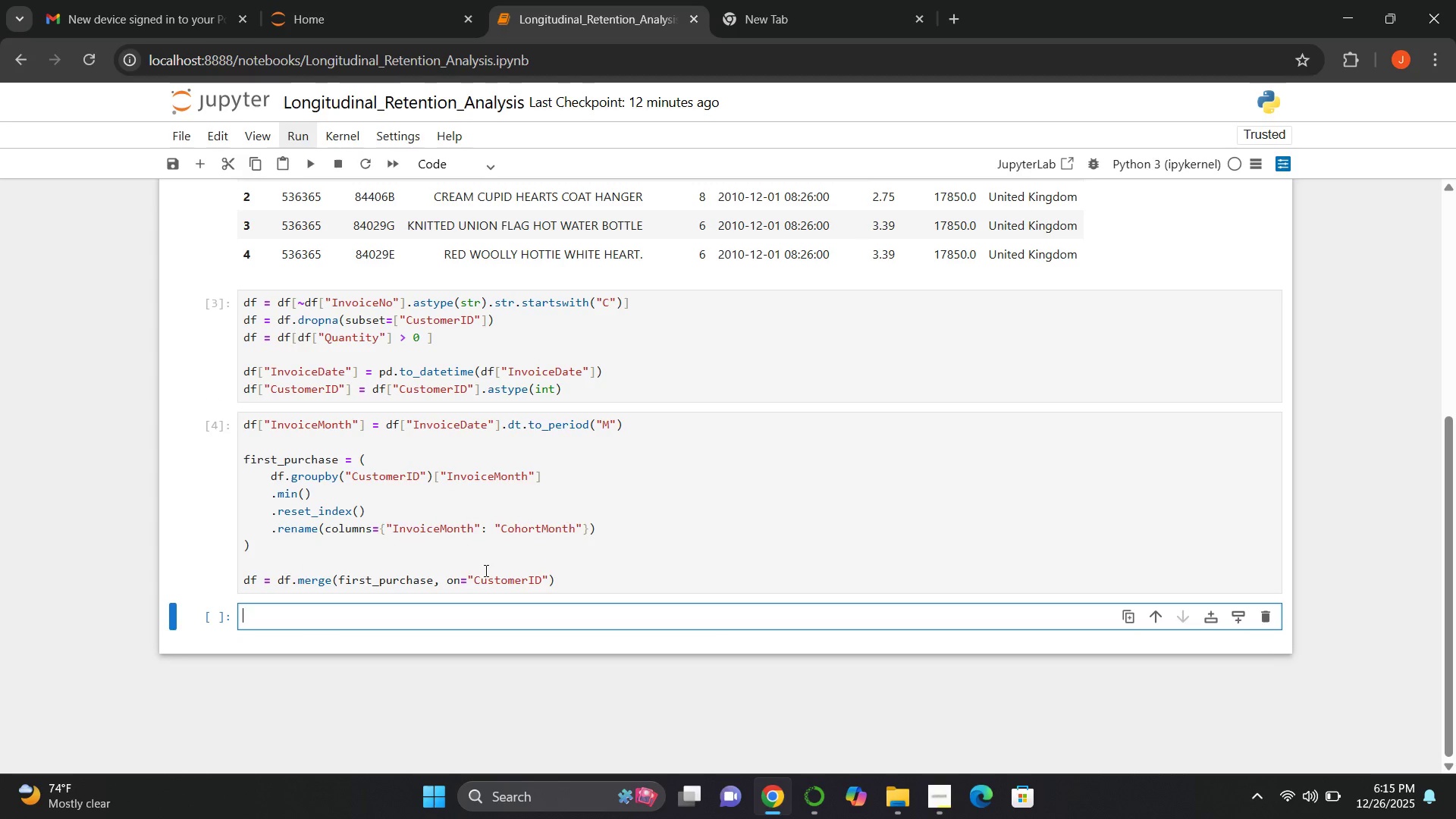 
wait(19.28)
 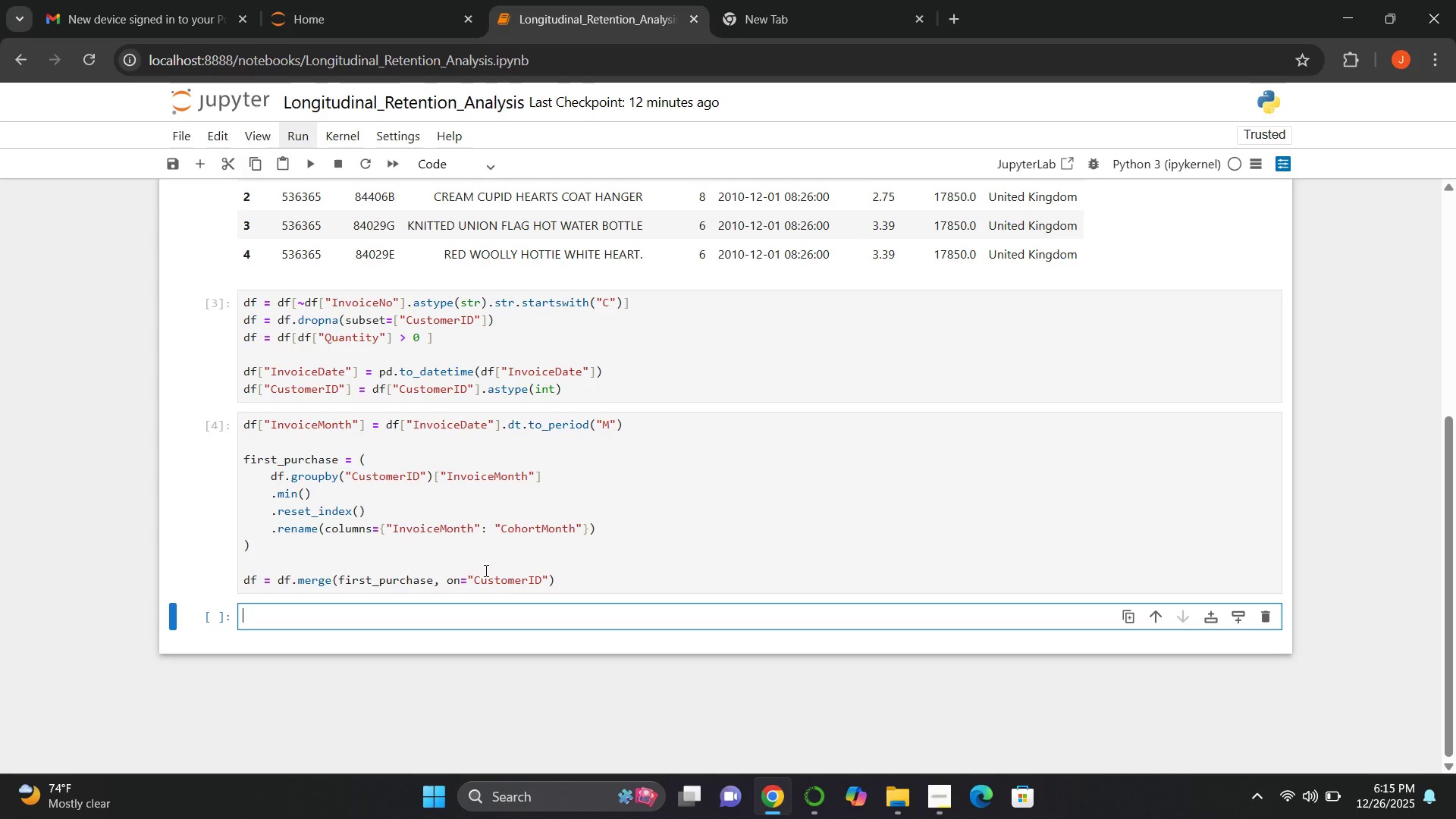 
type(def cohort)
 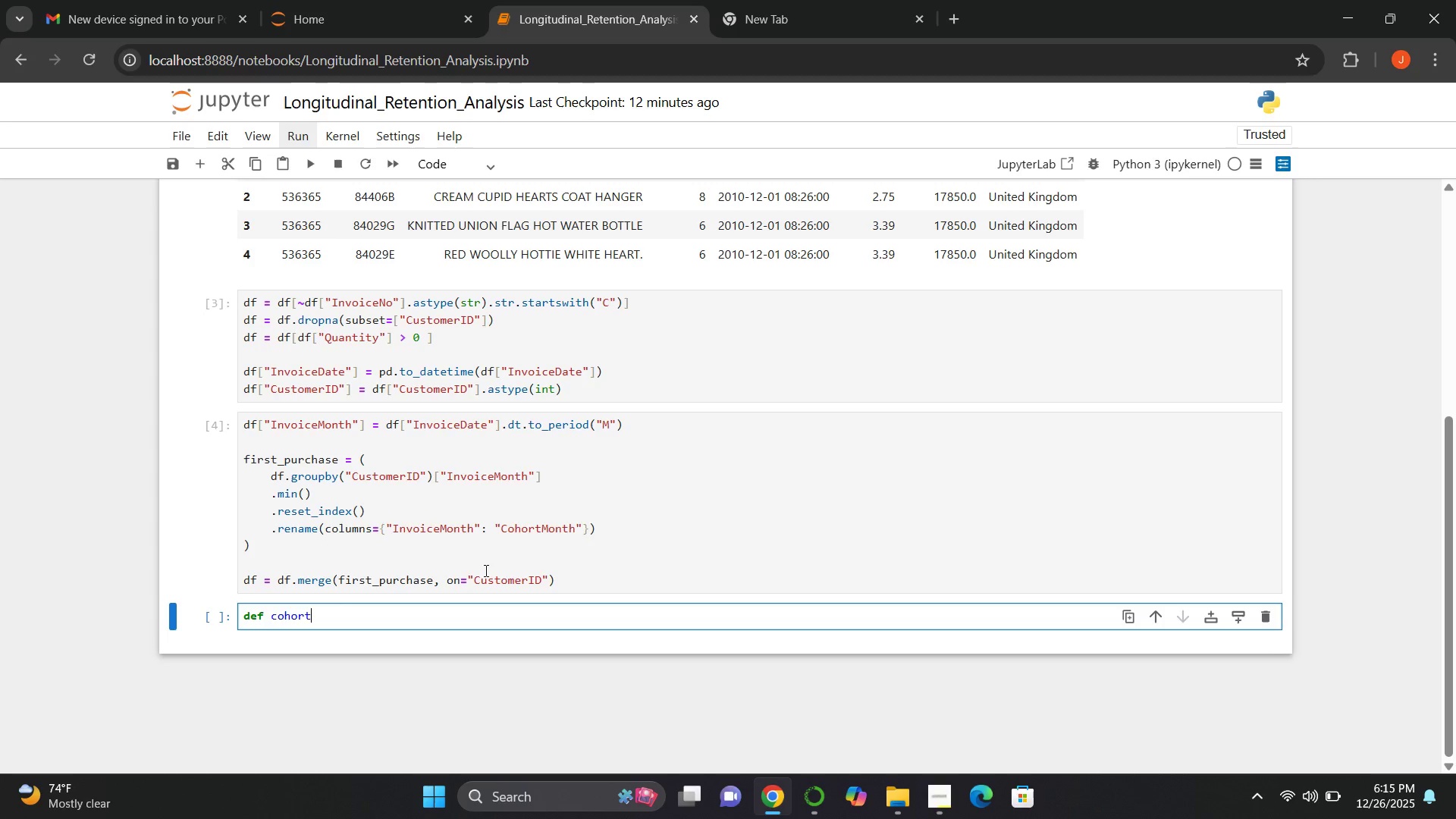 
hold_key(key=ShiftLeft, duration=1.19)
 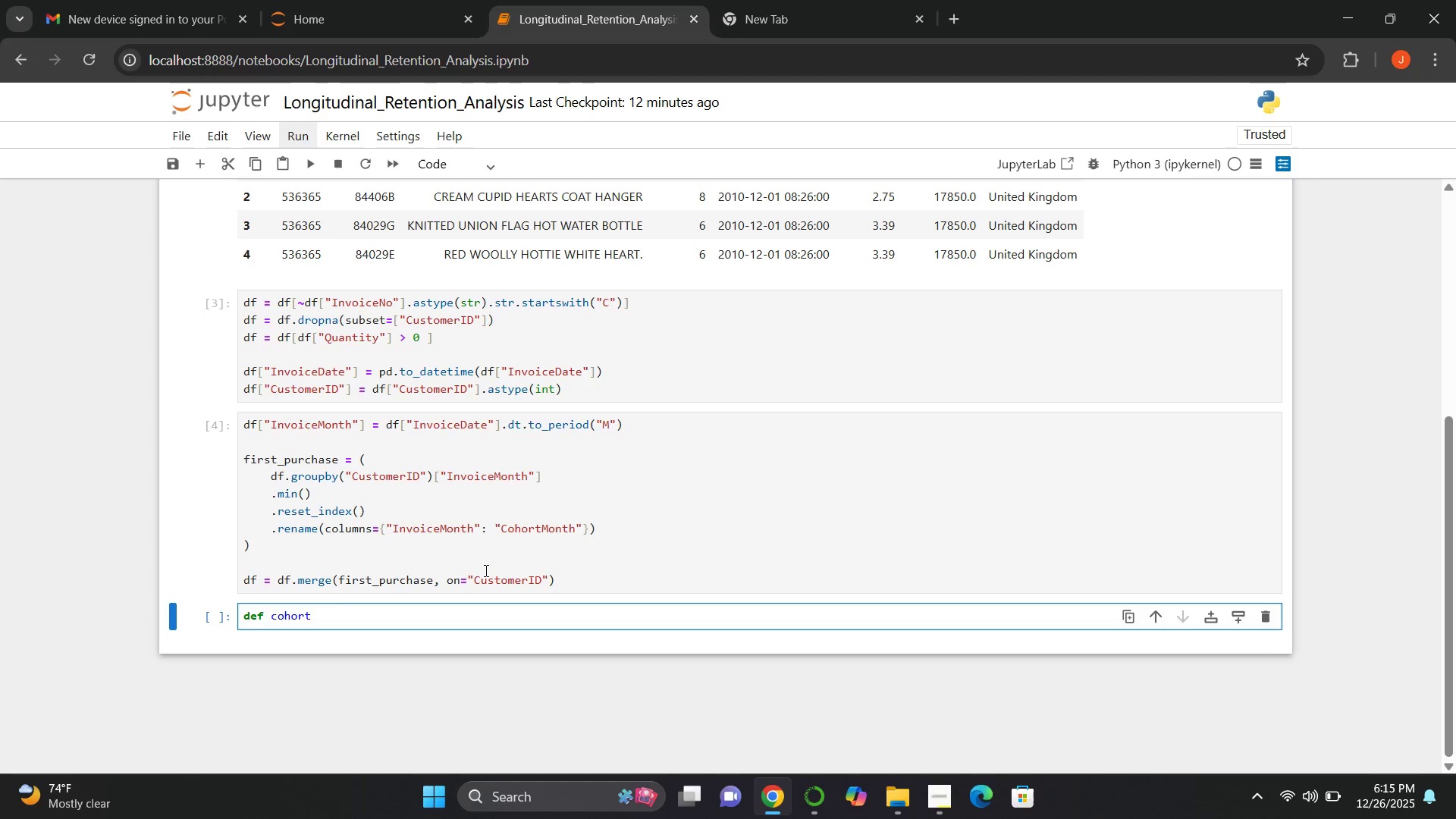 
key(Control+A)
 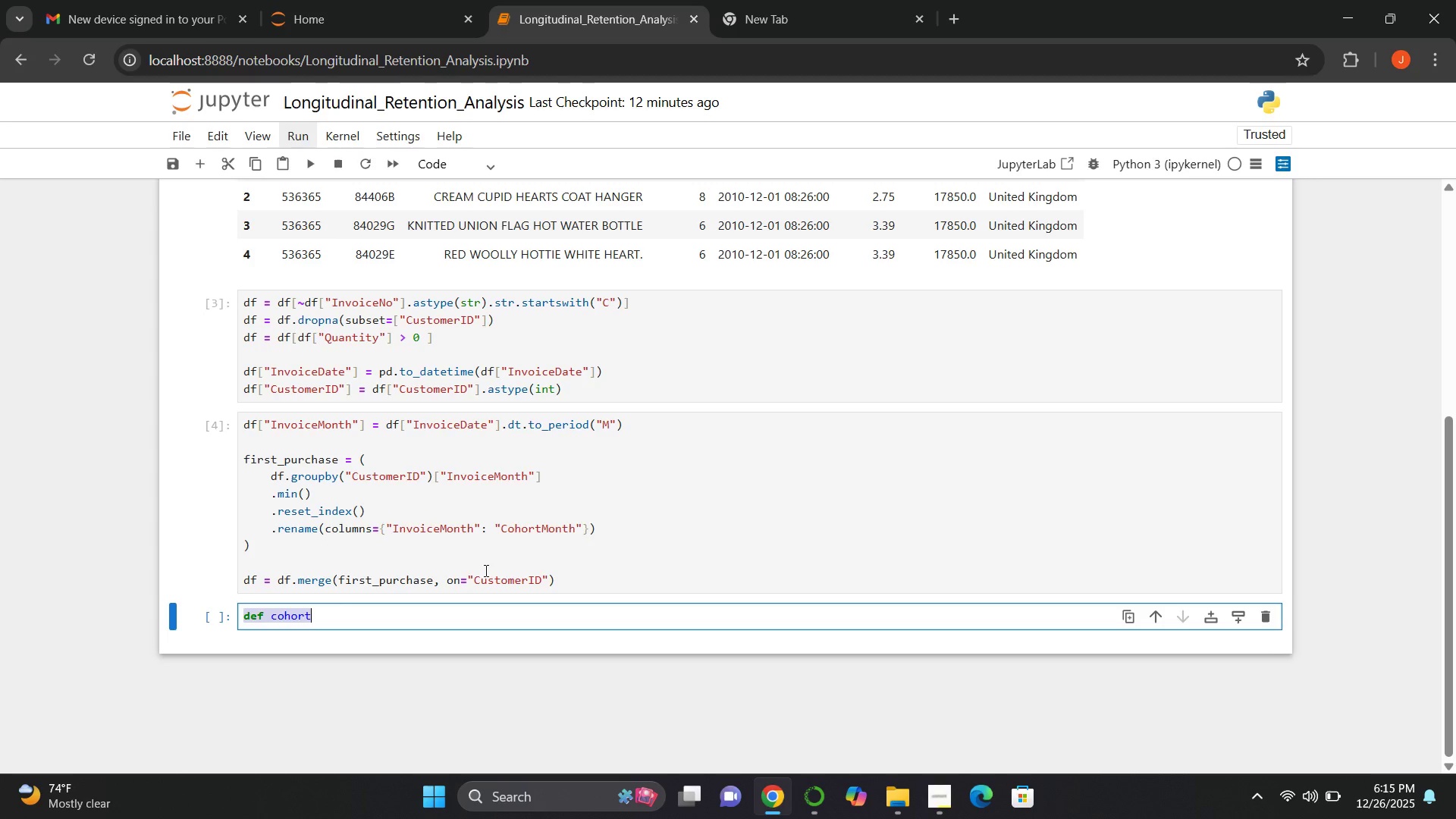 
key(Control+X)
 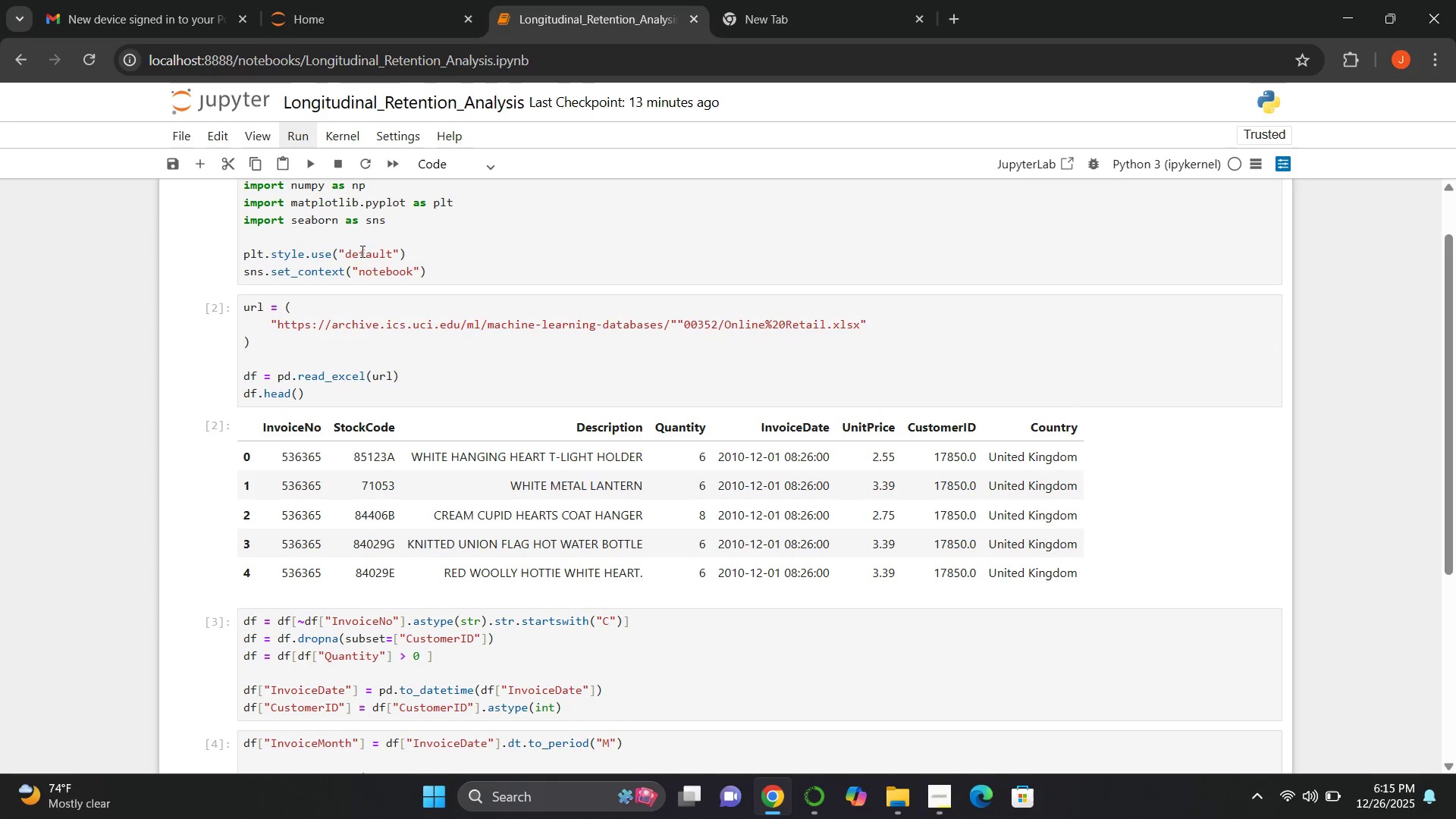 
left_click([302, 133])
 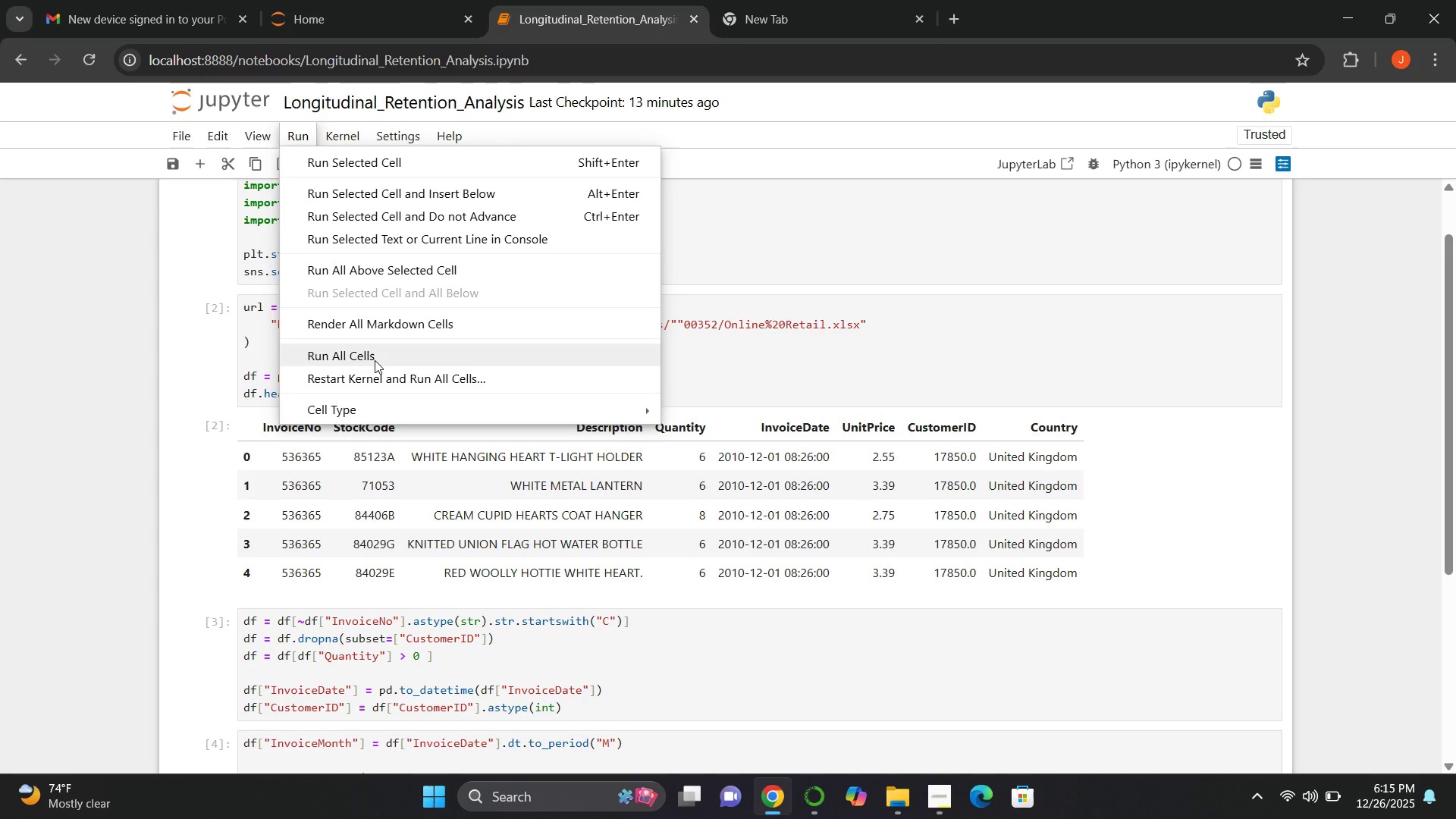 
left_click([375, 360])
 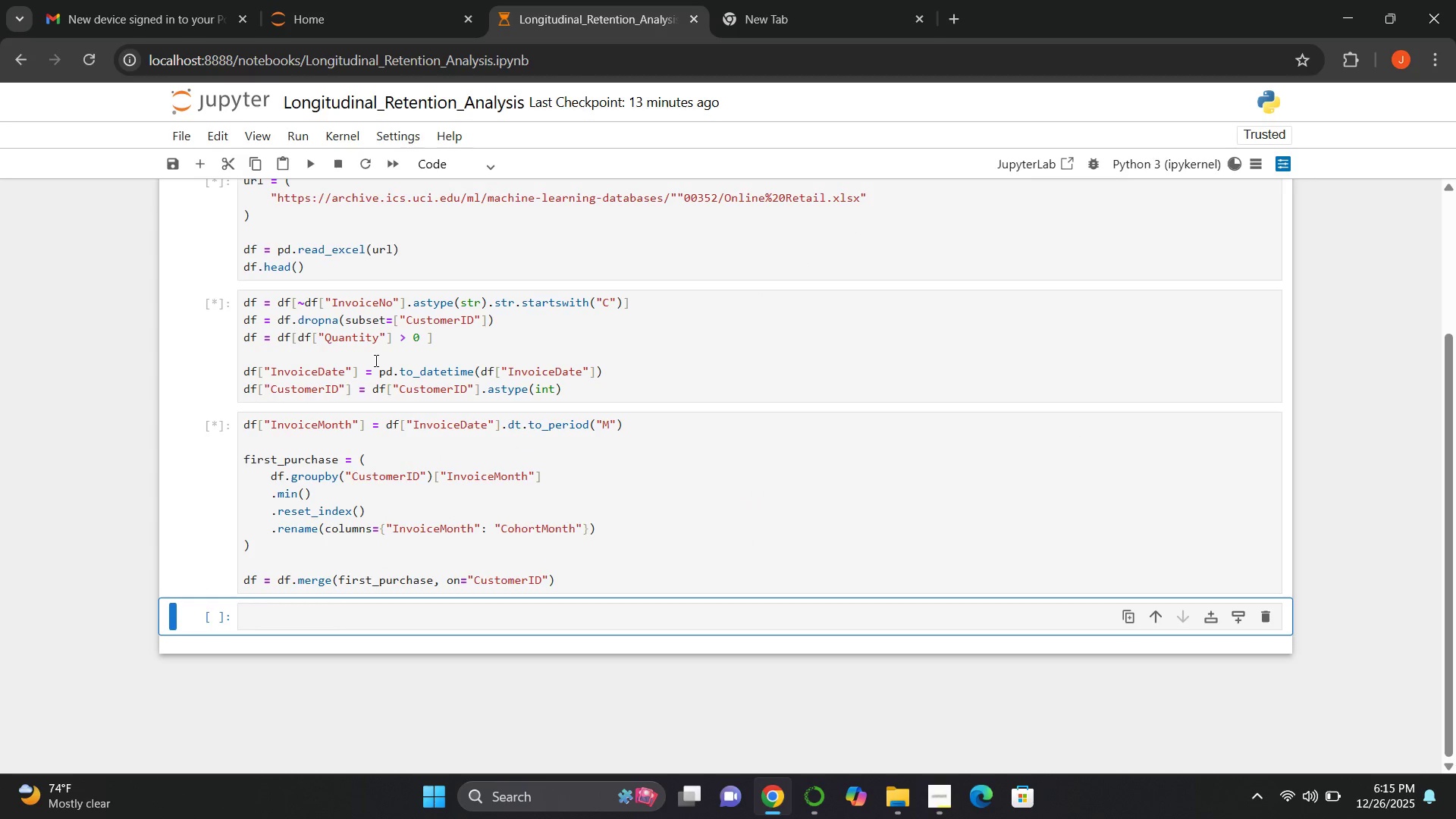 
left_click([290, 623])
 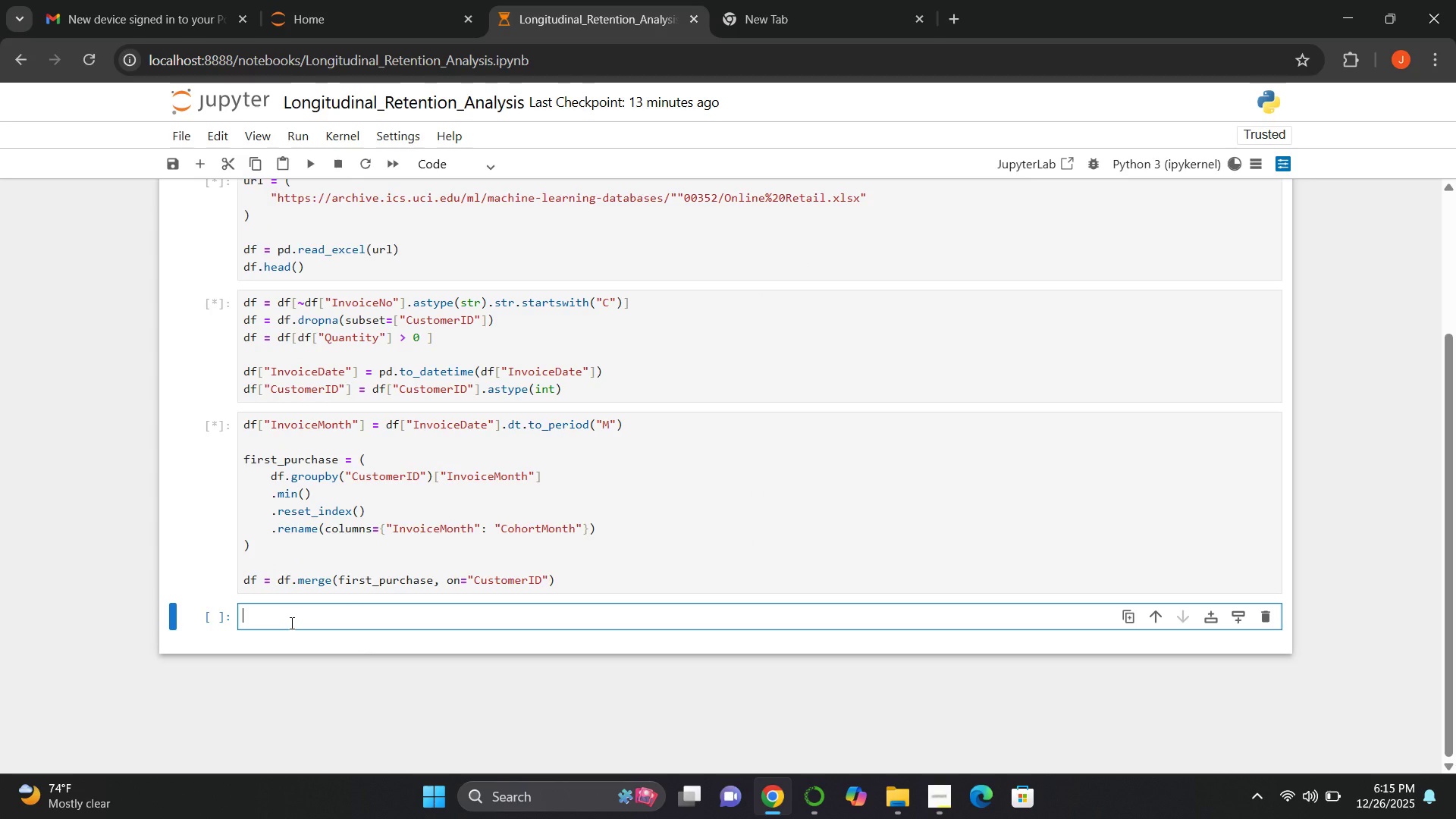 
key(Control+V)
 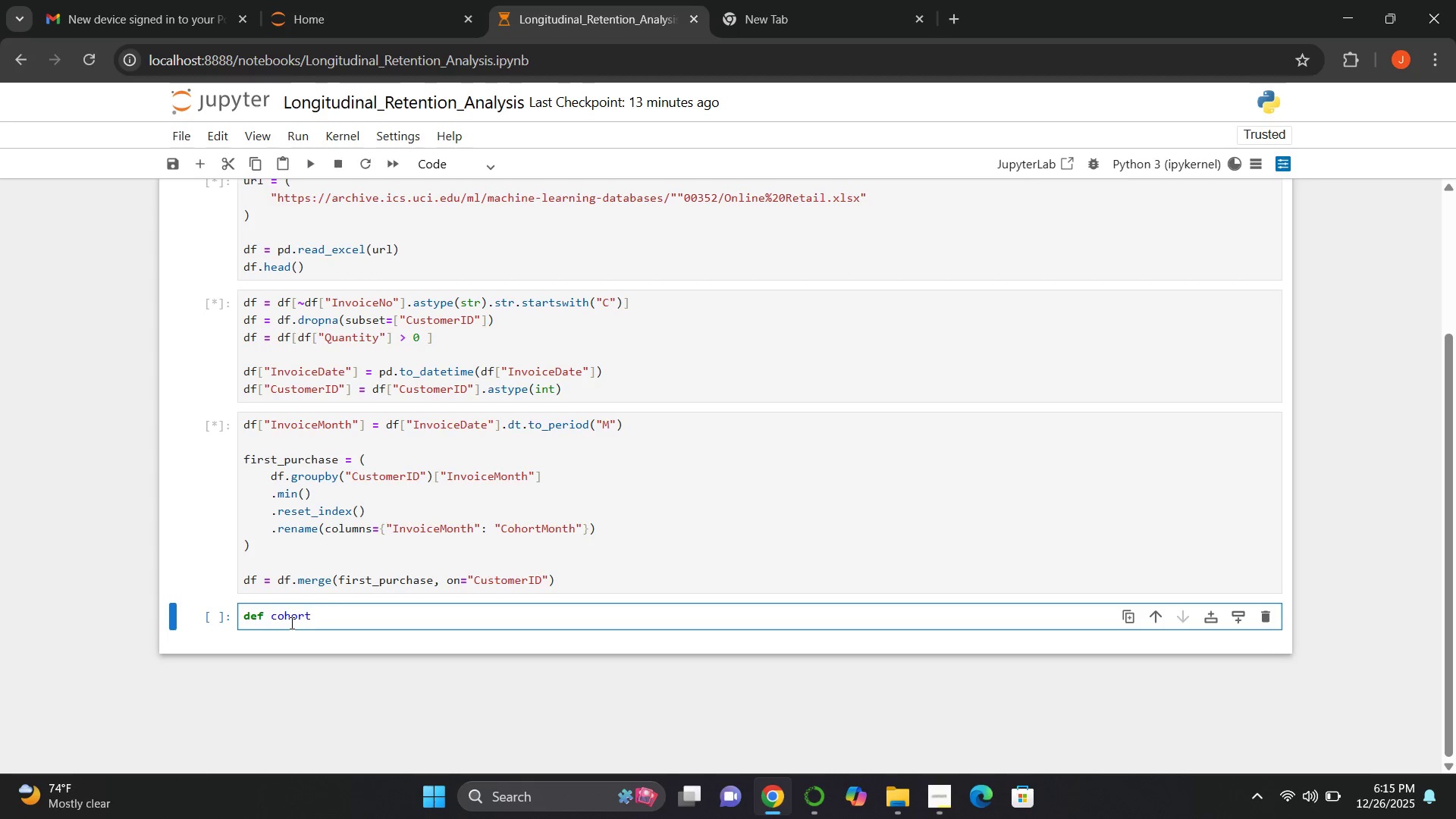 
type(_index)
 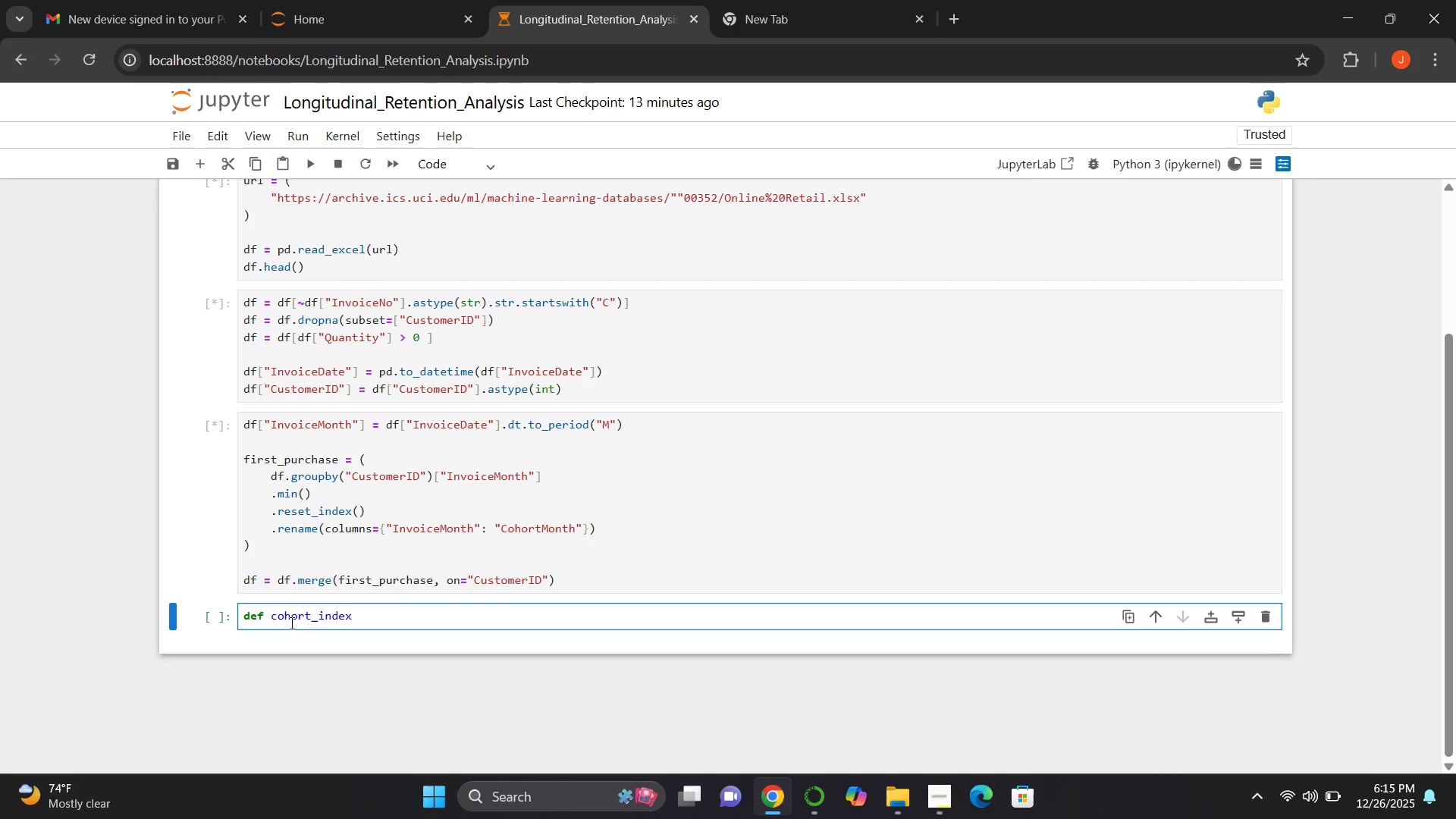 
type((df_row)
 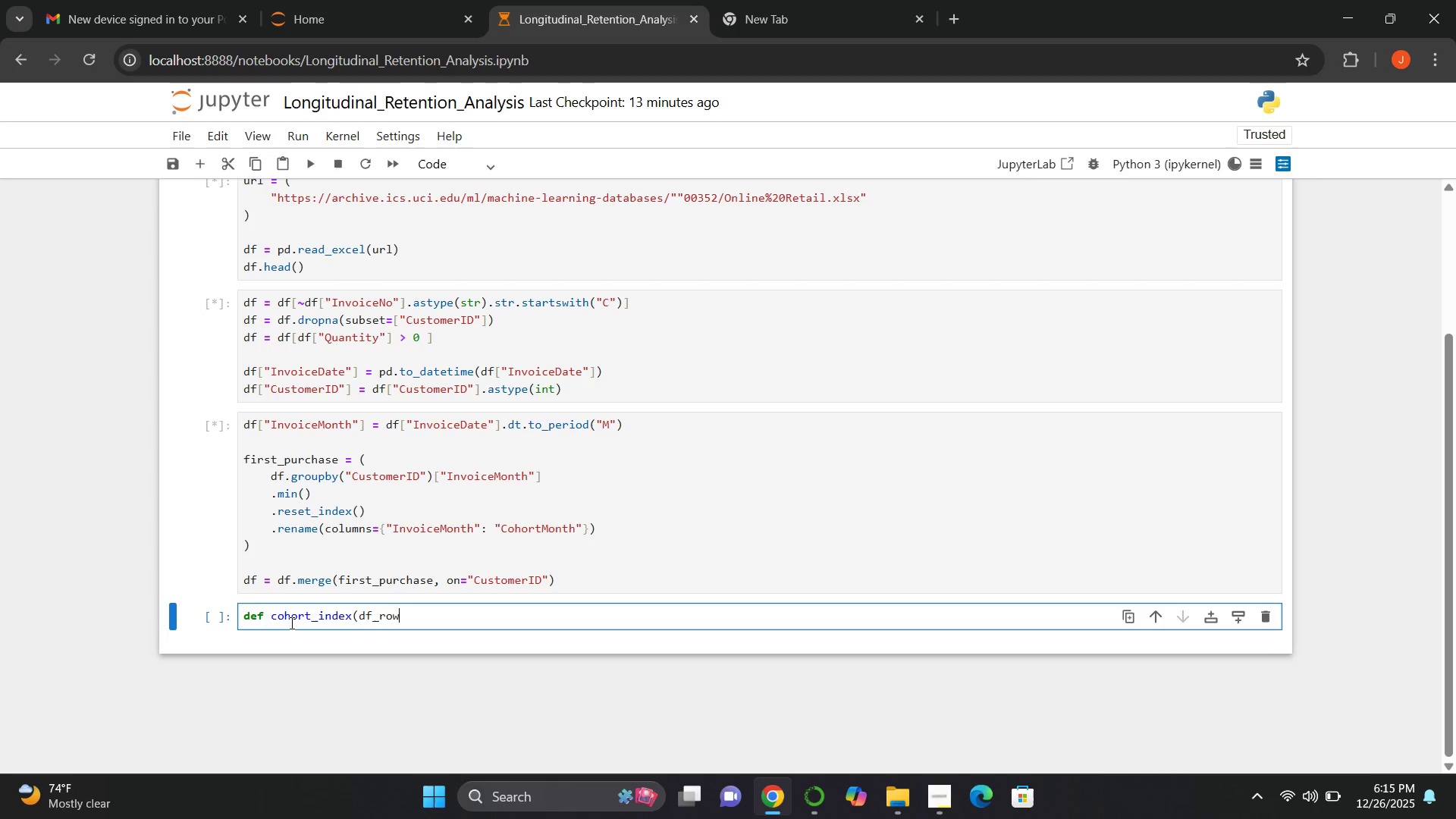 
key(Shift+0)
 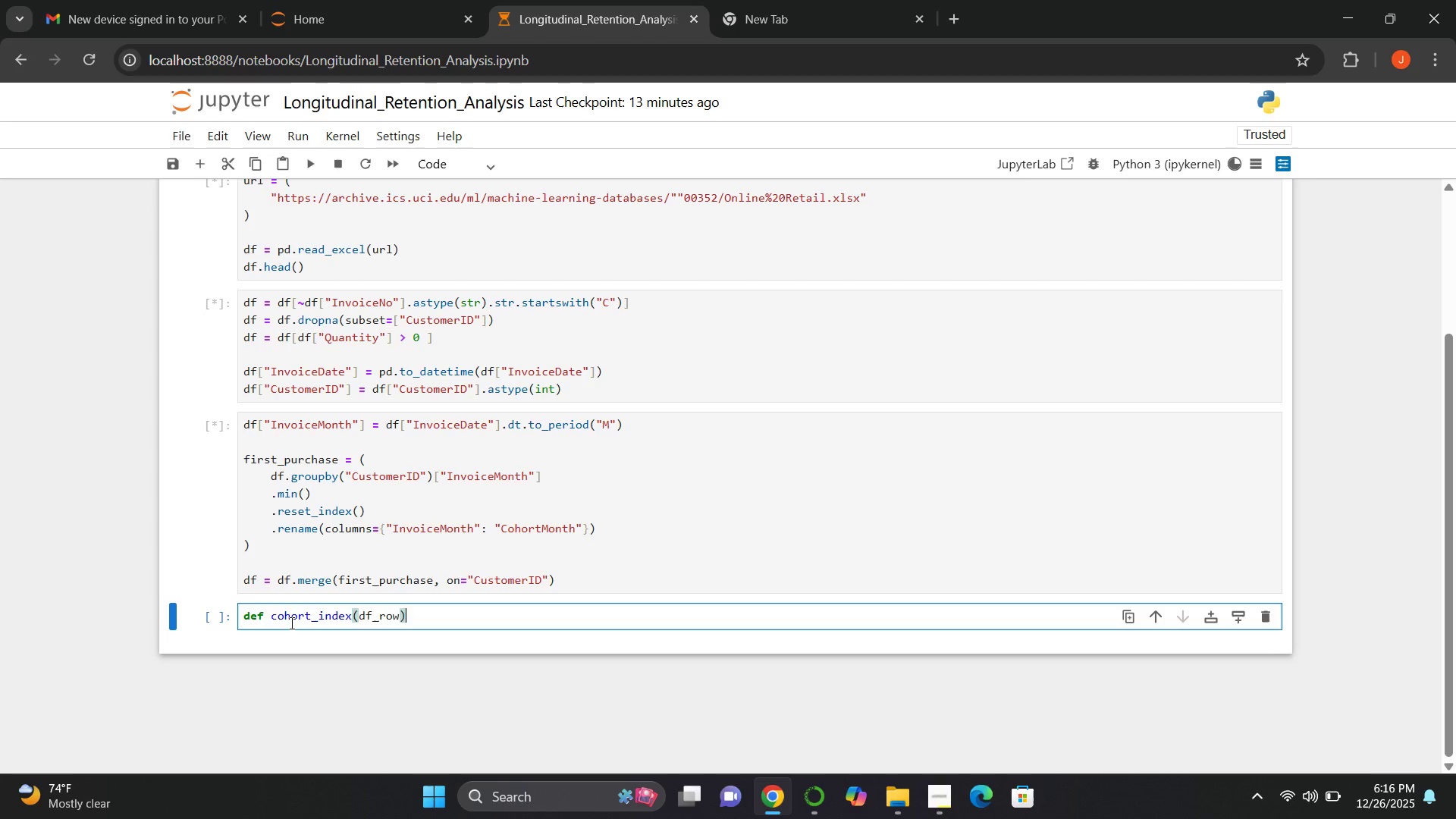 
key(Shift+Semicolon)
 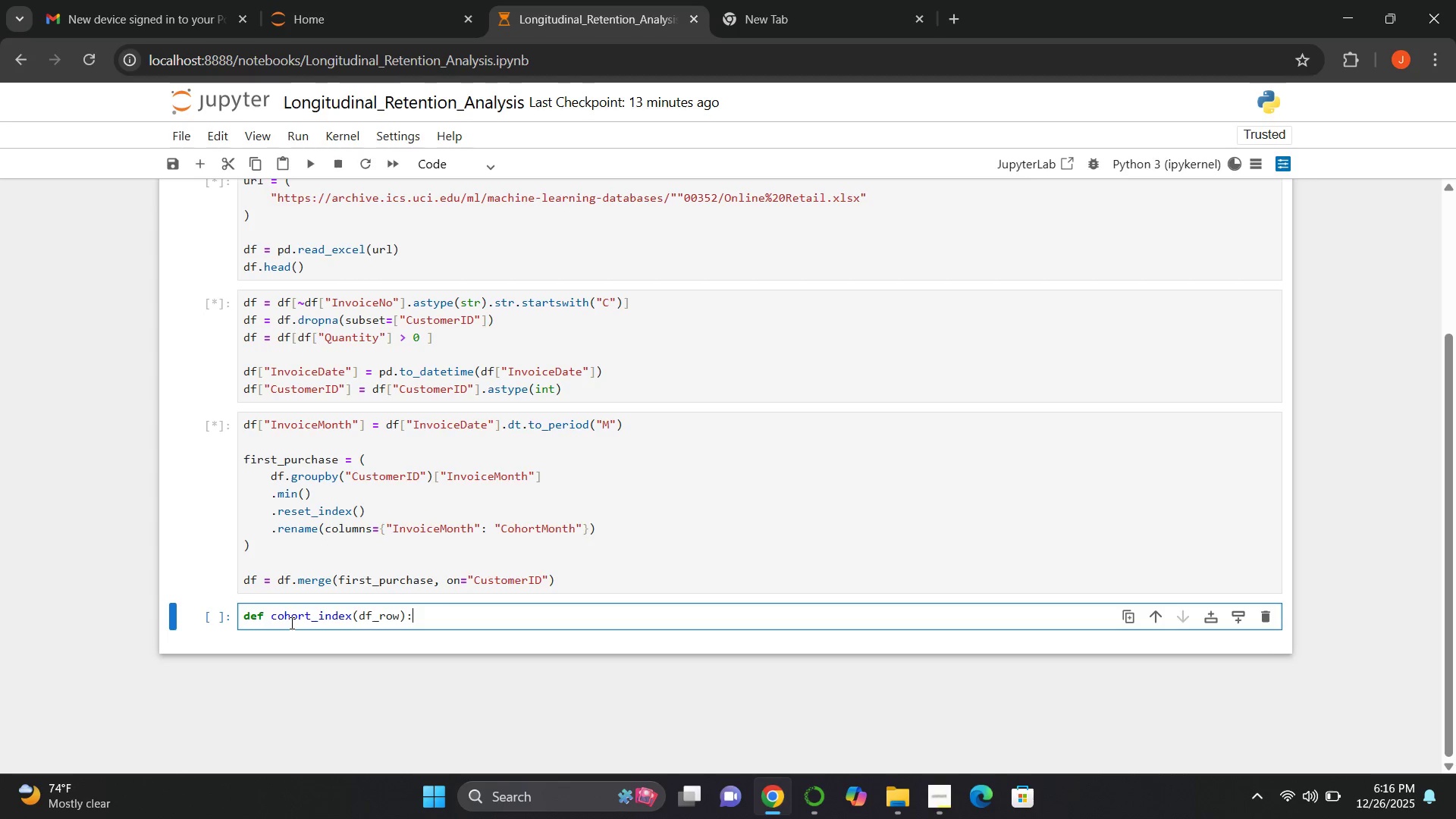 
key(Enter)
 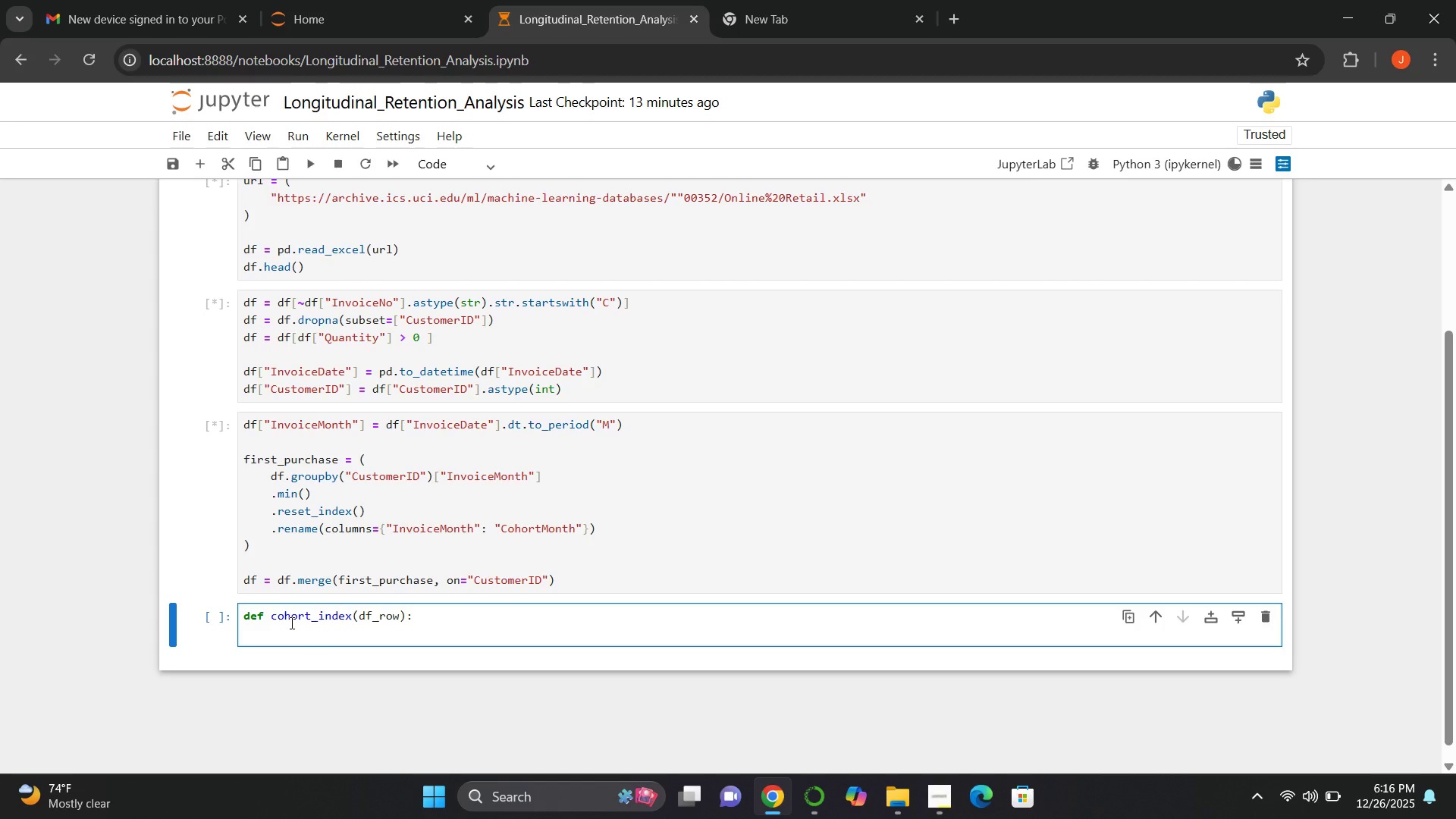 
type(return ()
 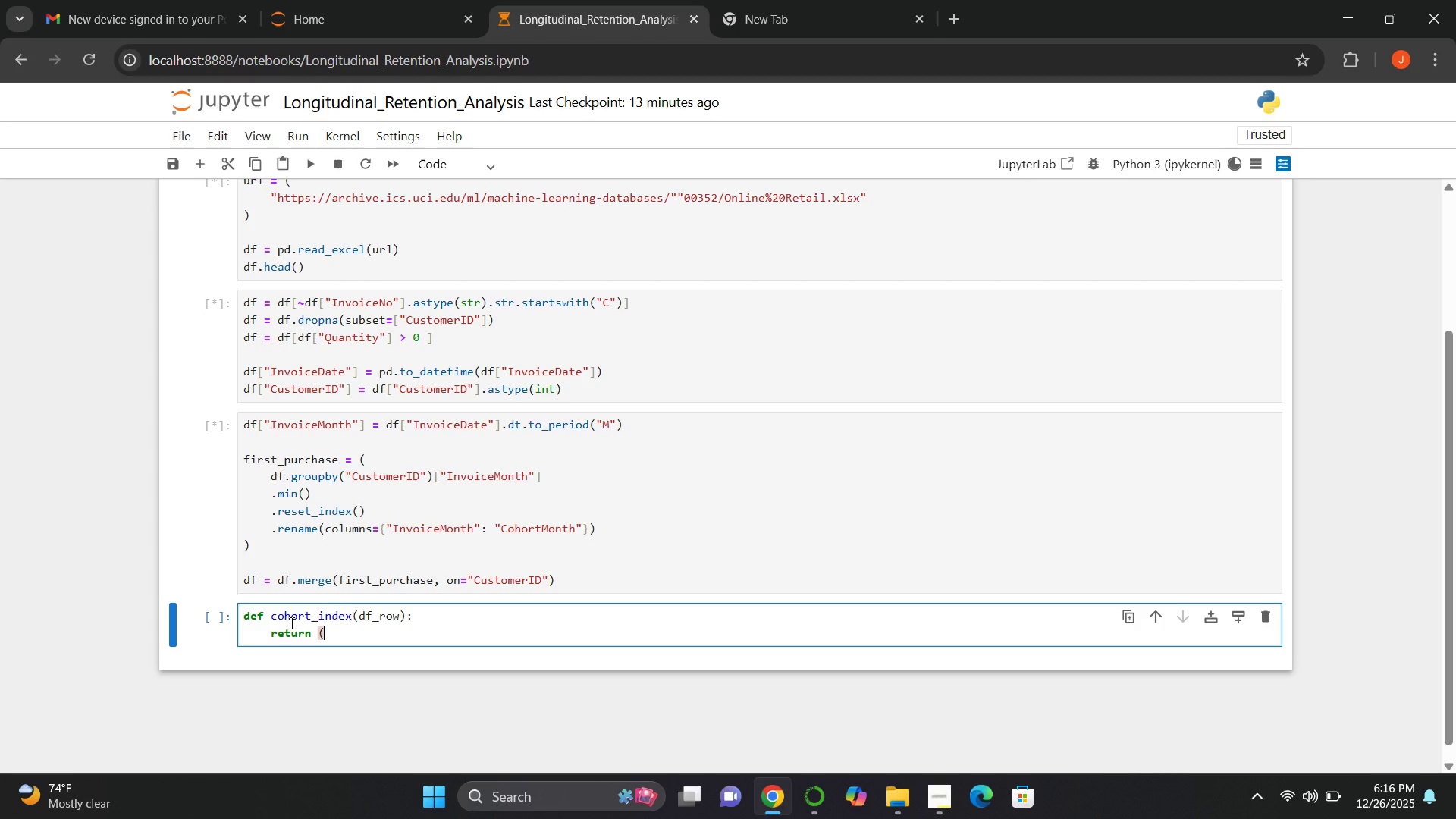 
key(Enter)
 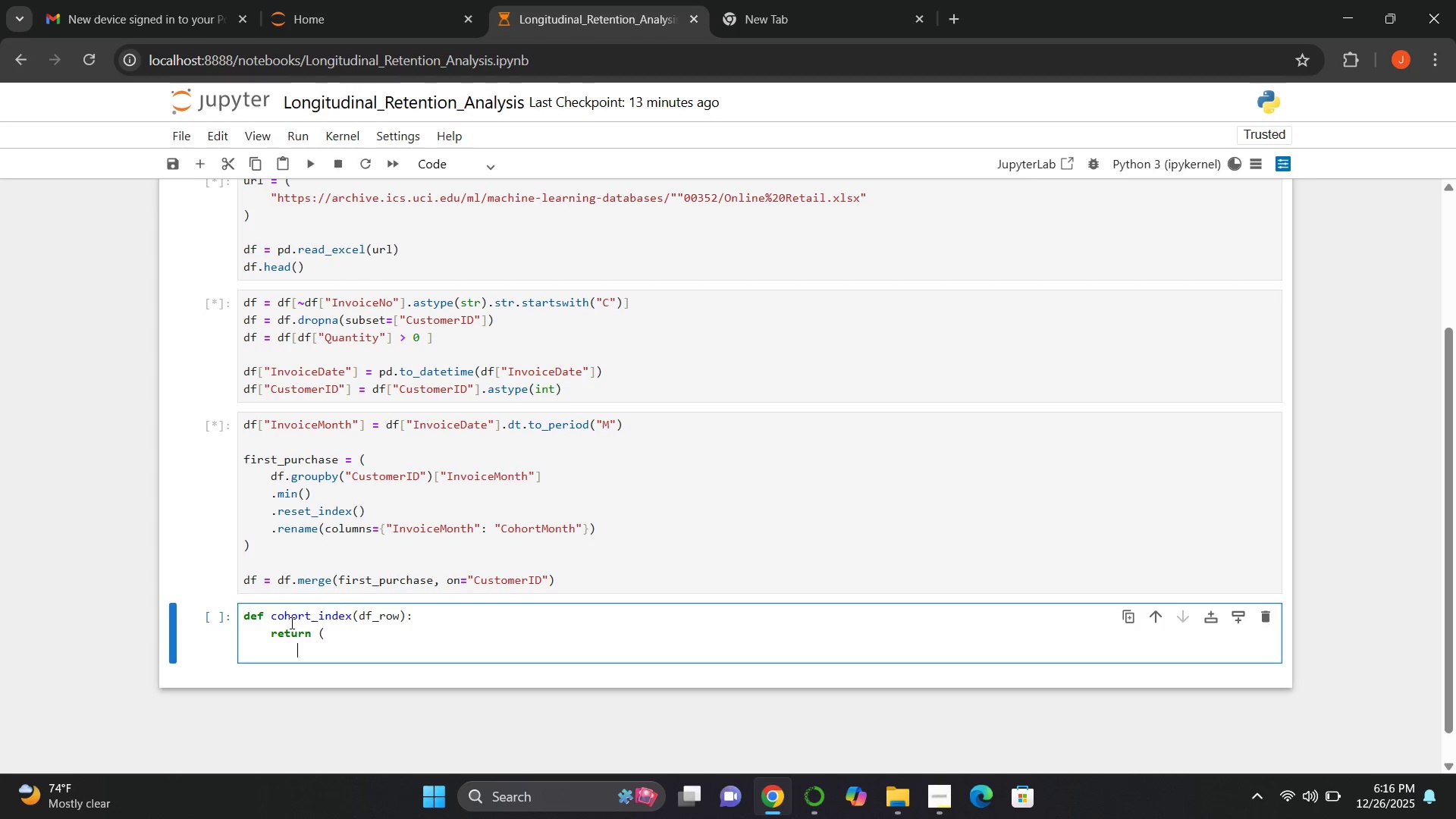 
type((df_row)
 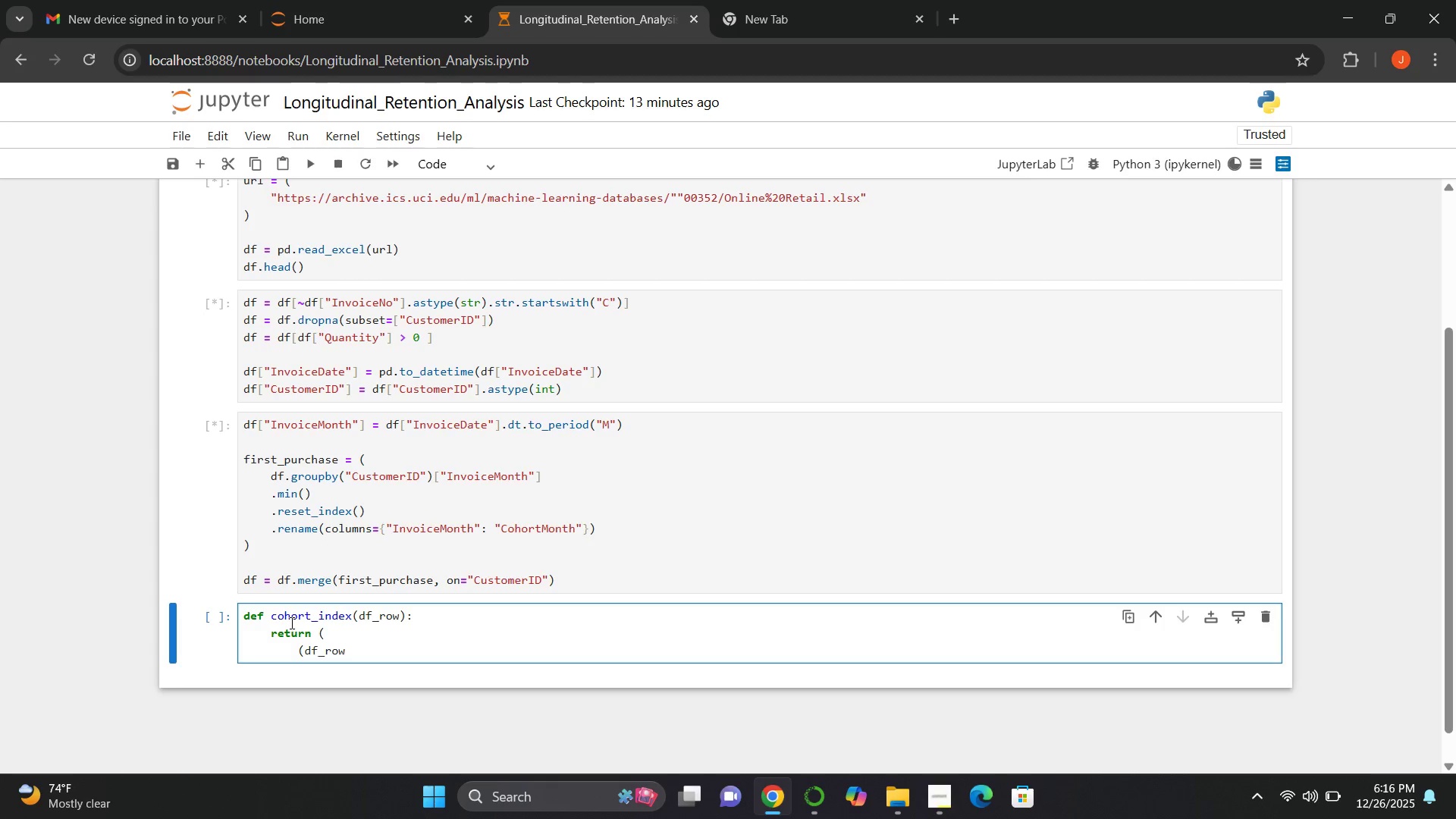 
hold_key(key=BracketLeft, duration=0.31)
 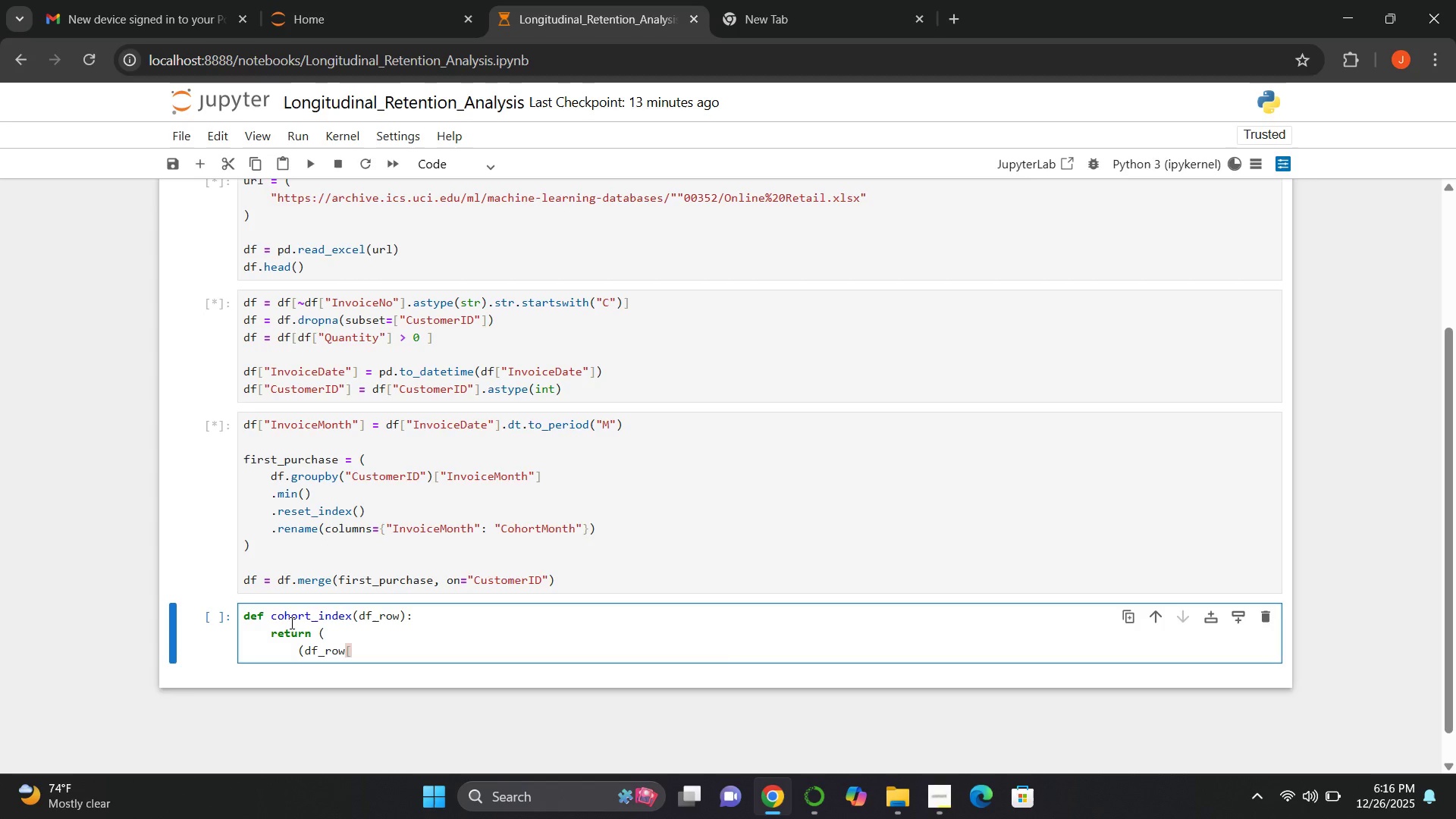 
hold_key(key=ShiftLeft, duration=1.5)
 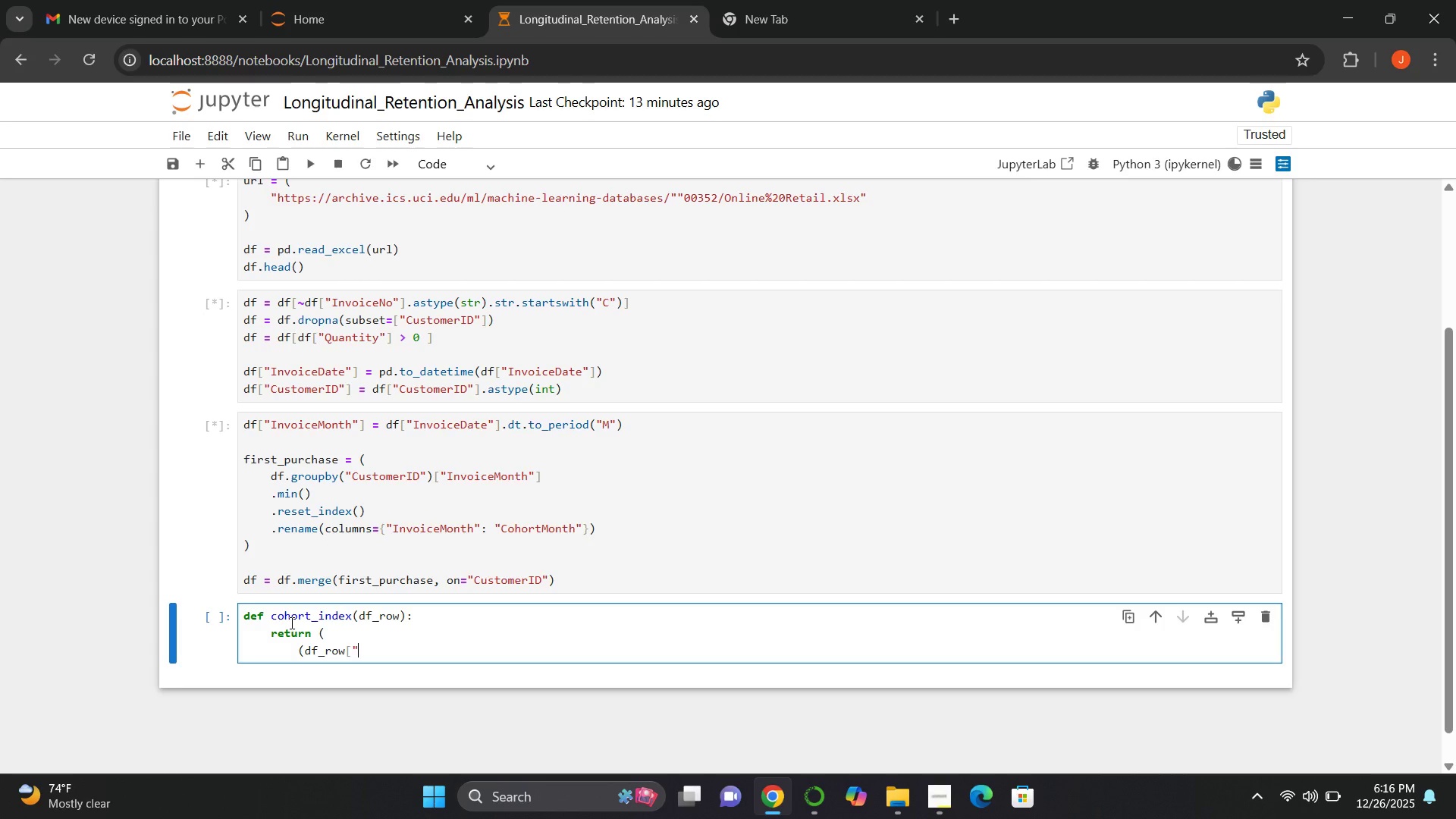 
type("InvoiceMonth)
 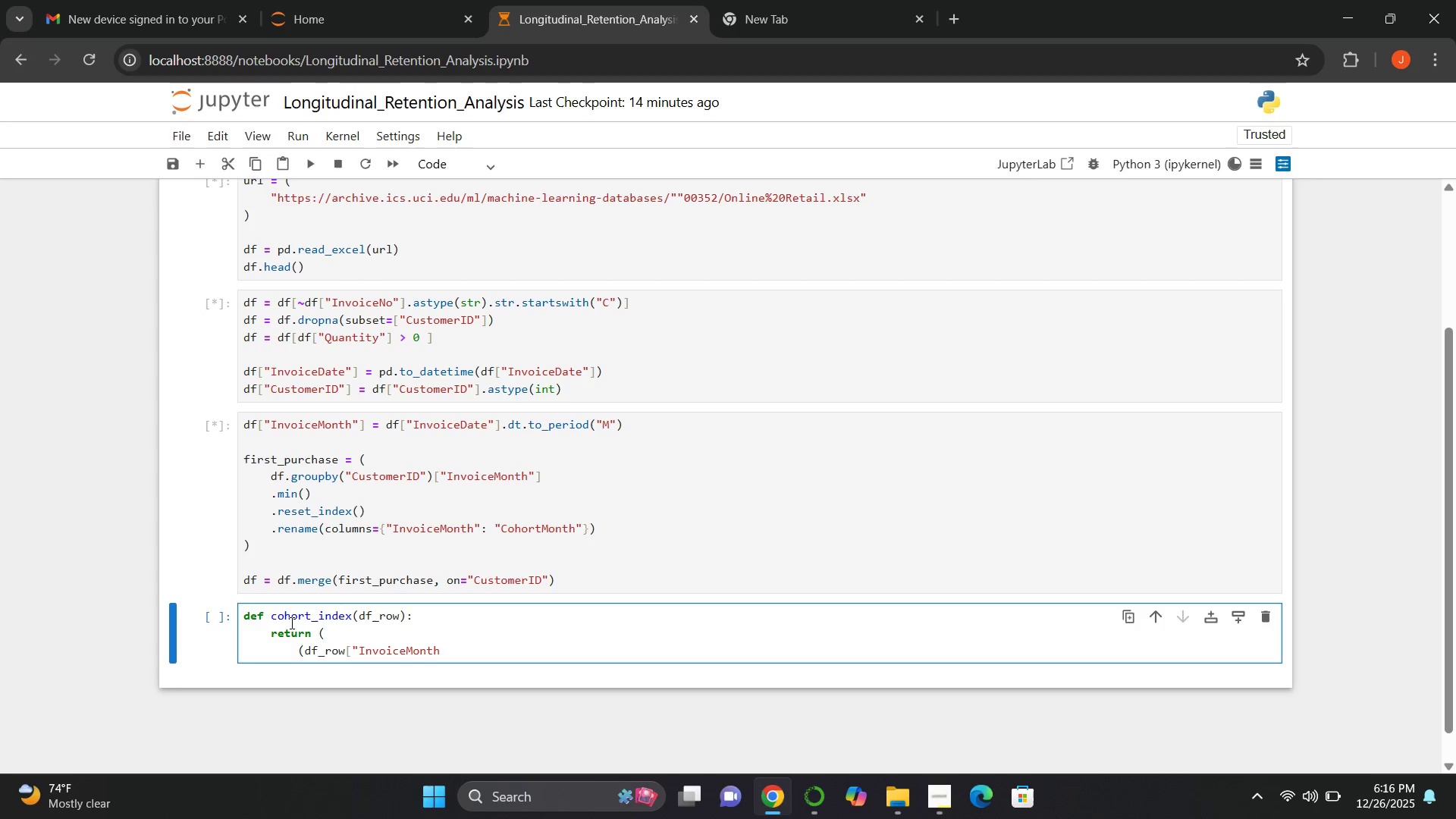 
type("].year - df_row["CohortMonth"].yee)
key(Backspace)
type(ar) * 12)
 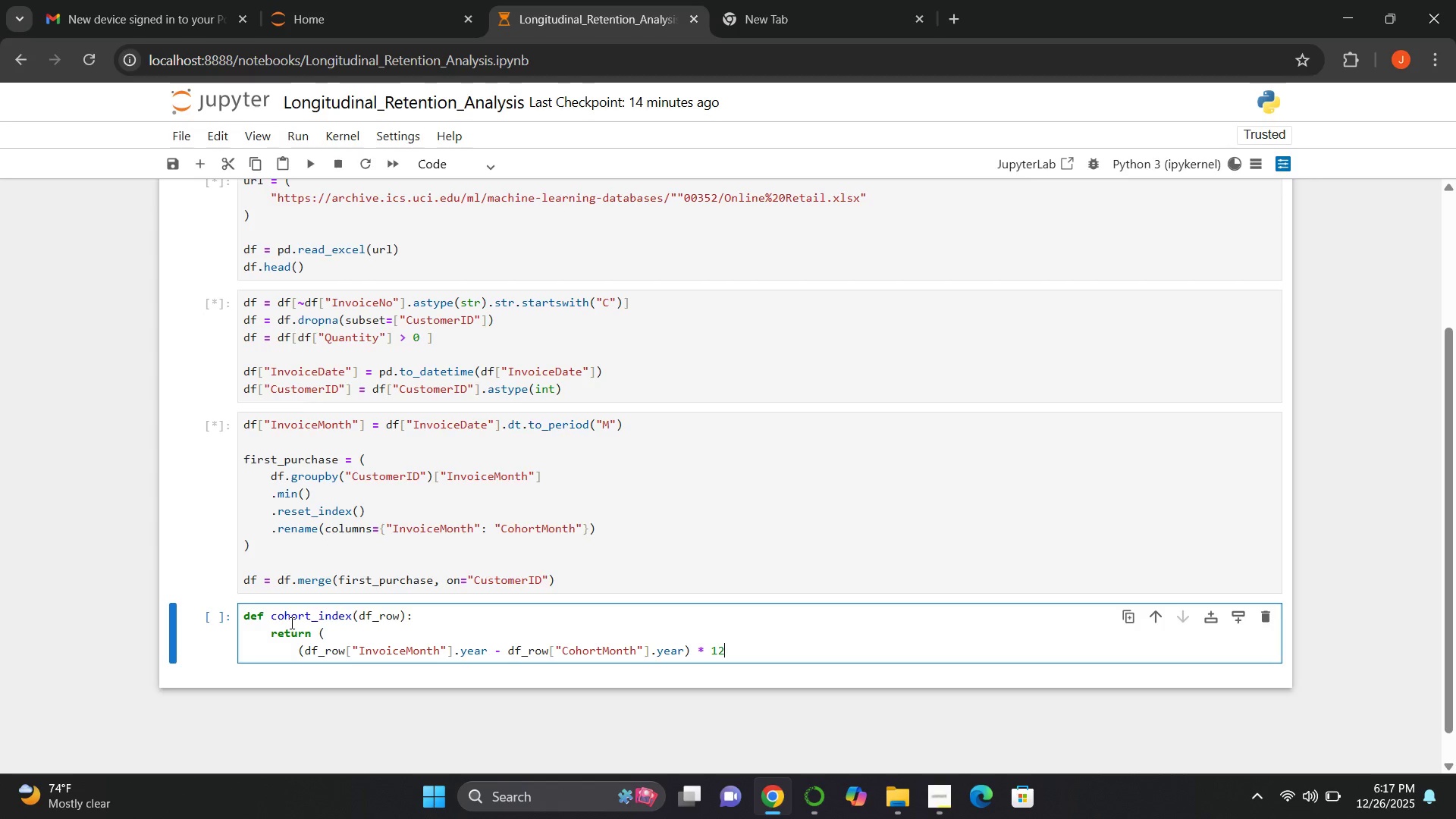 
key(Enter)
 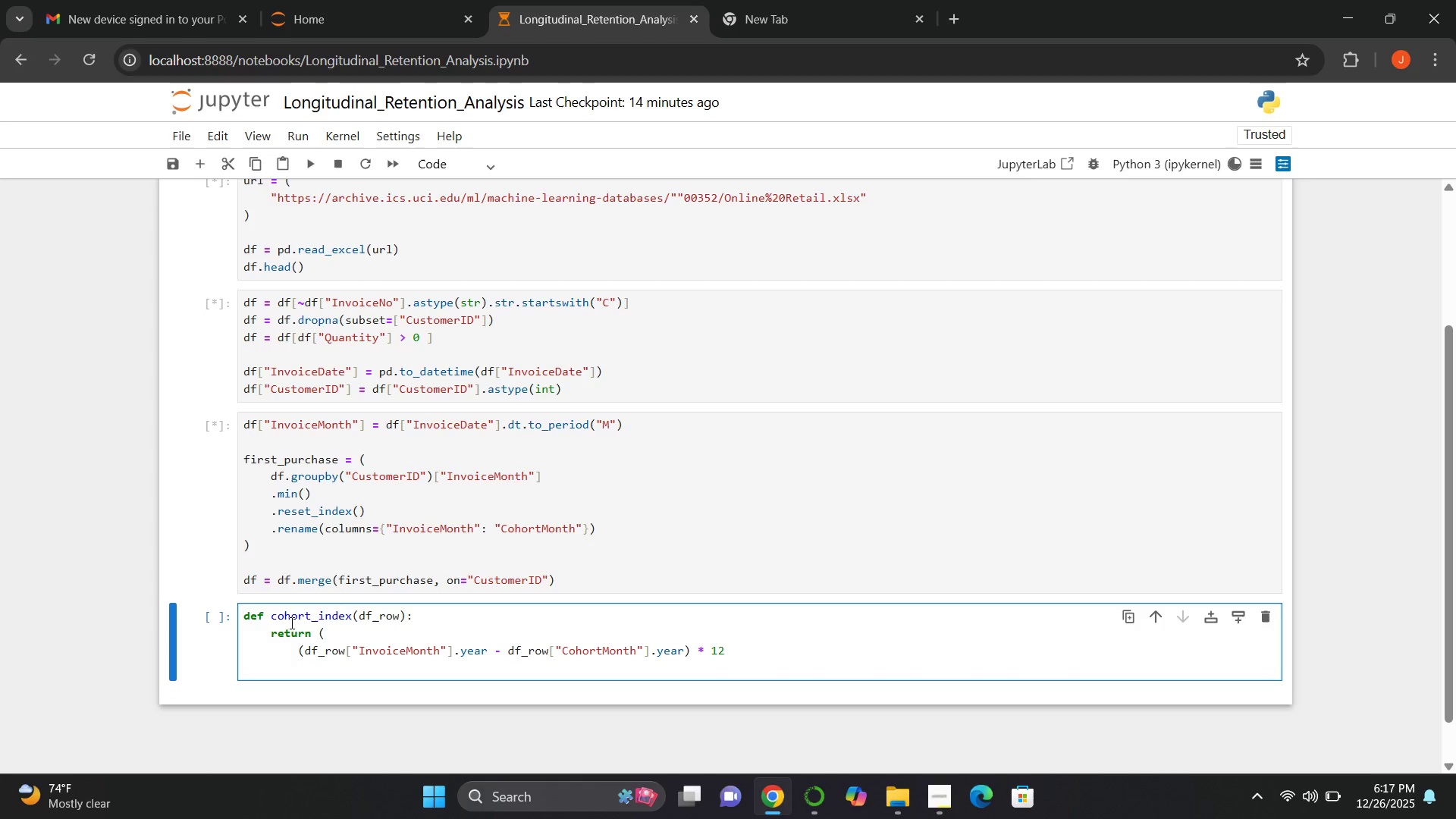 
type(+ (df_row["InvoiceMonth"].month - df_row)
 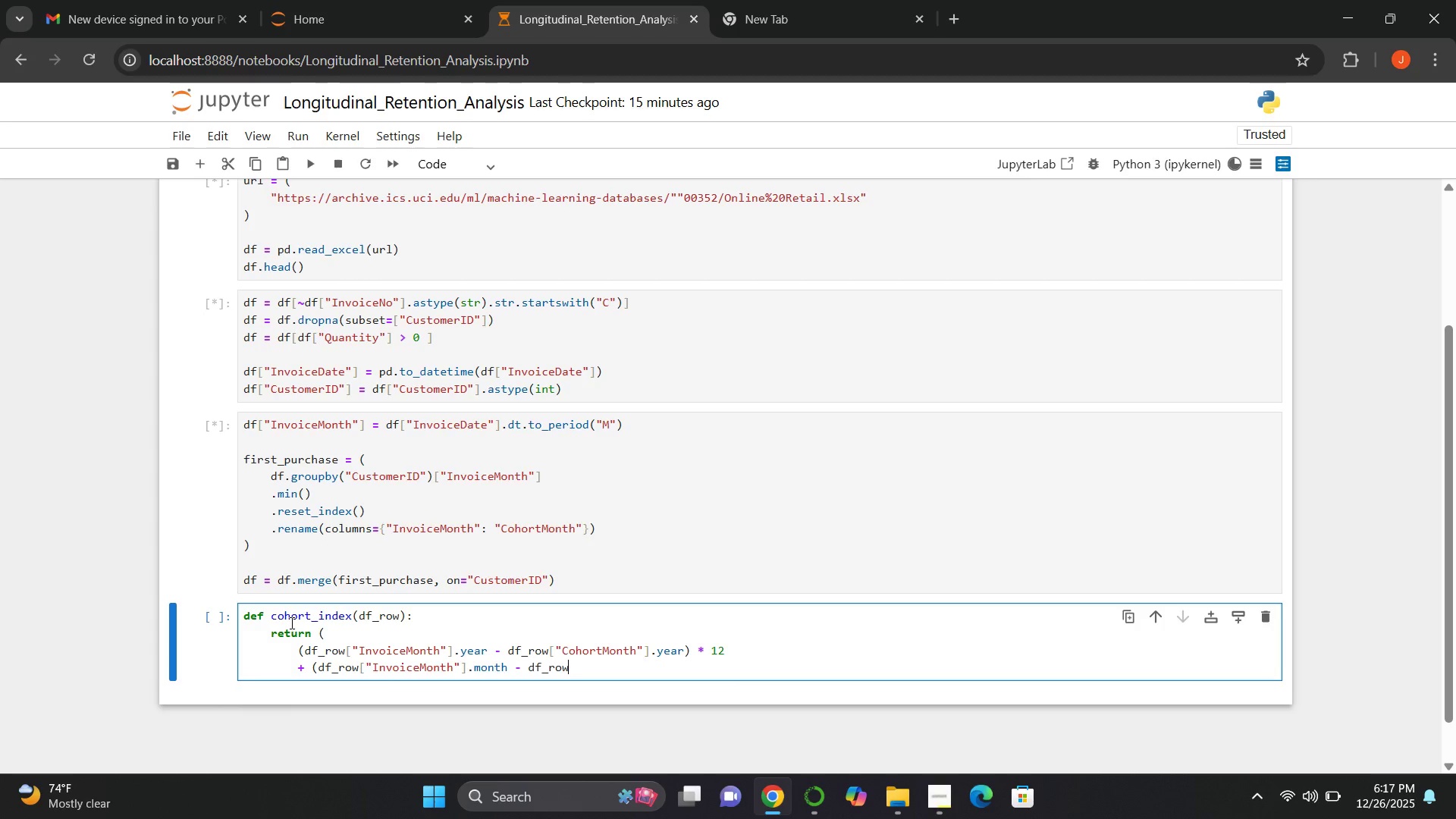 
hold_key(key=BracketLeft, duration=0.31)
 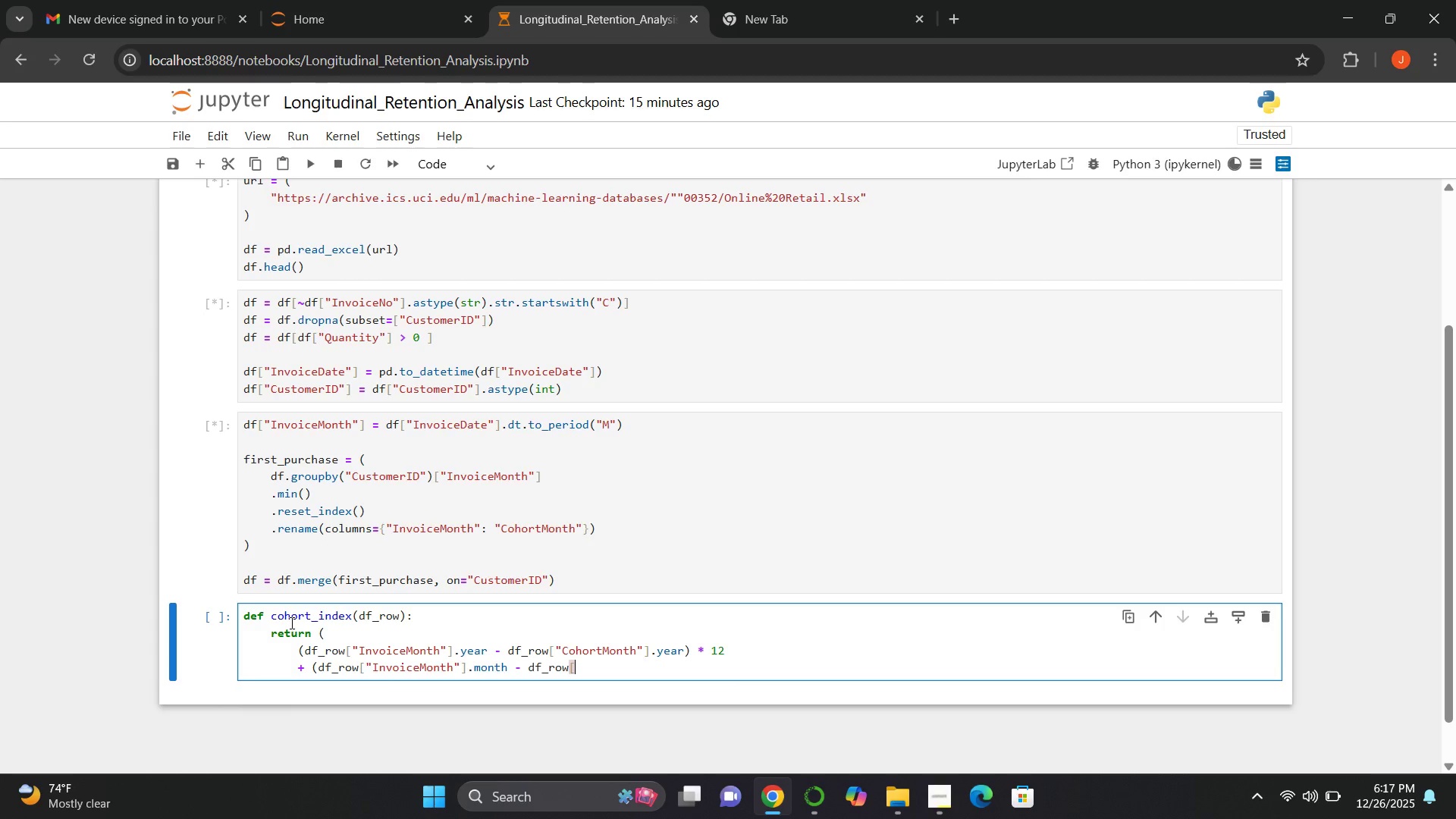 
type("cohort)
 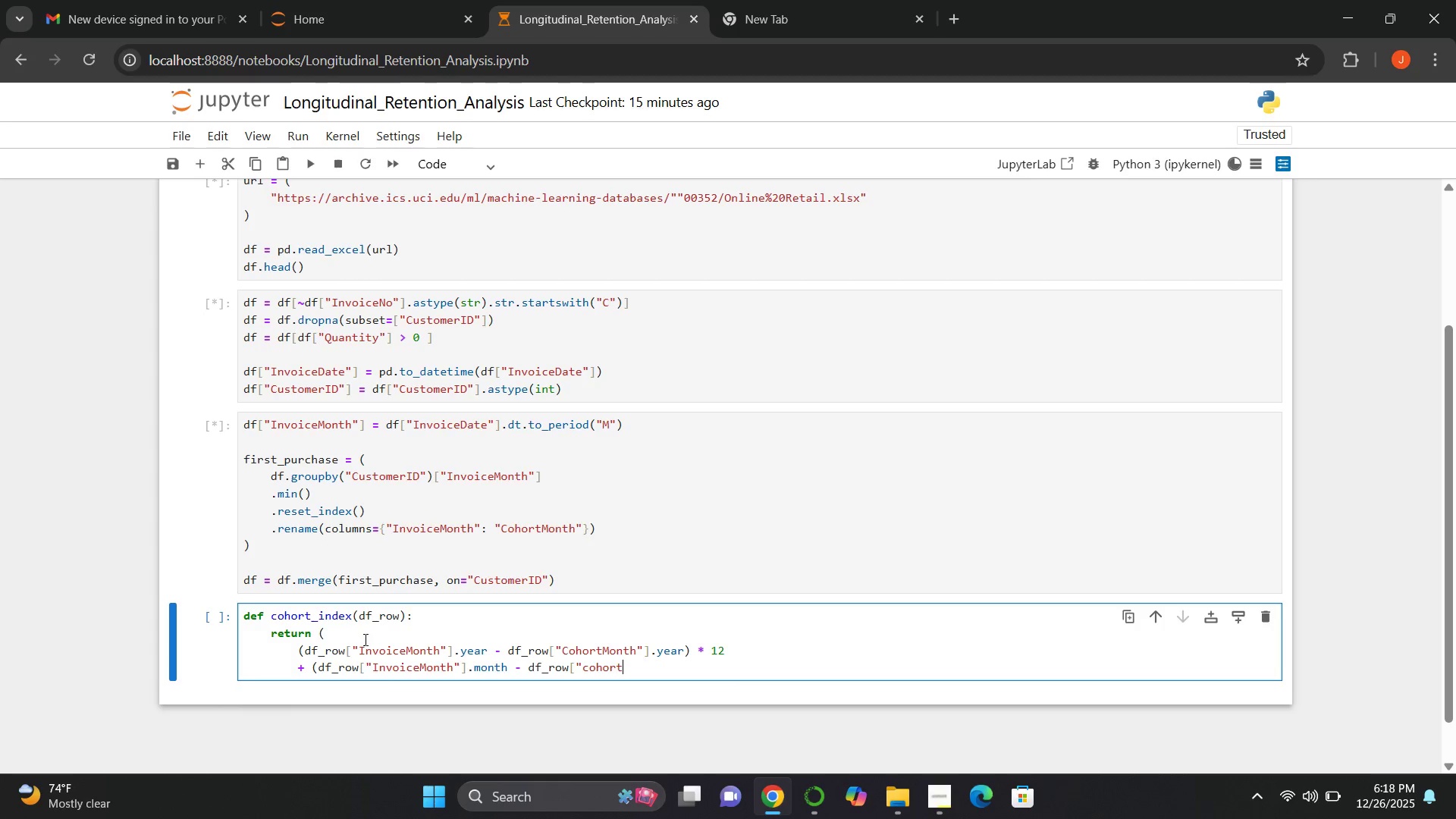 
wait(5.55)
 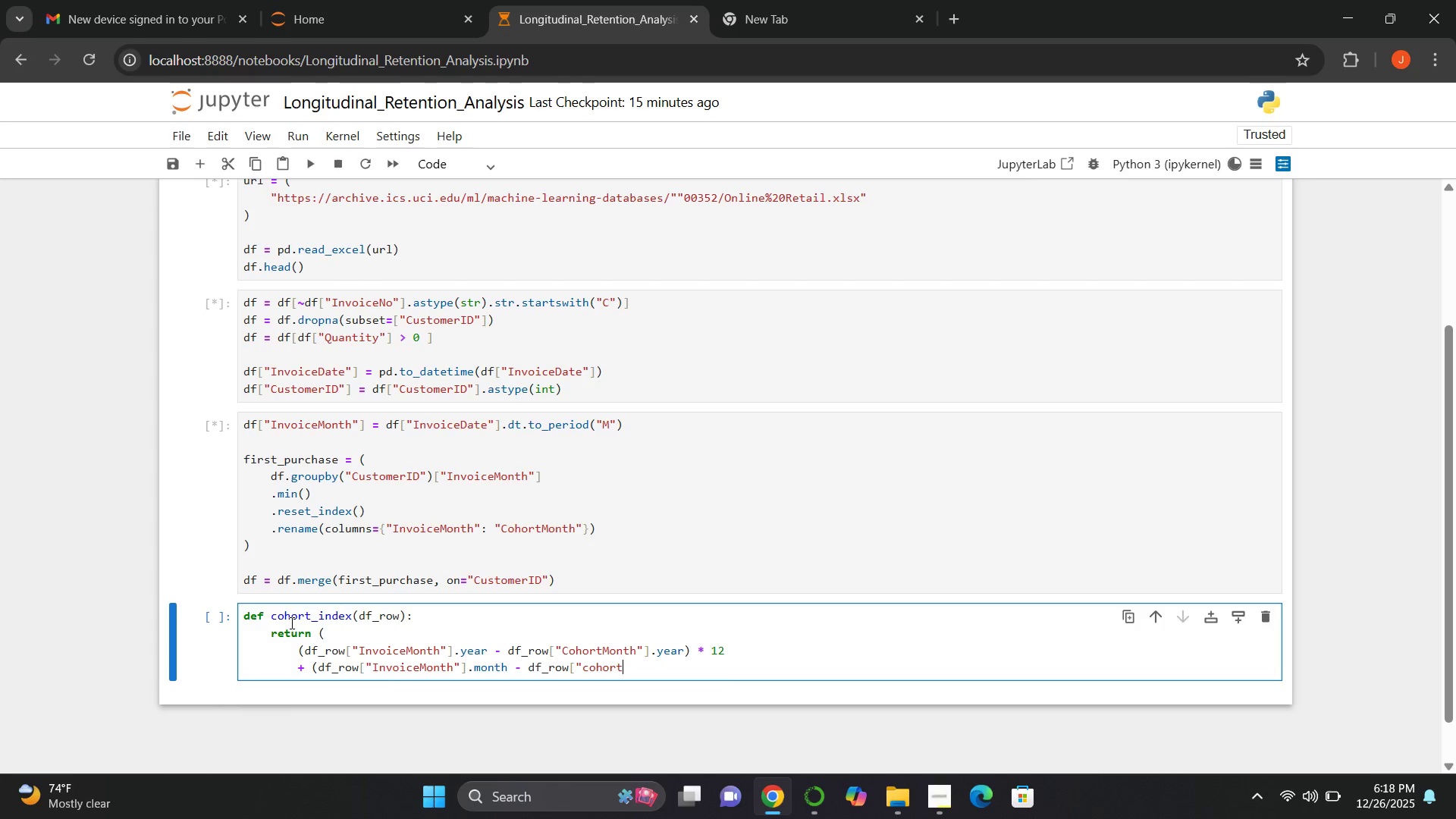 
double_click([588, 648])
 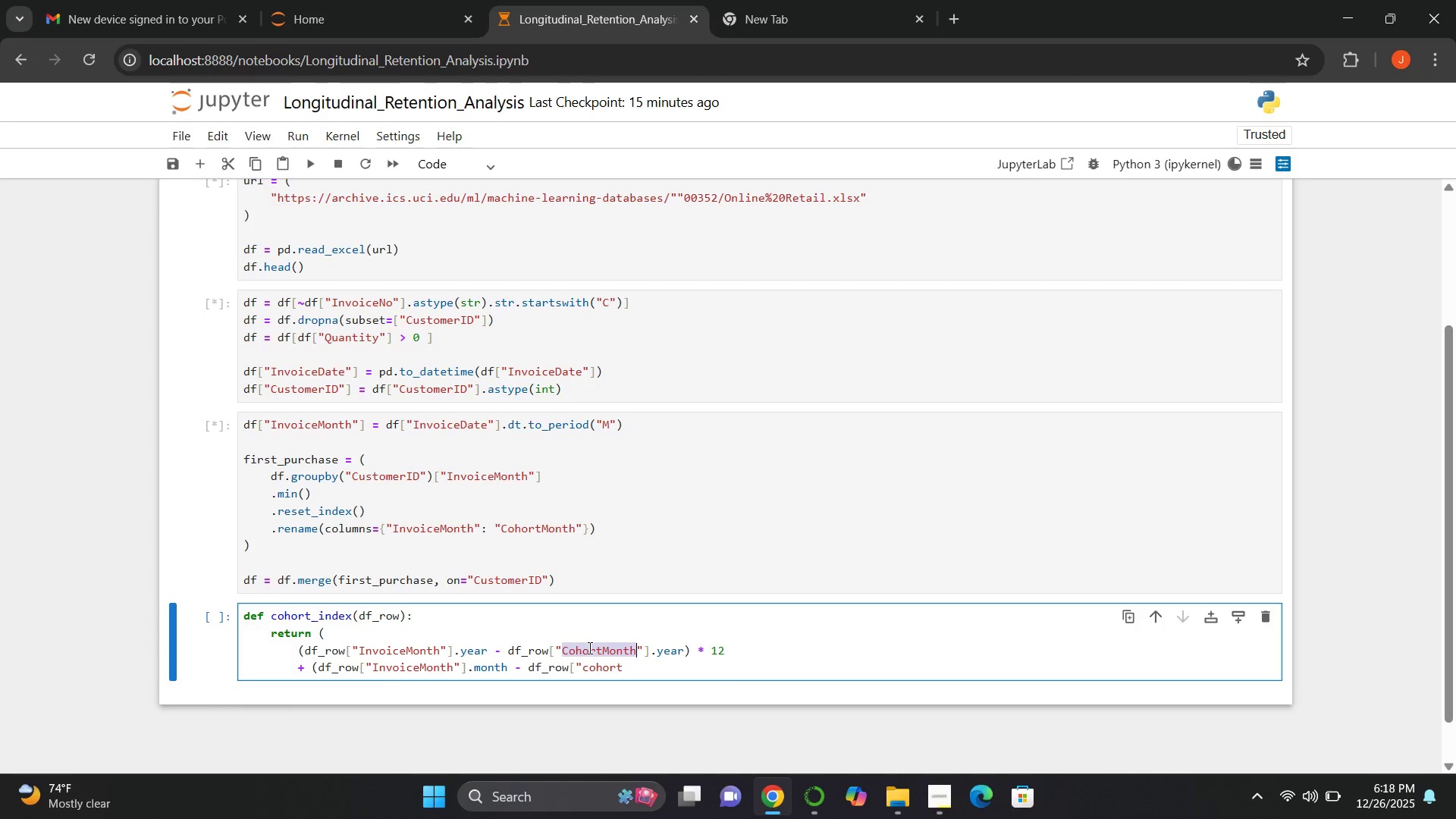 
key(Control+C)
 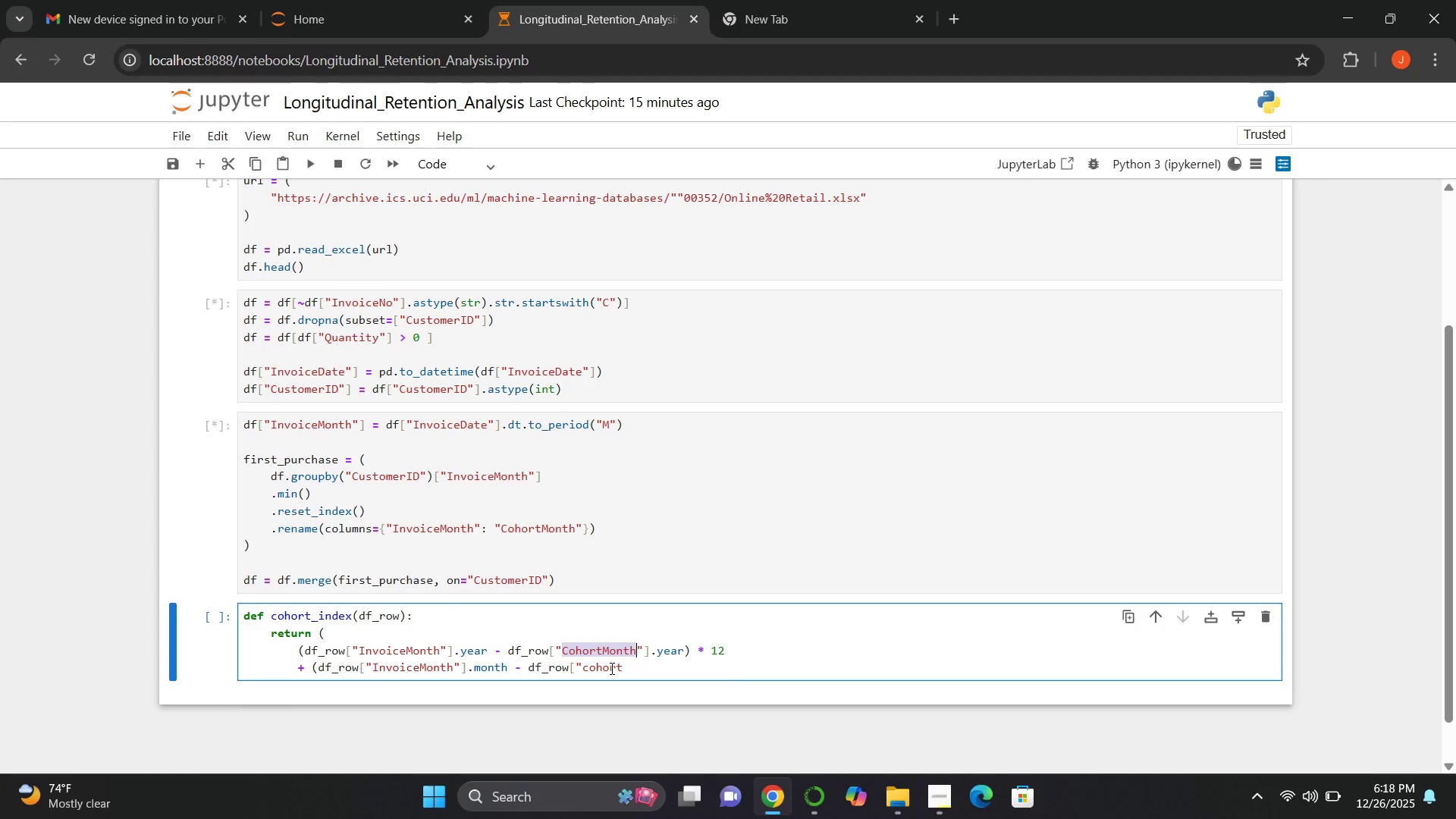 
double_click([610, 668])
 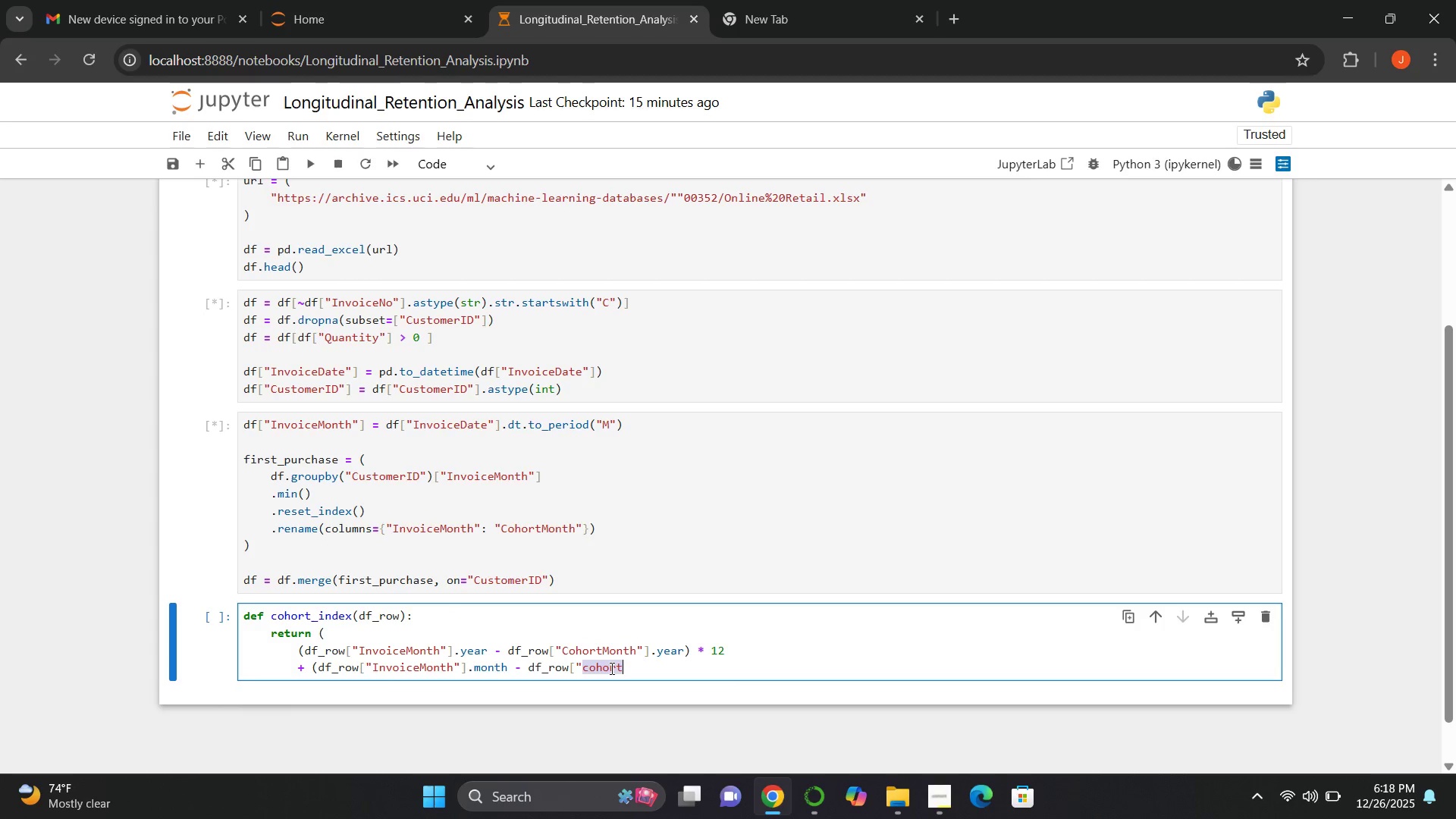 
key(Control+V)
 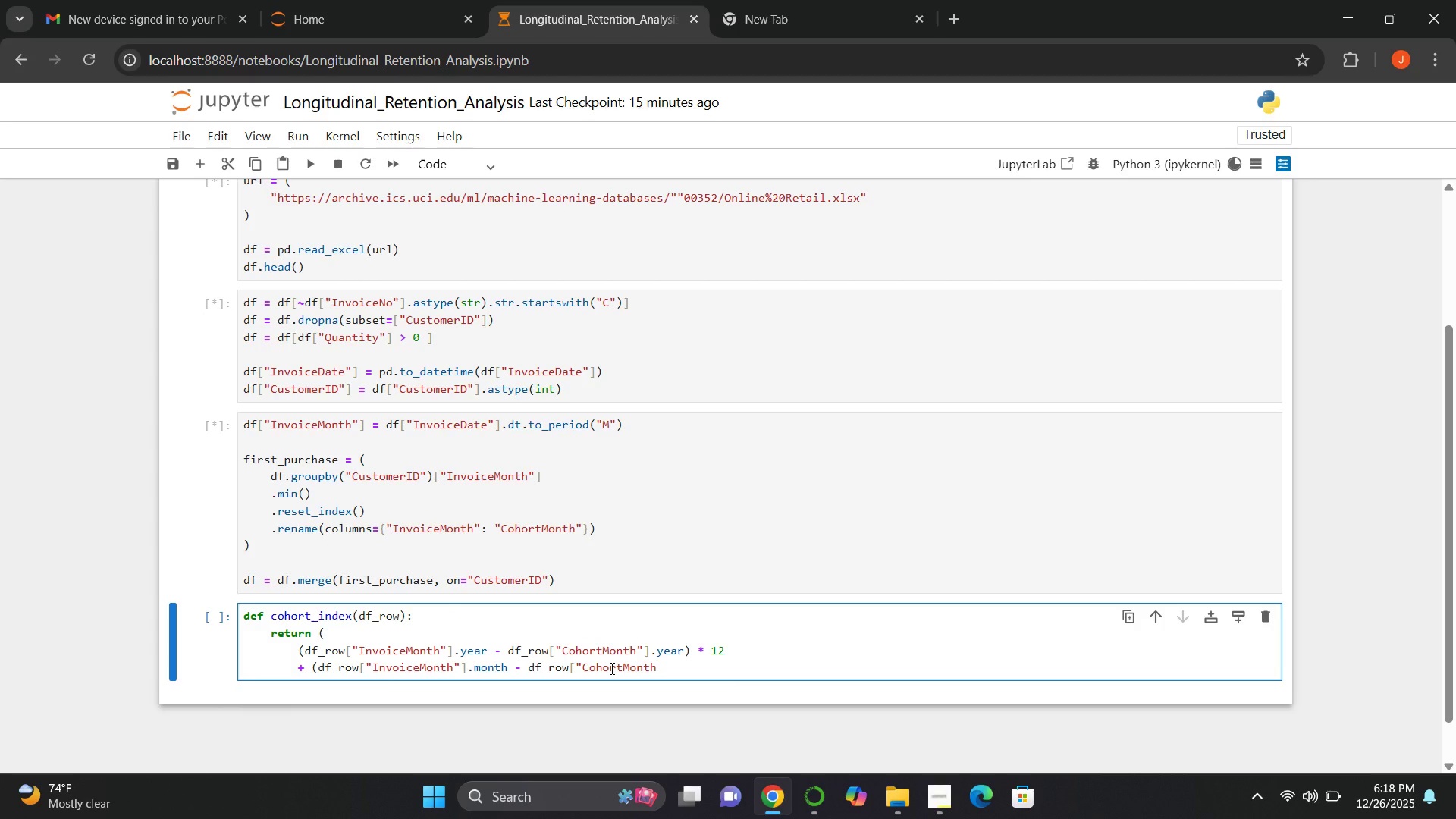 
key(Shift+Quote)
 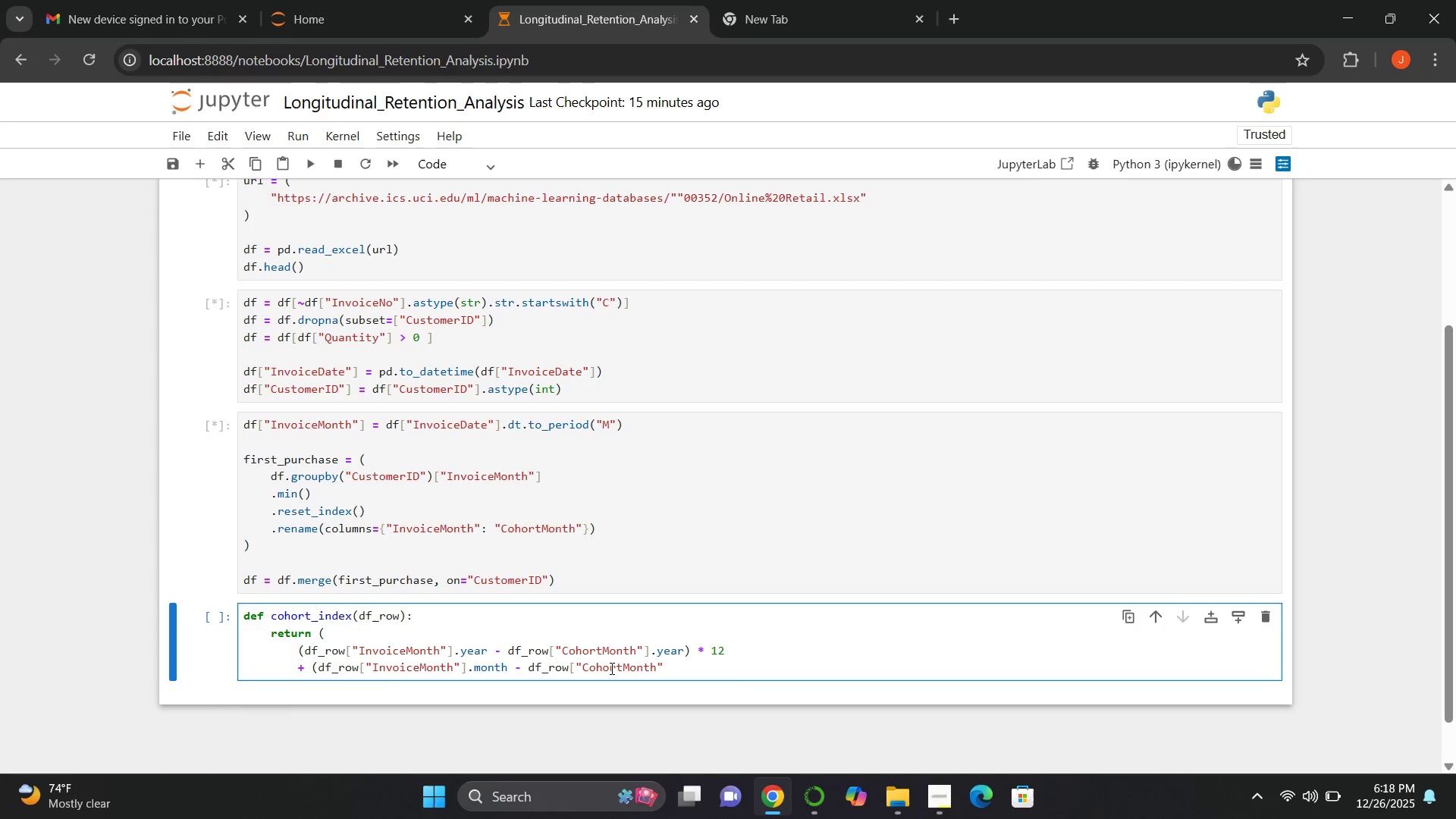 
hold_key(key=ShiftLeft, duration=0.64)
 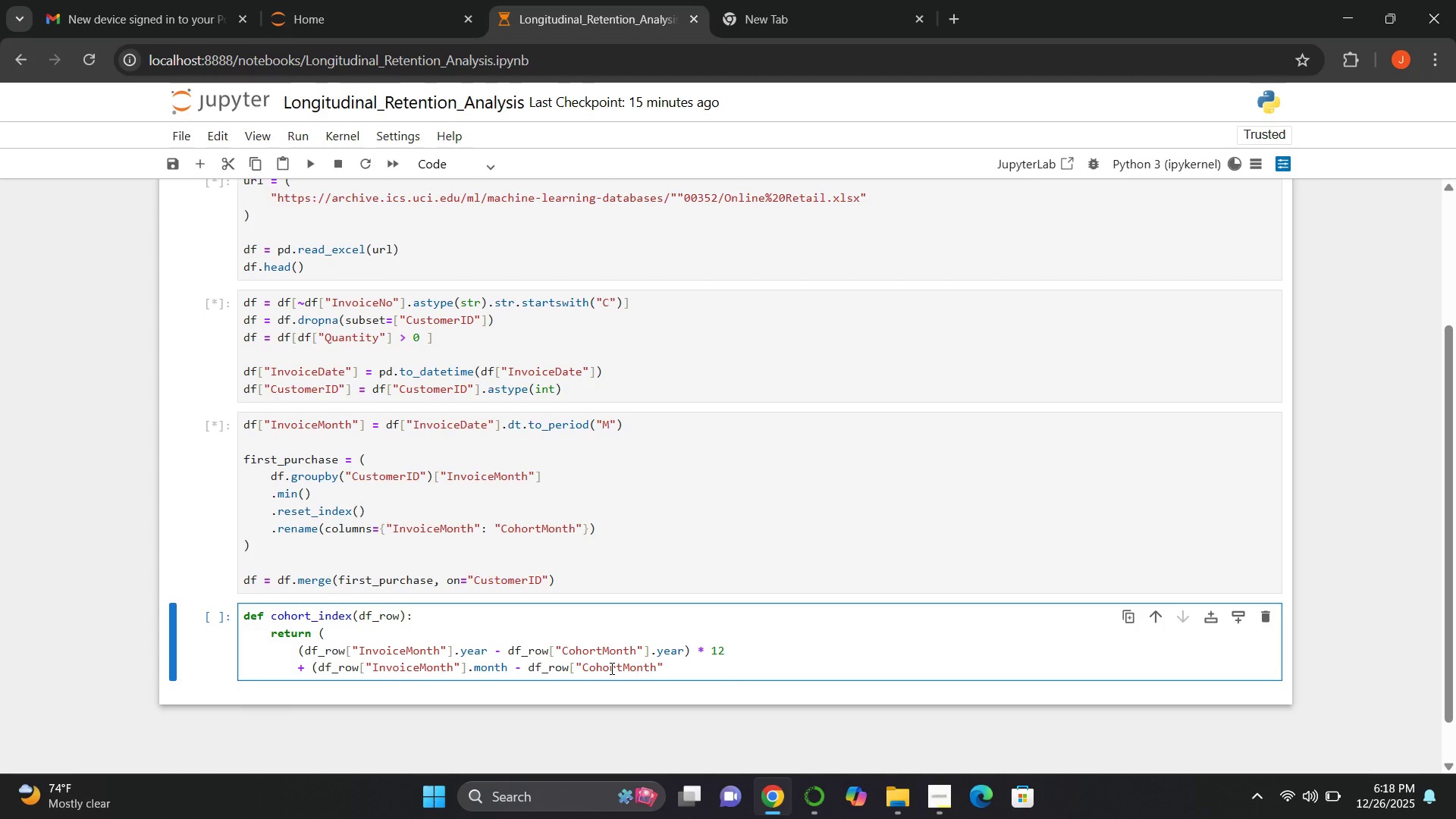 
type(].month)
 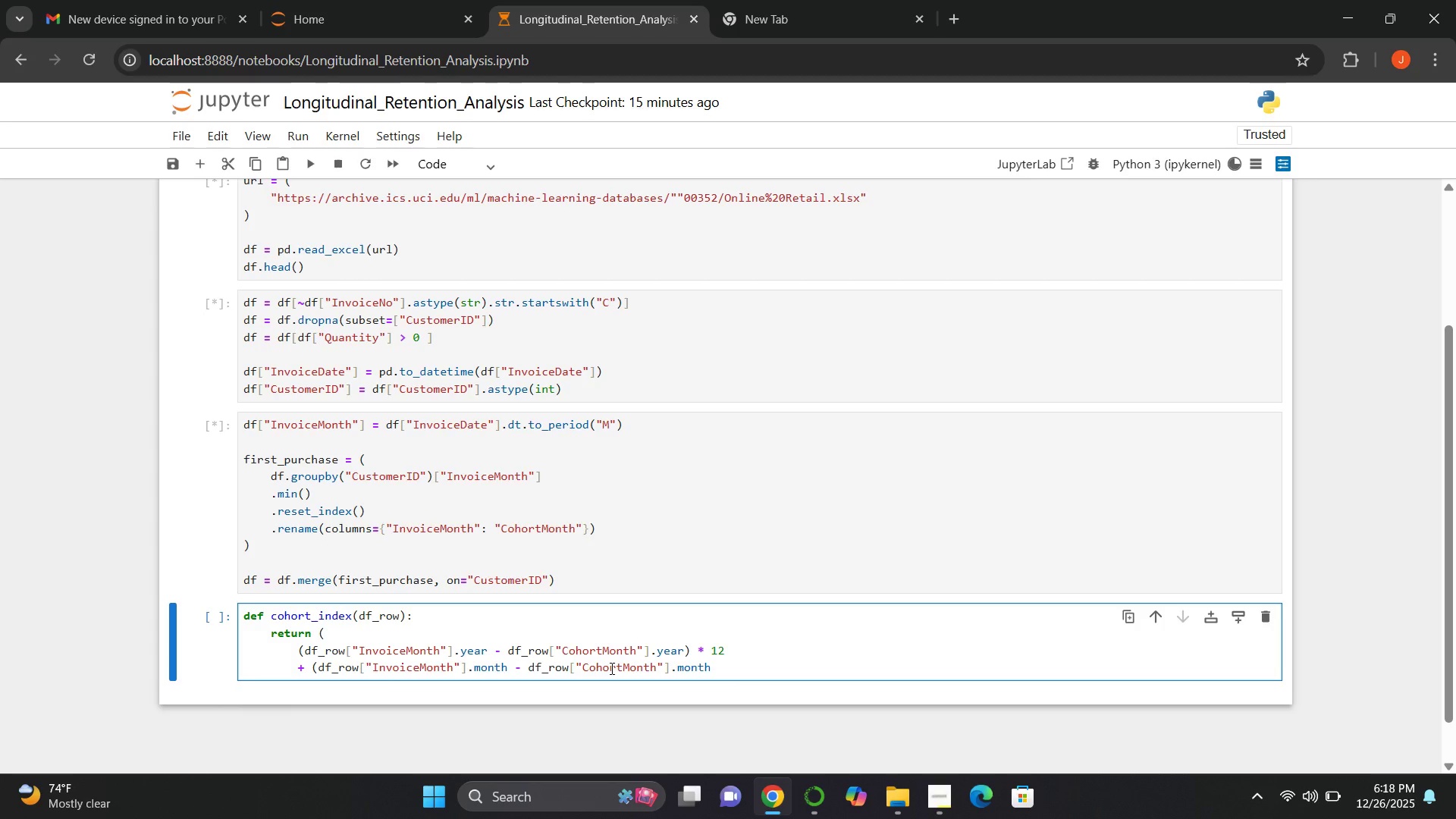 
key(Enter)
 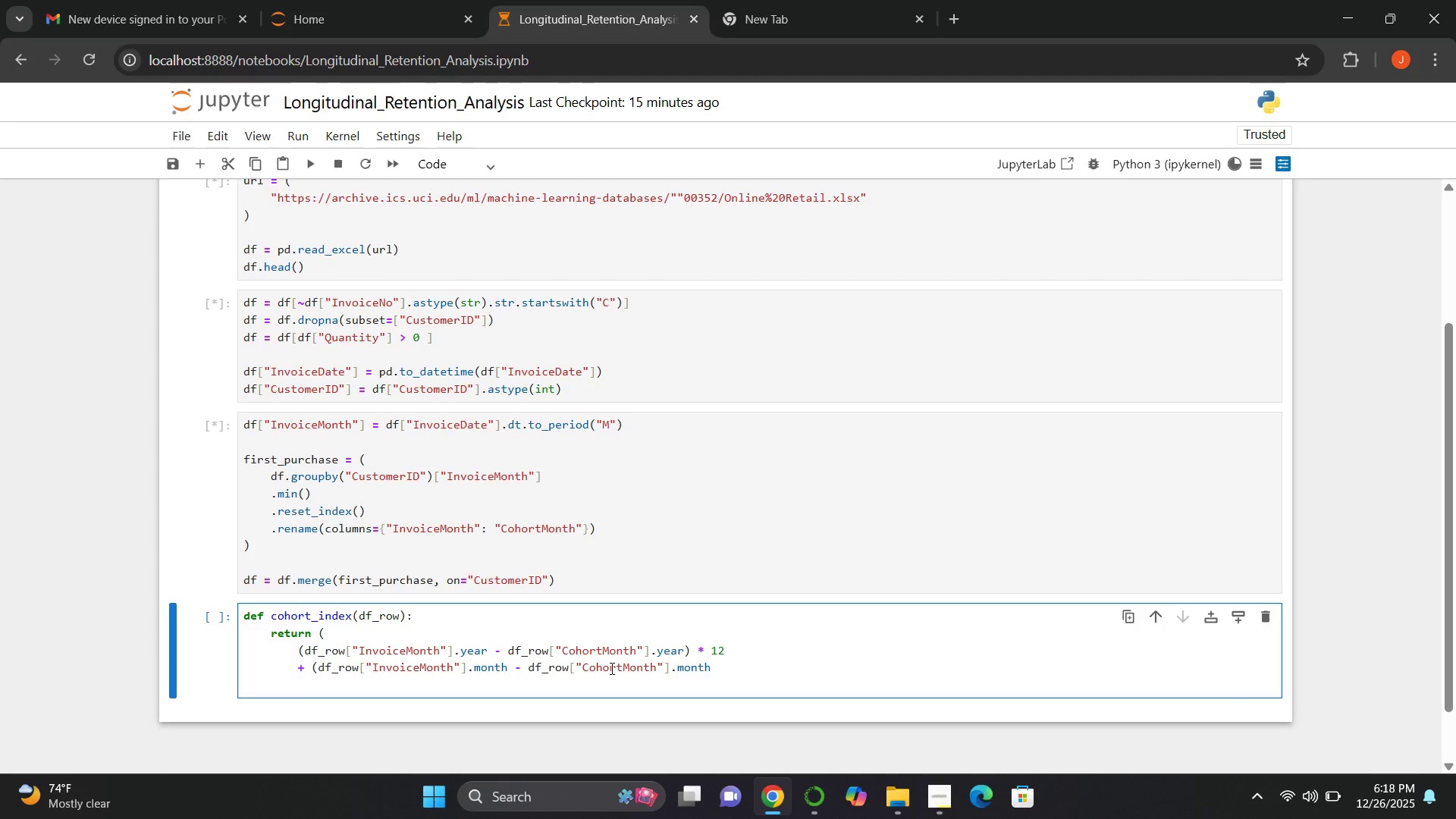 
key(Backspace)
 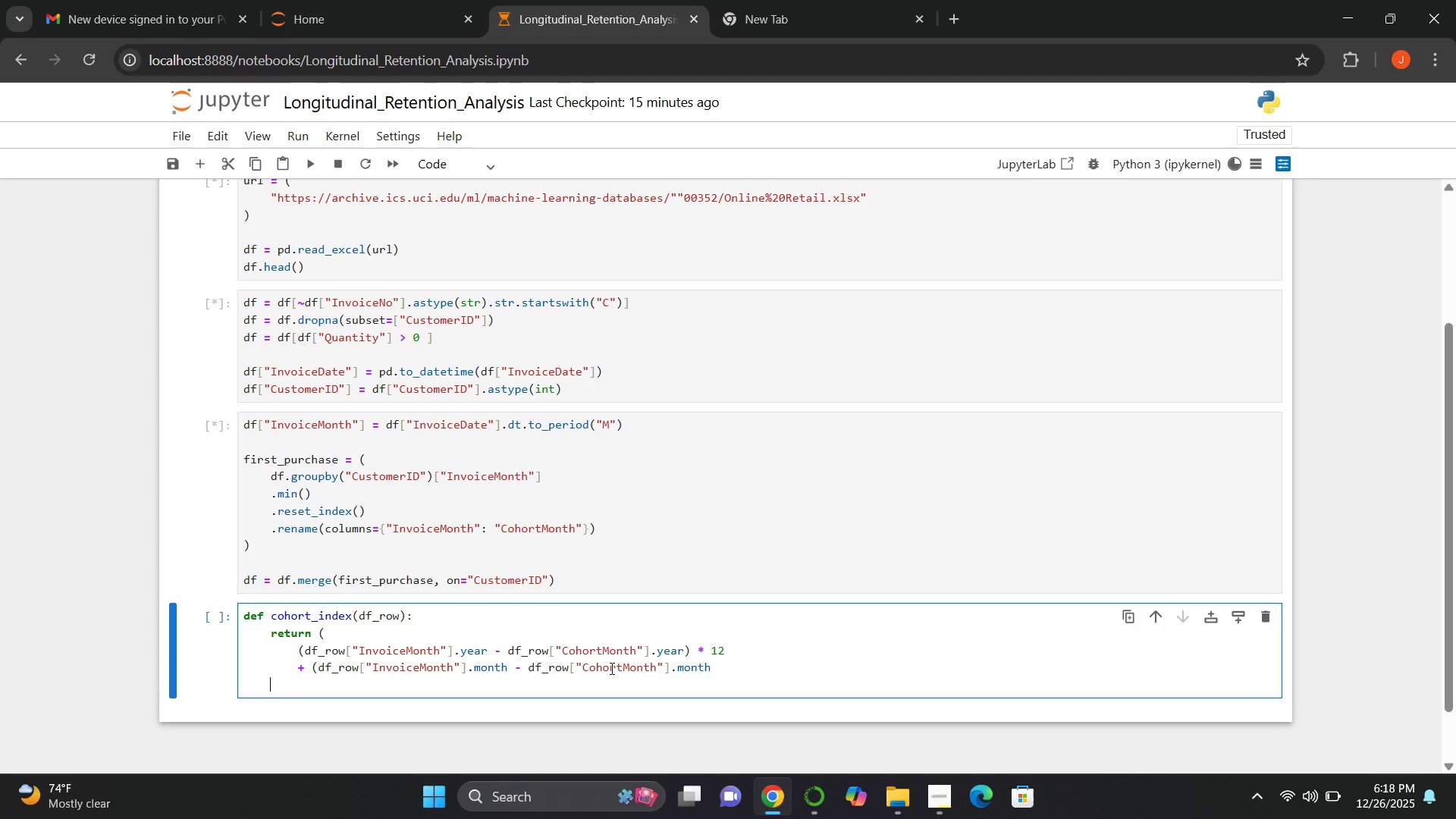 
key(Backspace)
 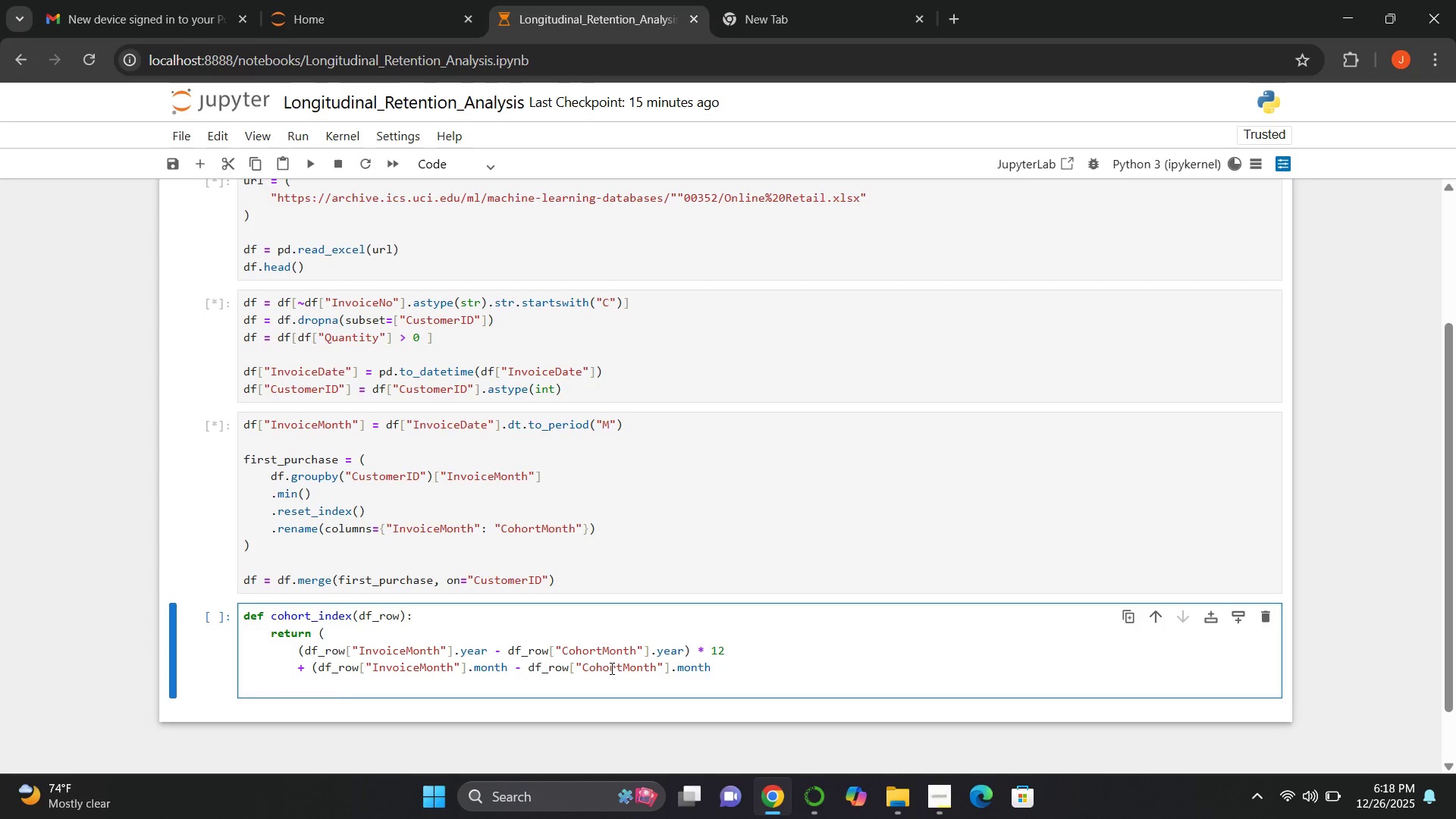 
key(Shift+0)
 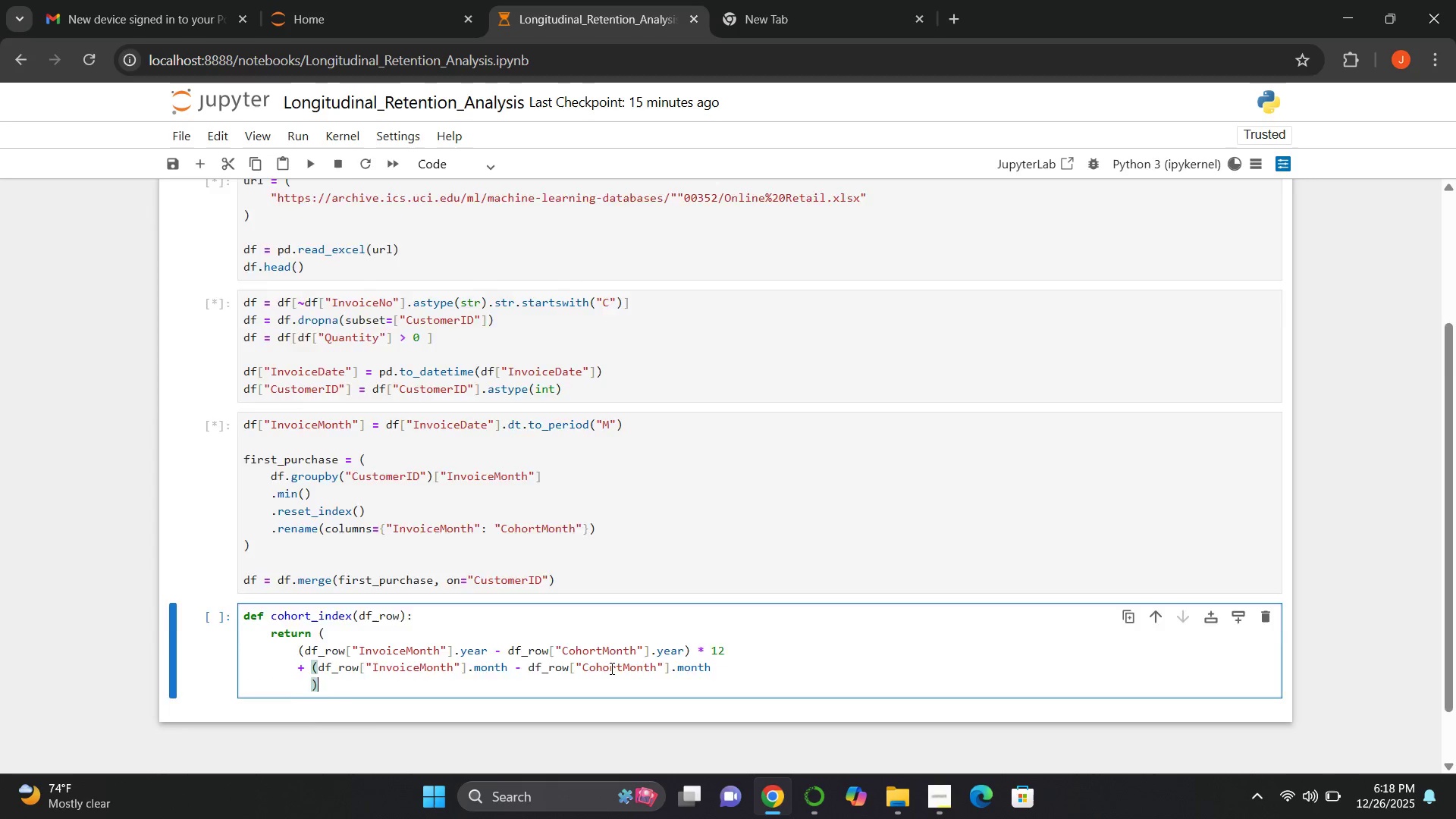 
key(ArrowLeft)
 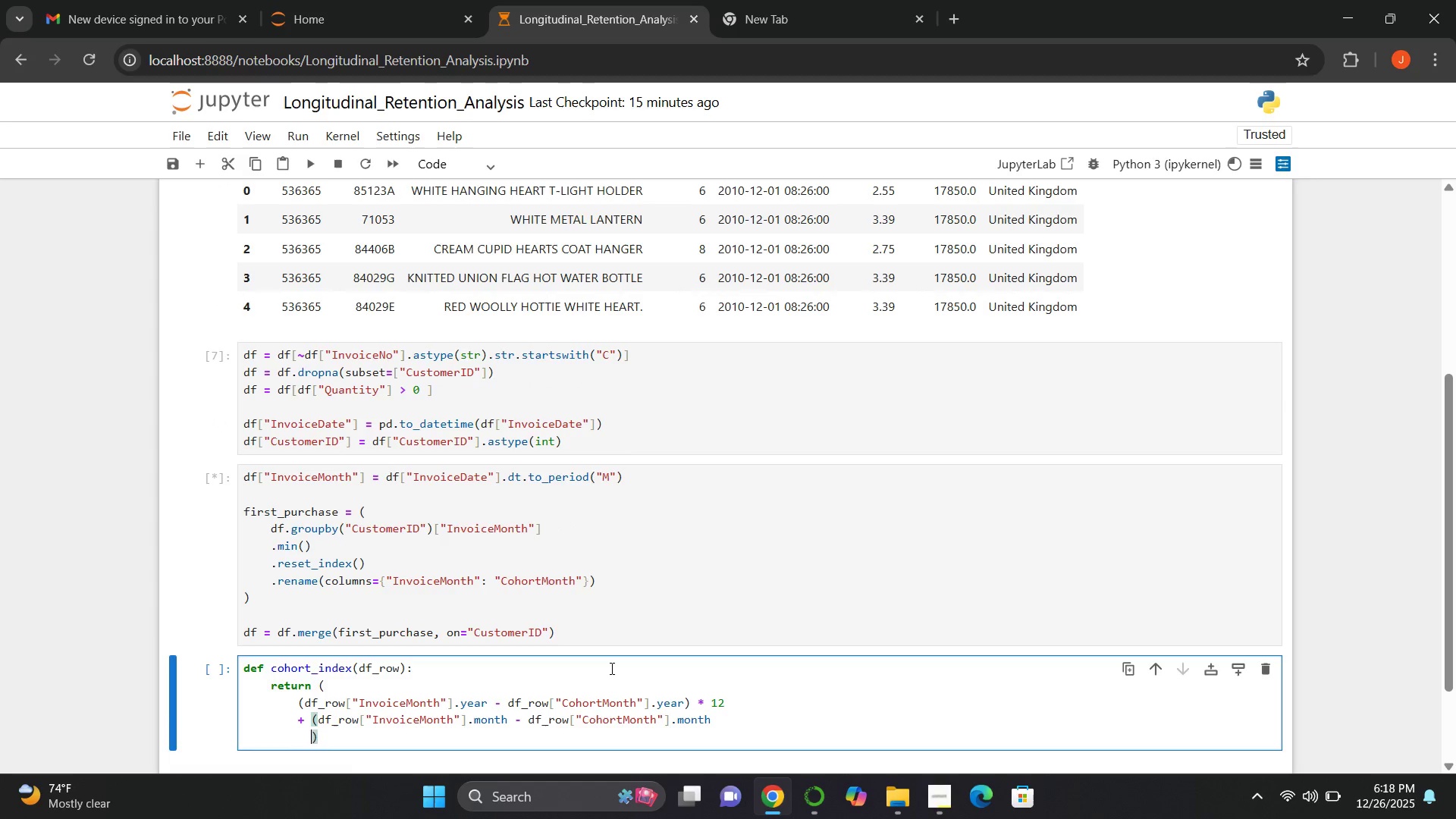 
key(ArrowLeft)
 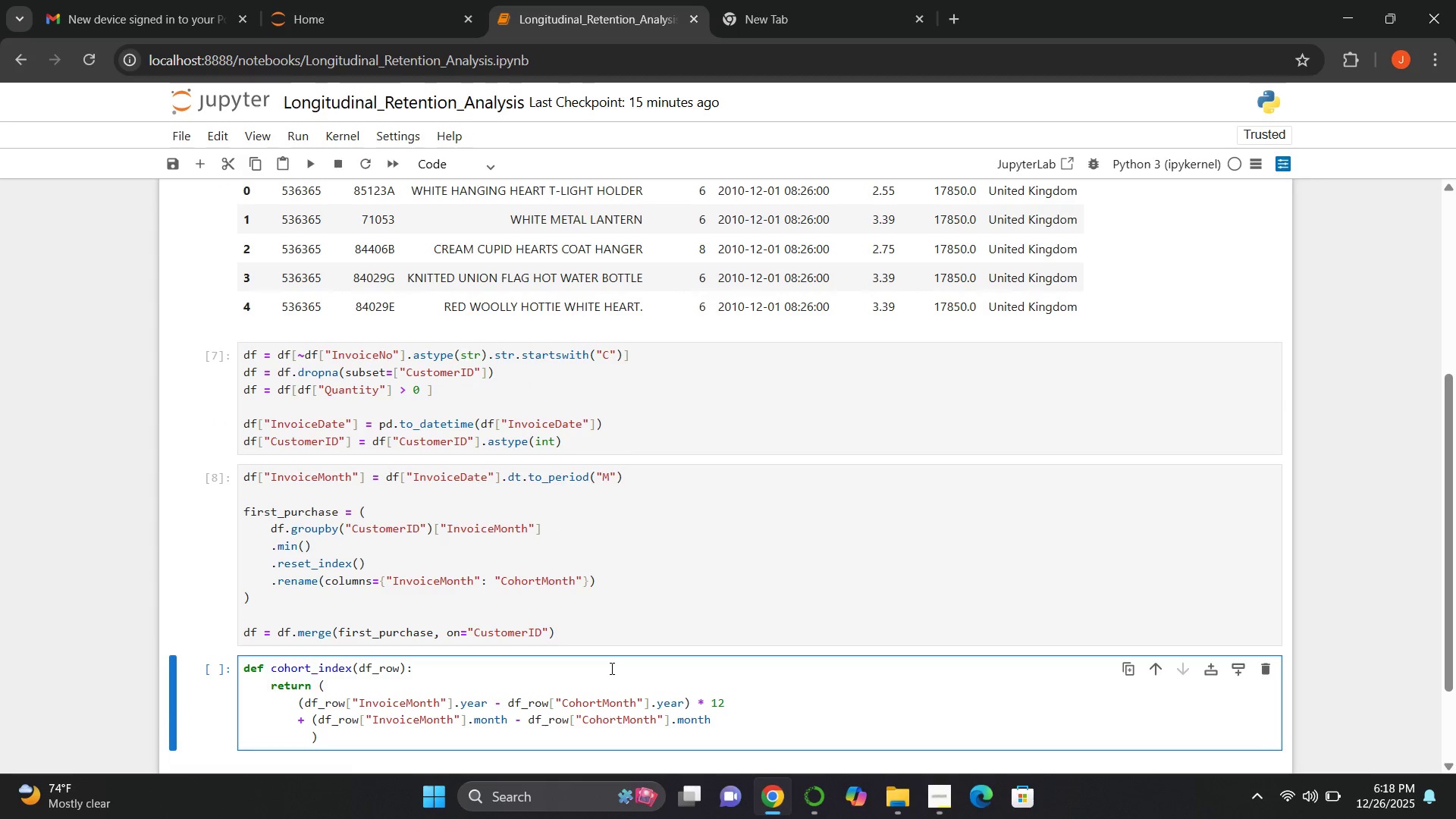 
key(Backspace)
 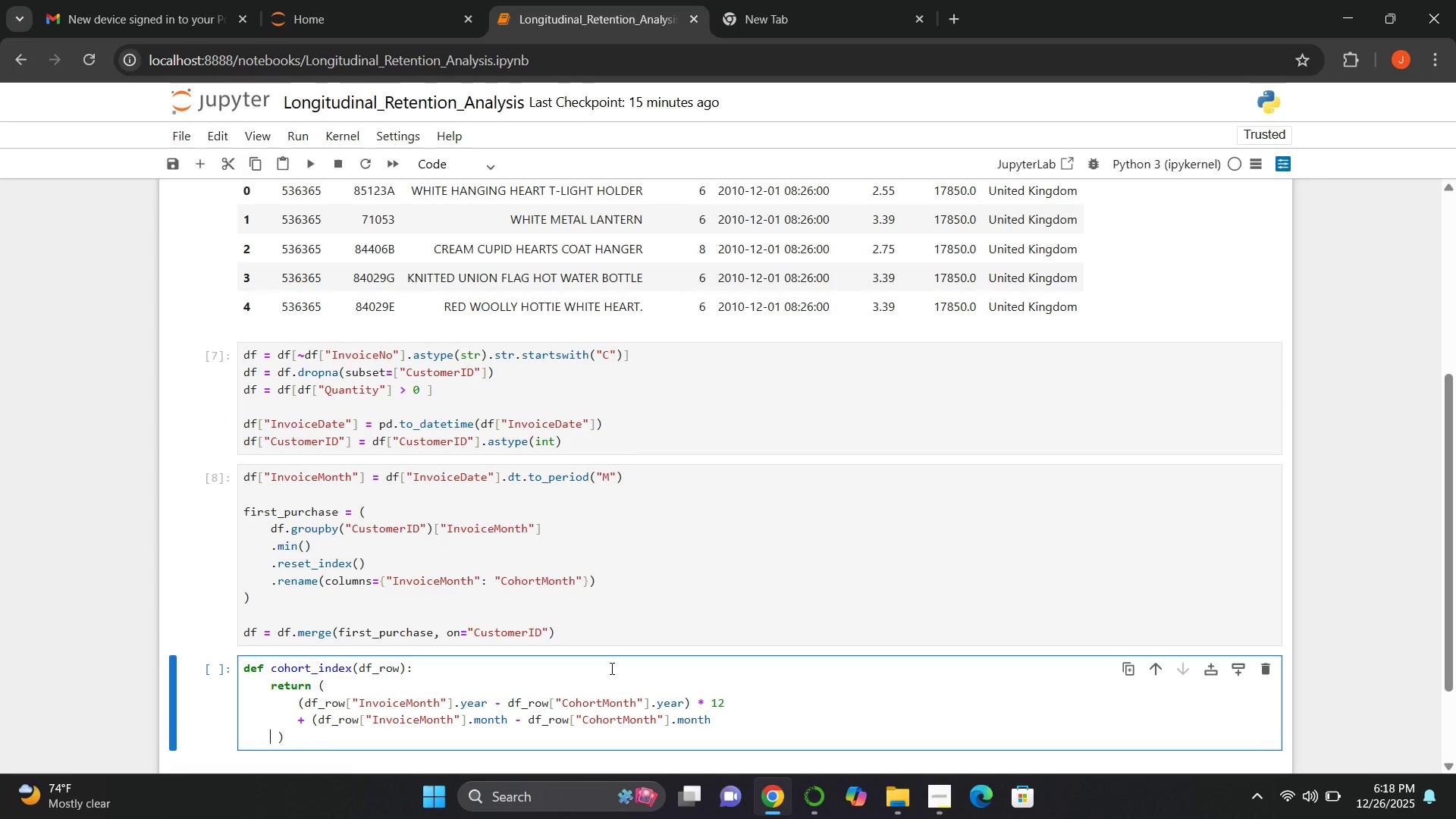 
key(Backspace)
 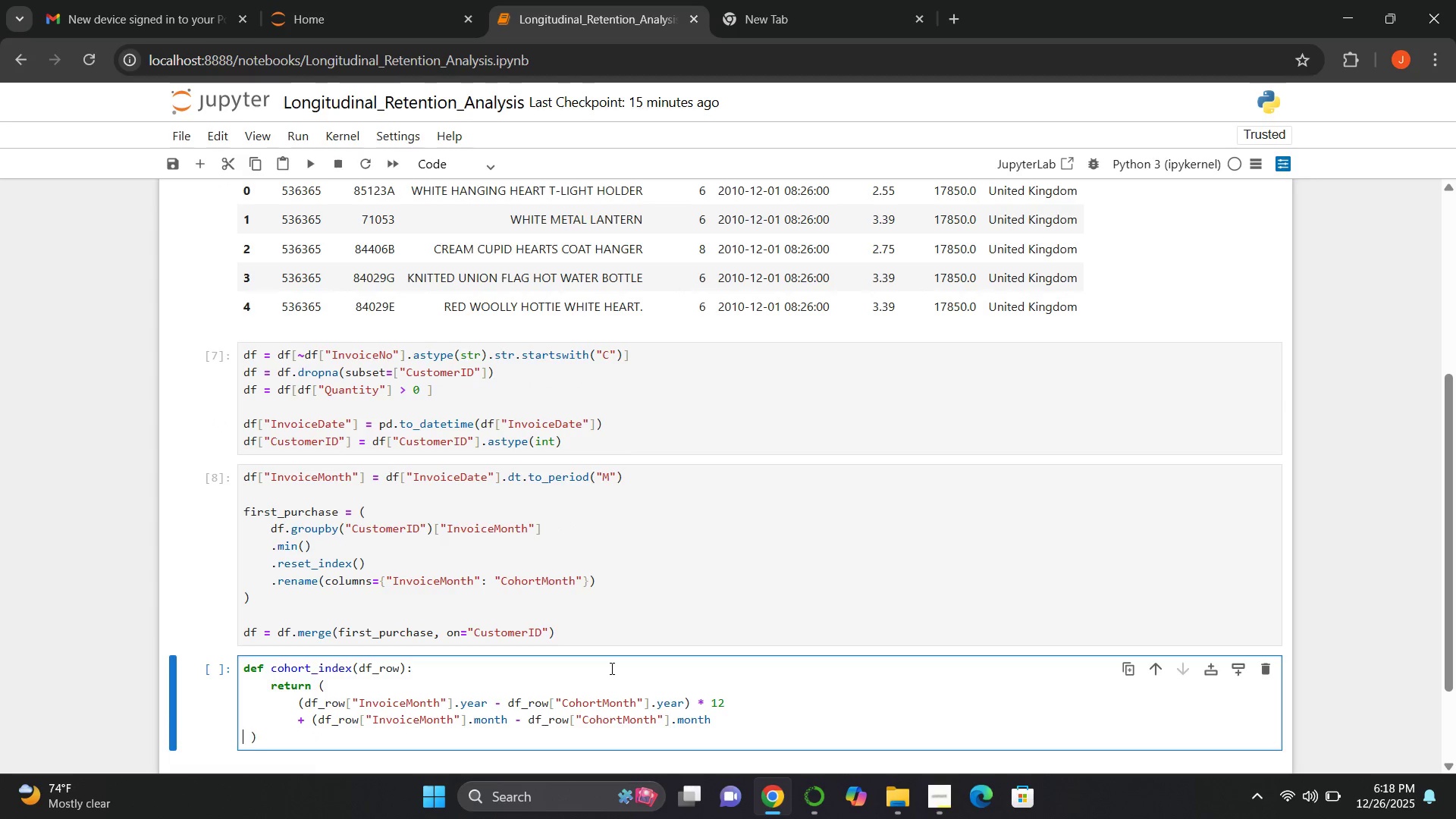 
key(Backspace)
 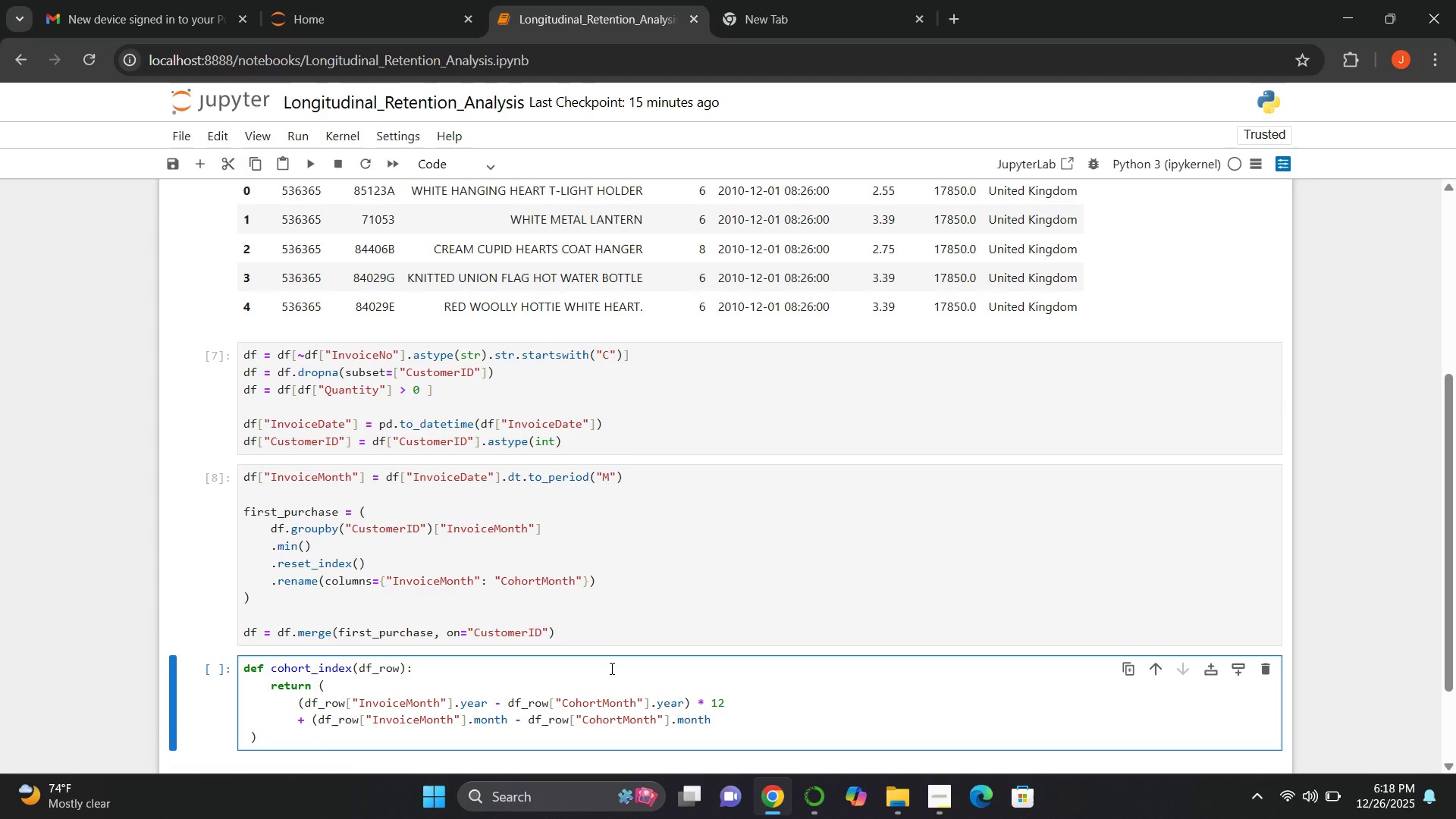 
key(Tab)
 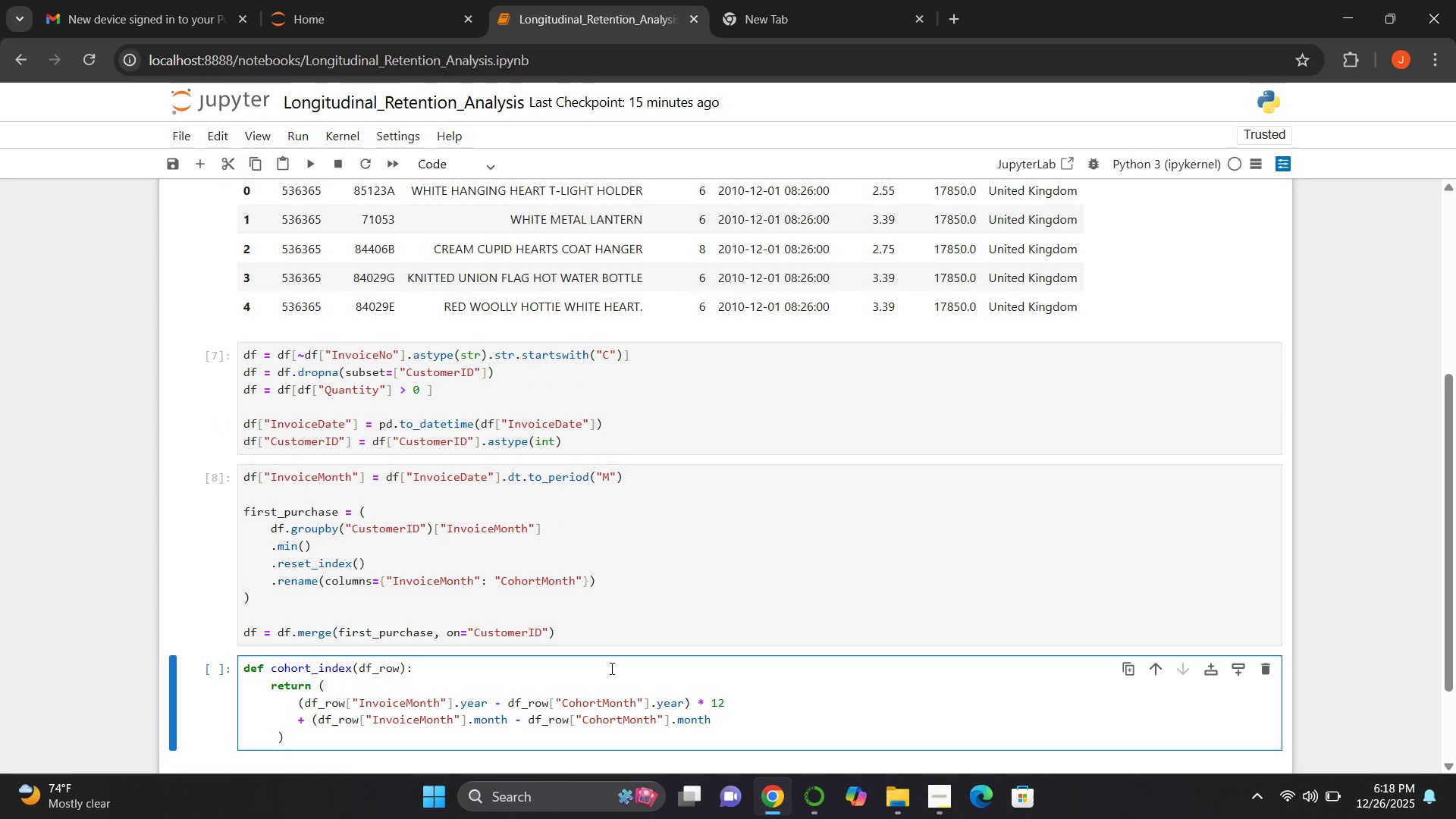 
key(ArrowRight)
 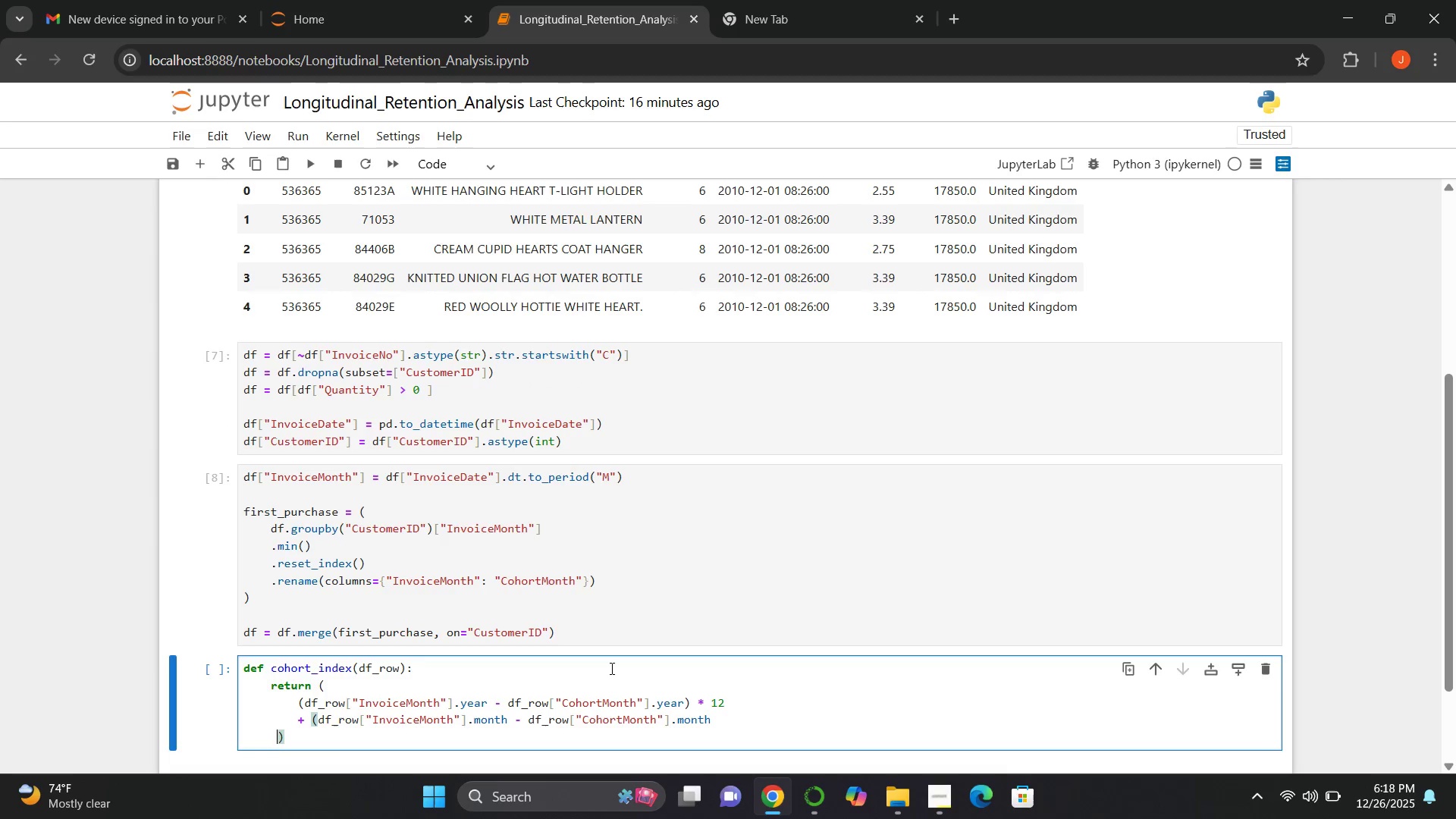 
key(Backspace)
 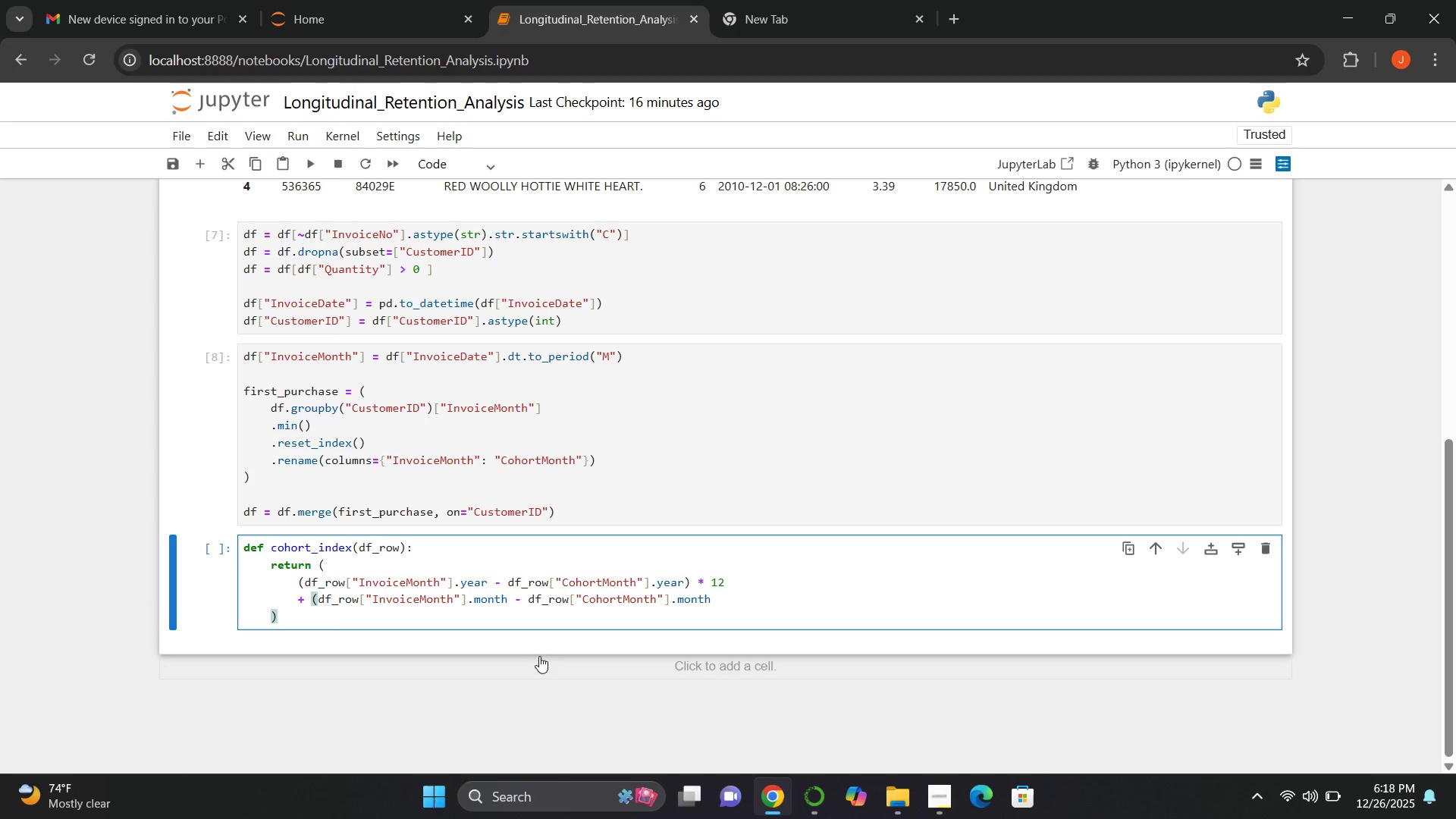 
wait(5.88)
 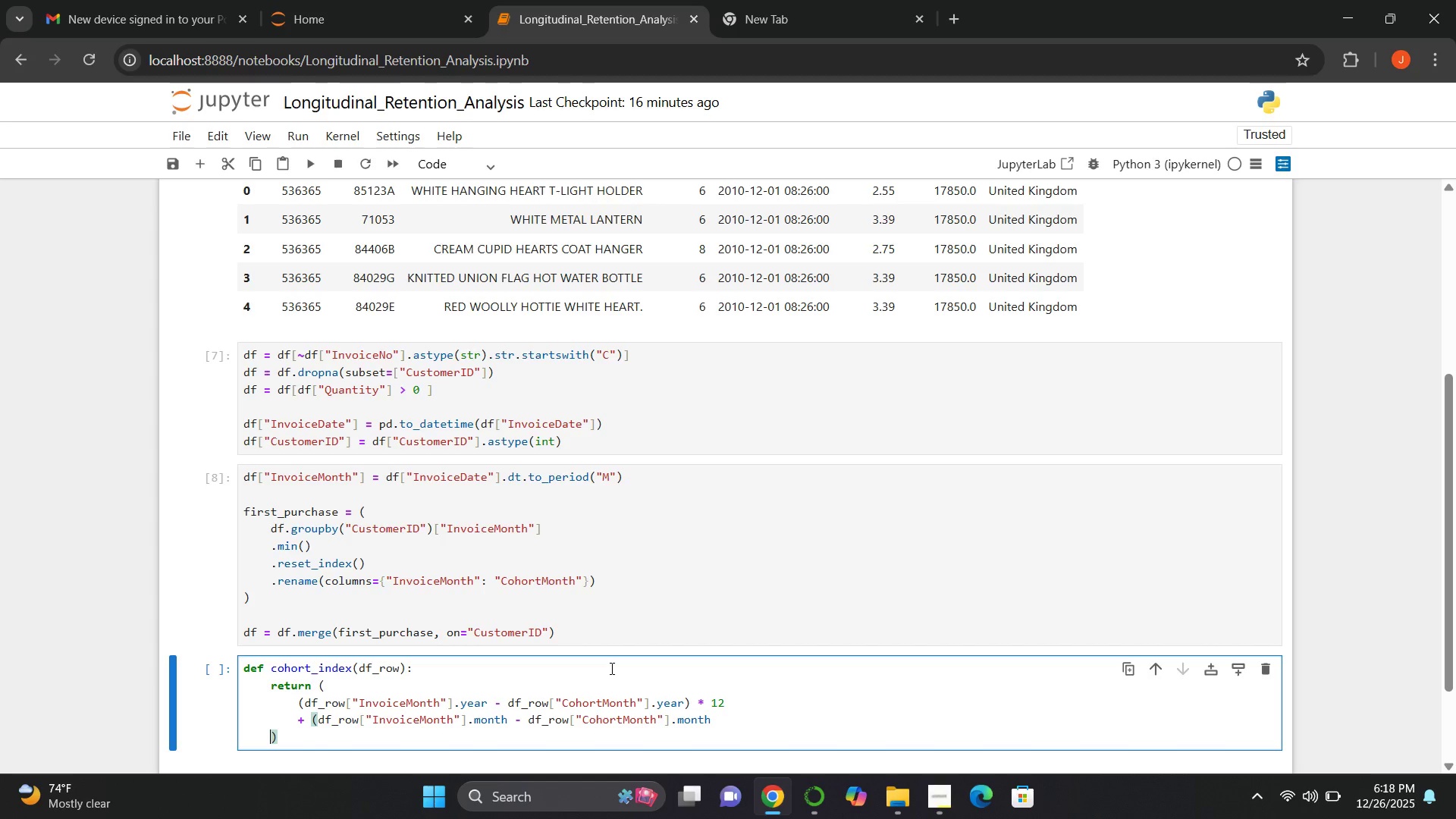 
left_click([480, 609])
 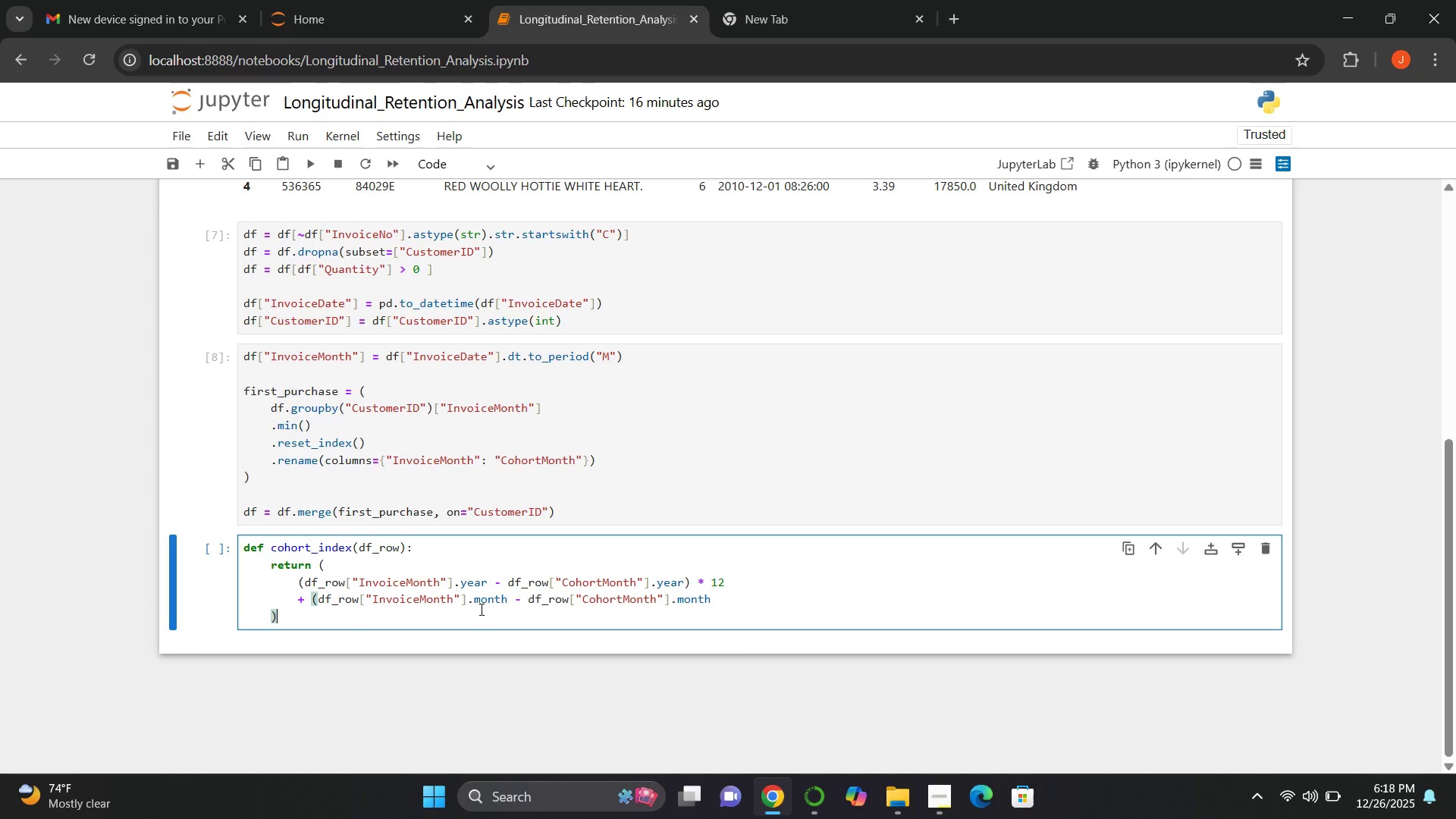 
key(Enter)
 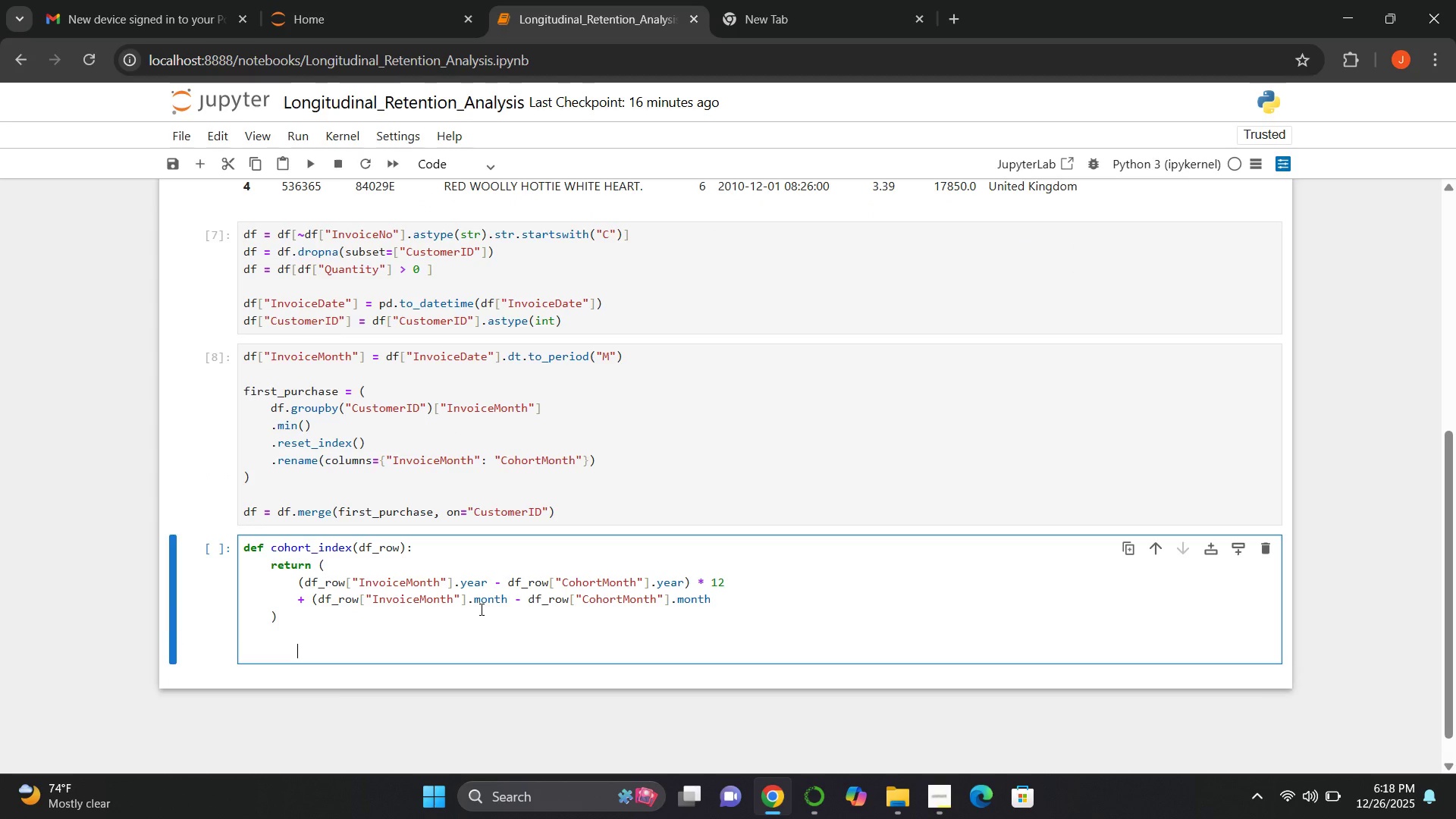 
key(Enter)
 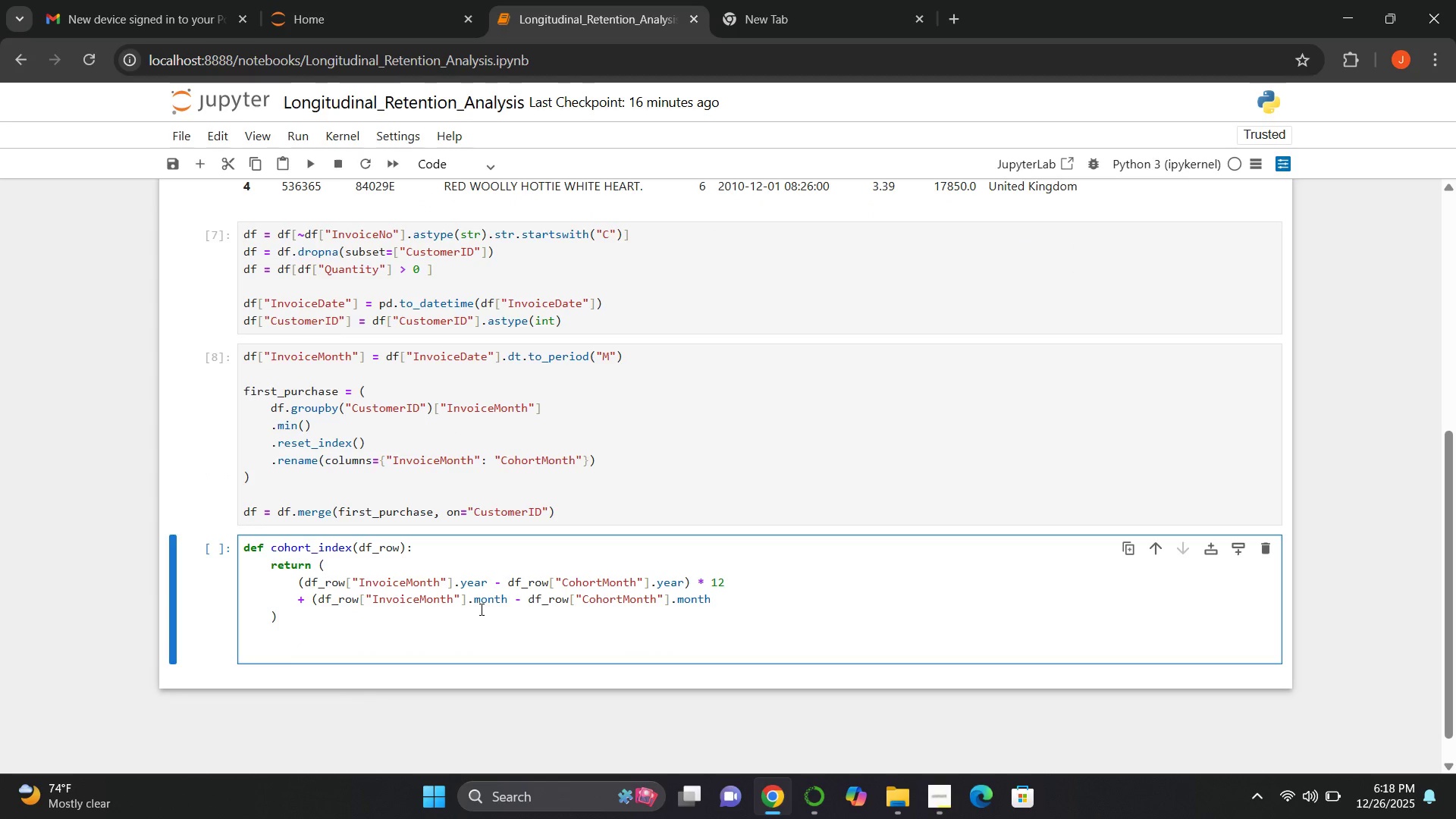 
key(Backspace)
key(Backspace)
type(df["CohortIndex"] = df.apply(cohort_index, axis)
 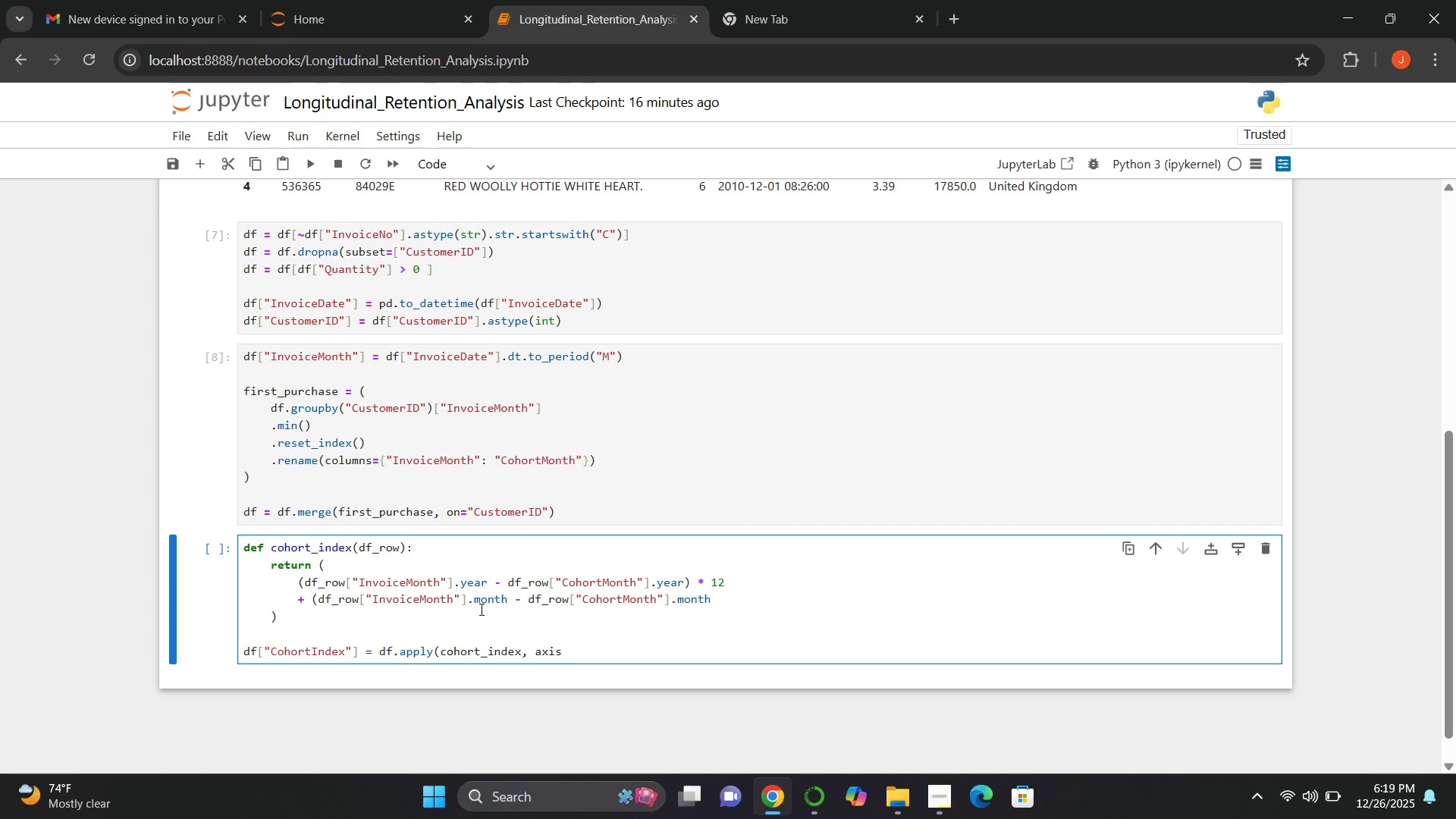 
type(=1))
 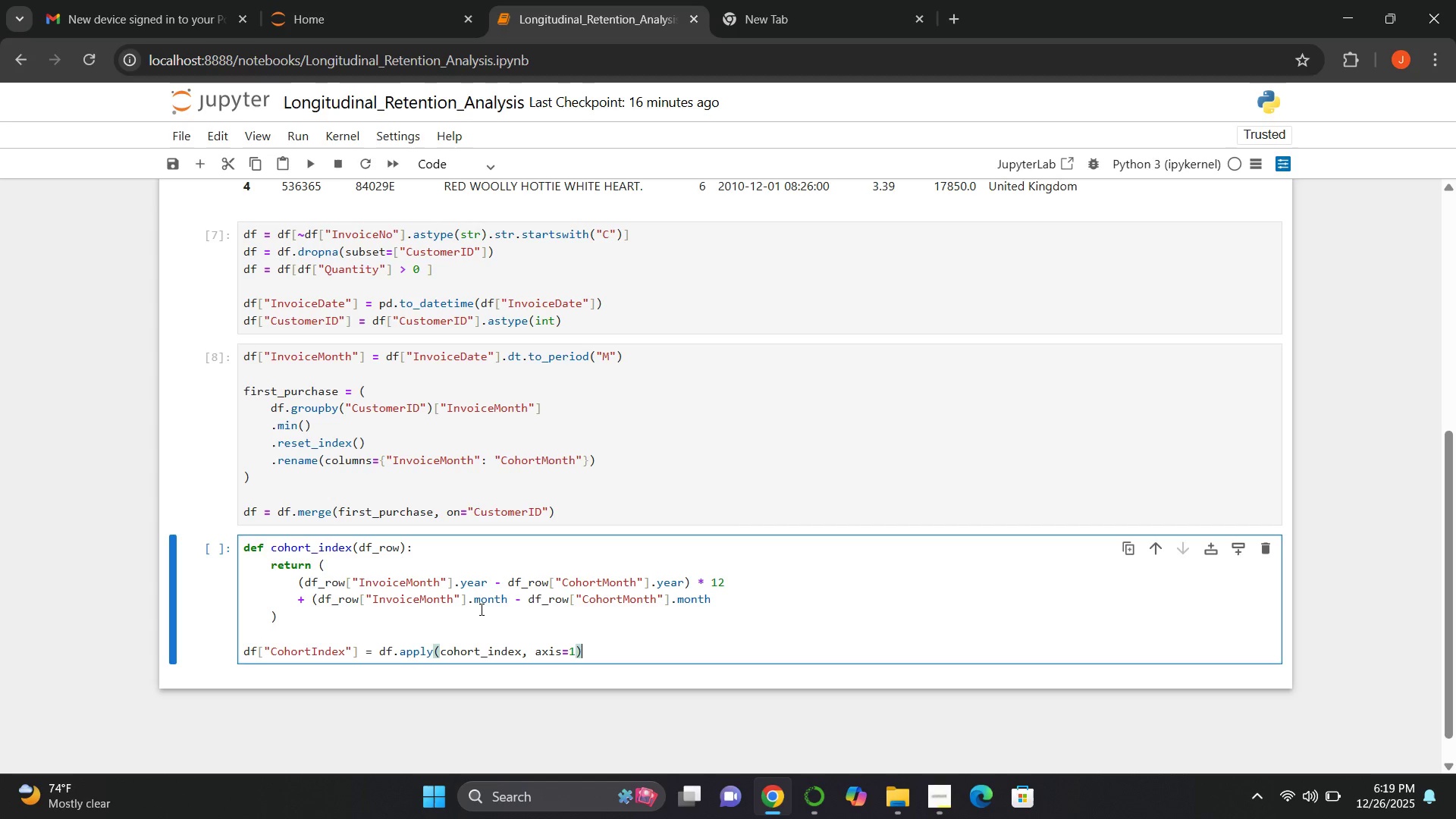 
wait(7.42)
 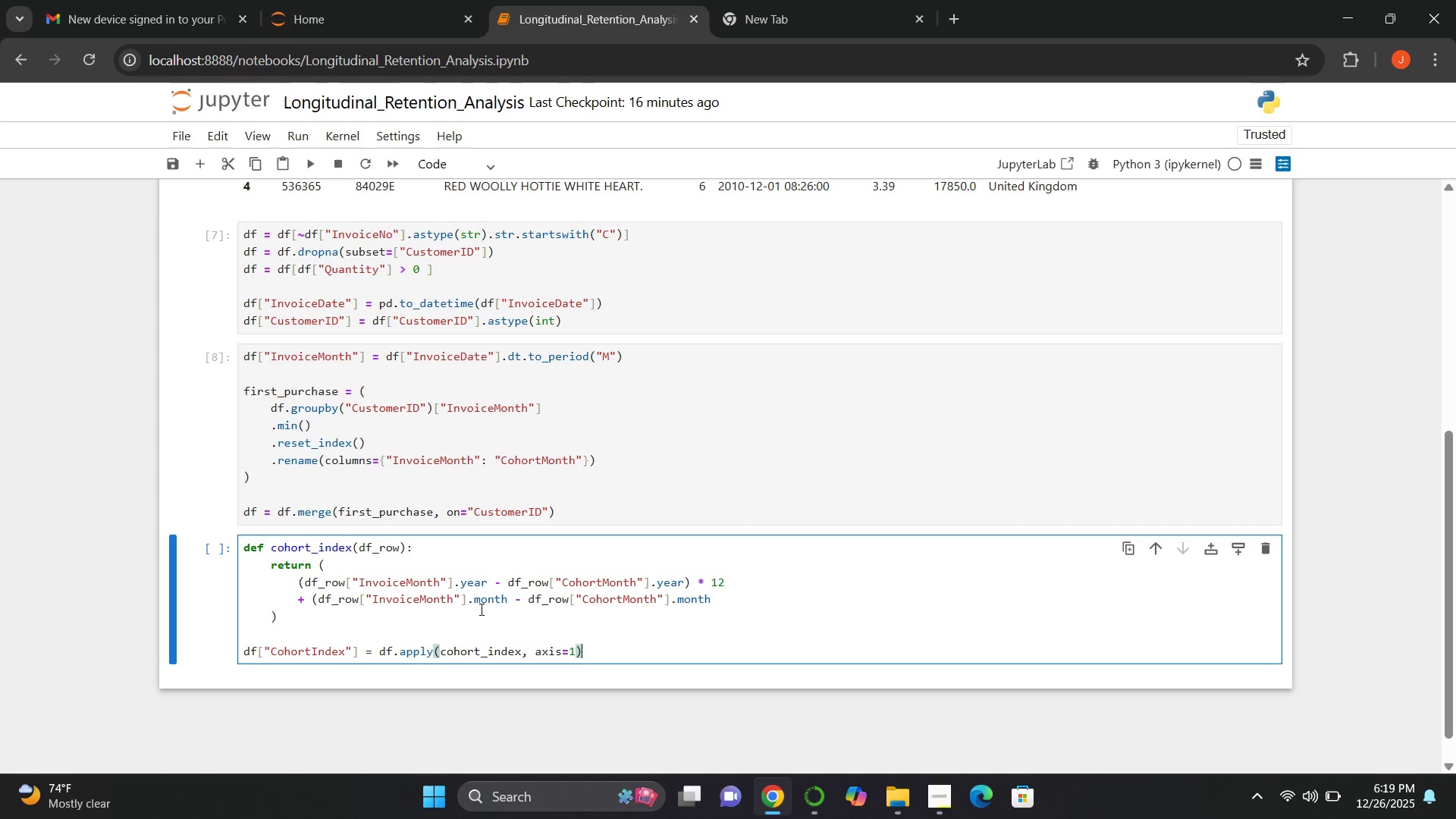 
key(Shift+Enter)
 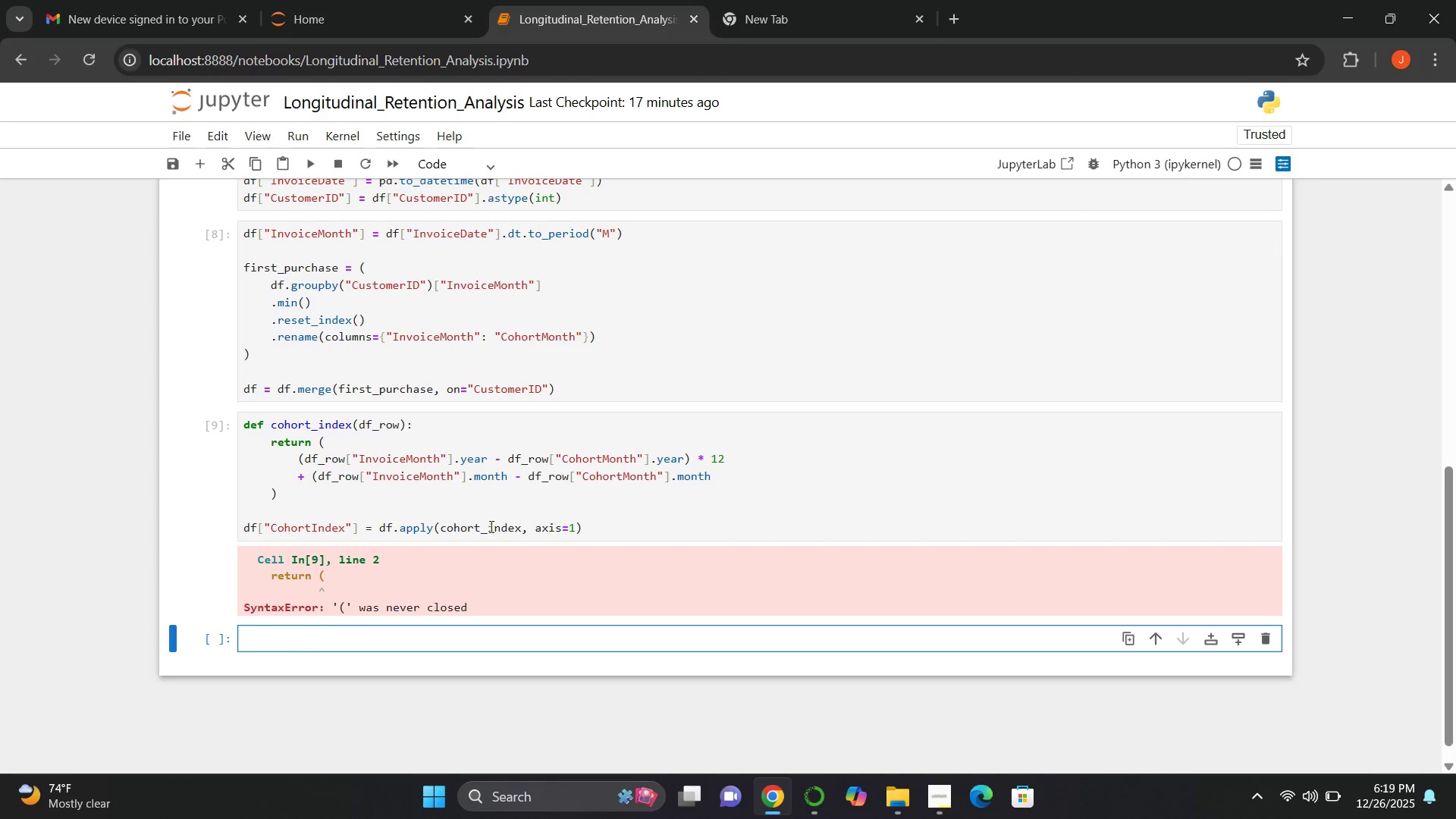 
wait(14.0)
 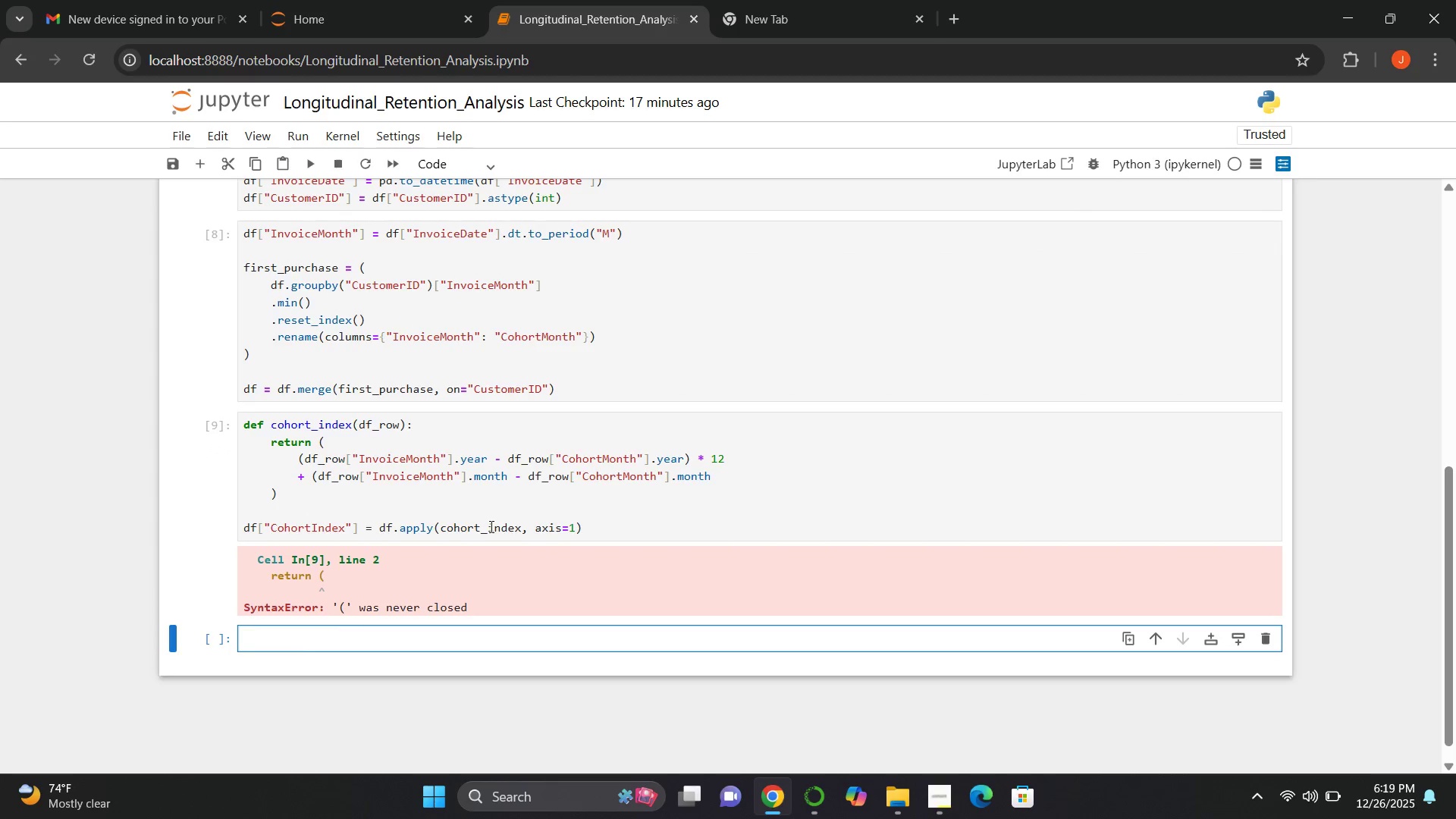 
left_click([720, 472])
 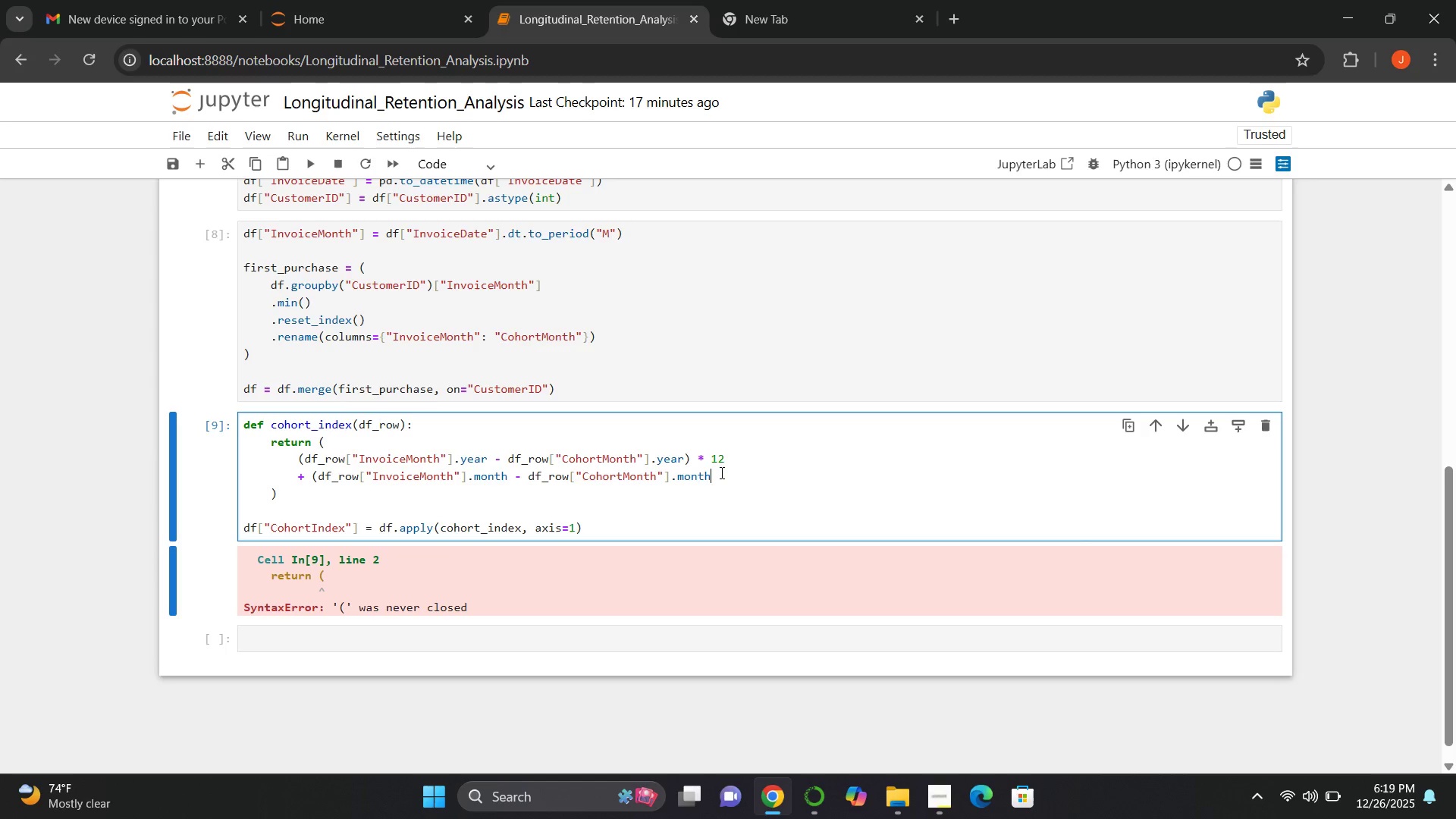 
key(Shift+0)
 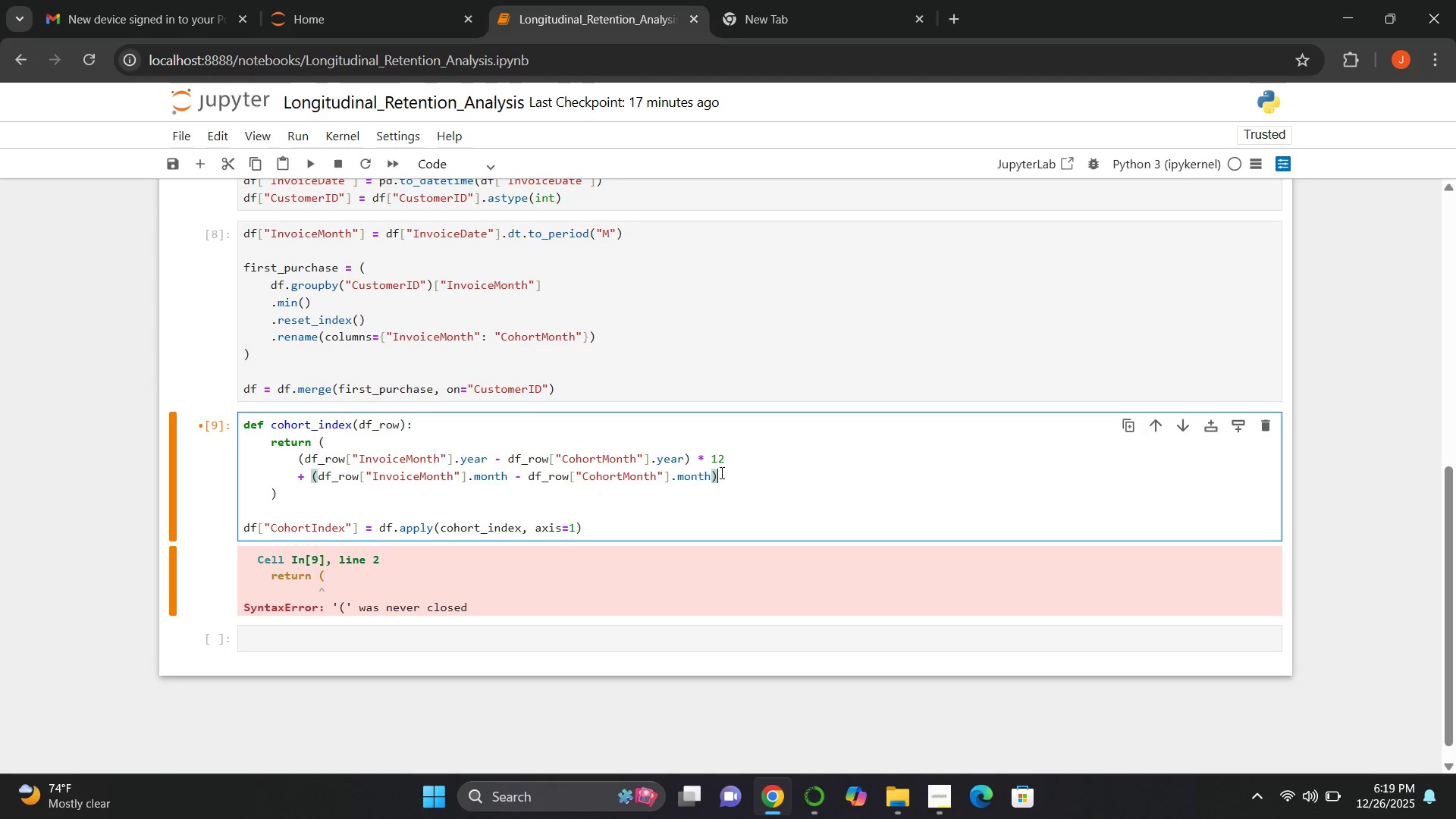 
key(Shift+Enter)
 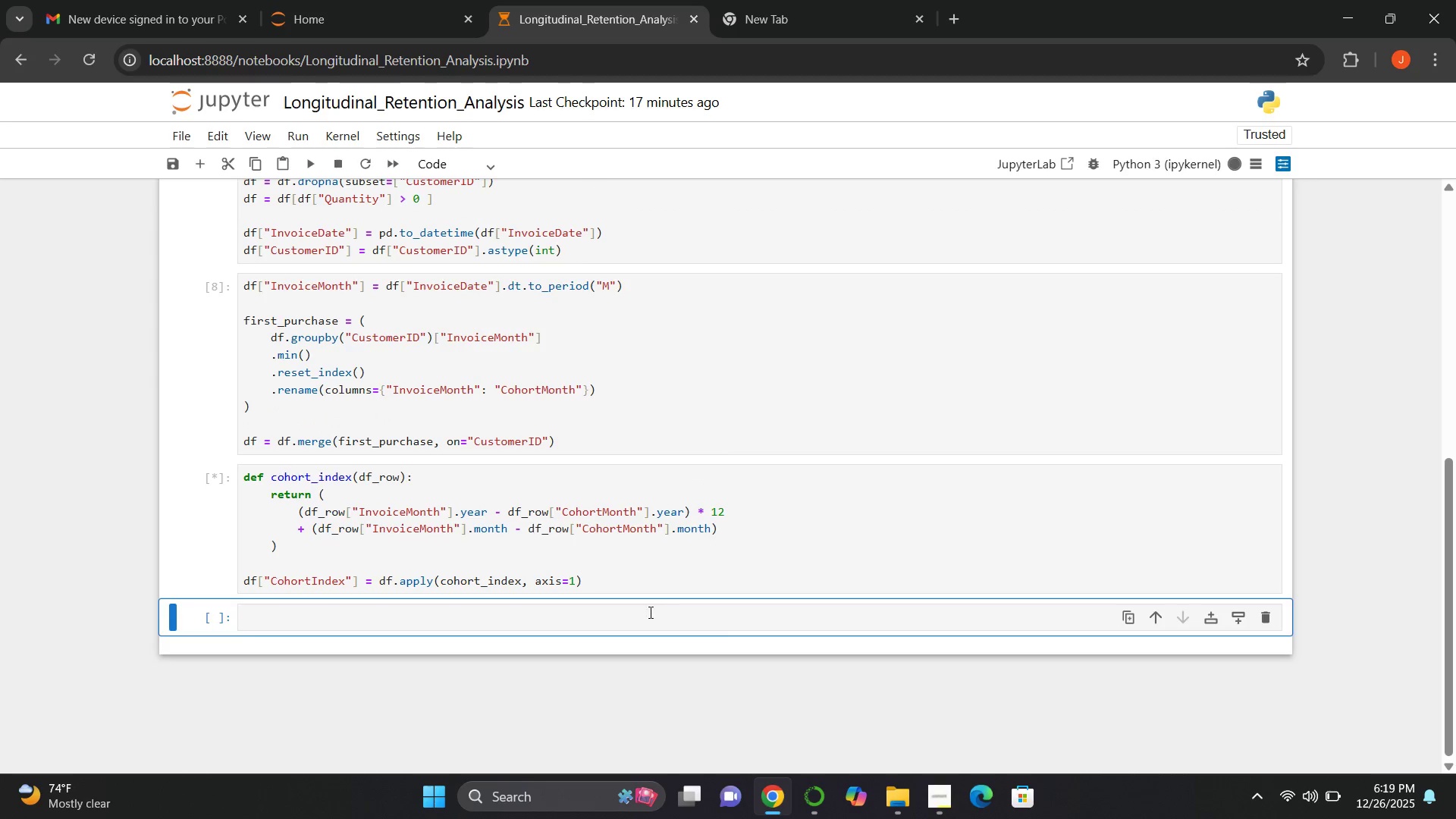 
left_click([634, 614])
 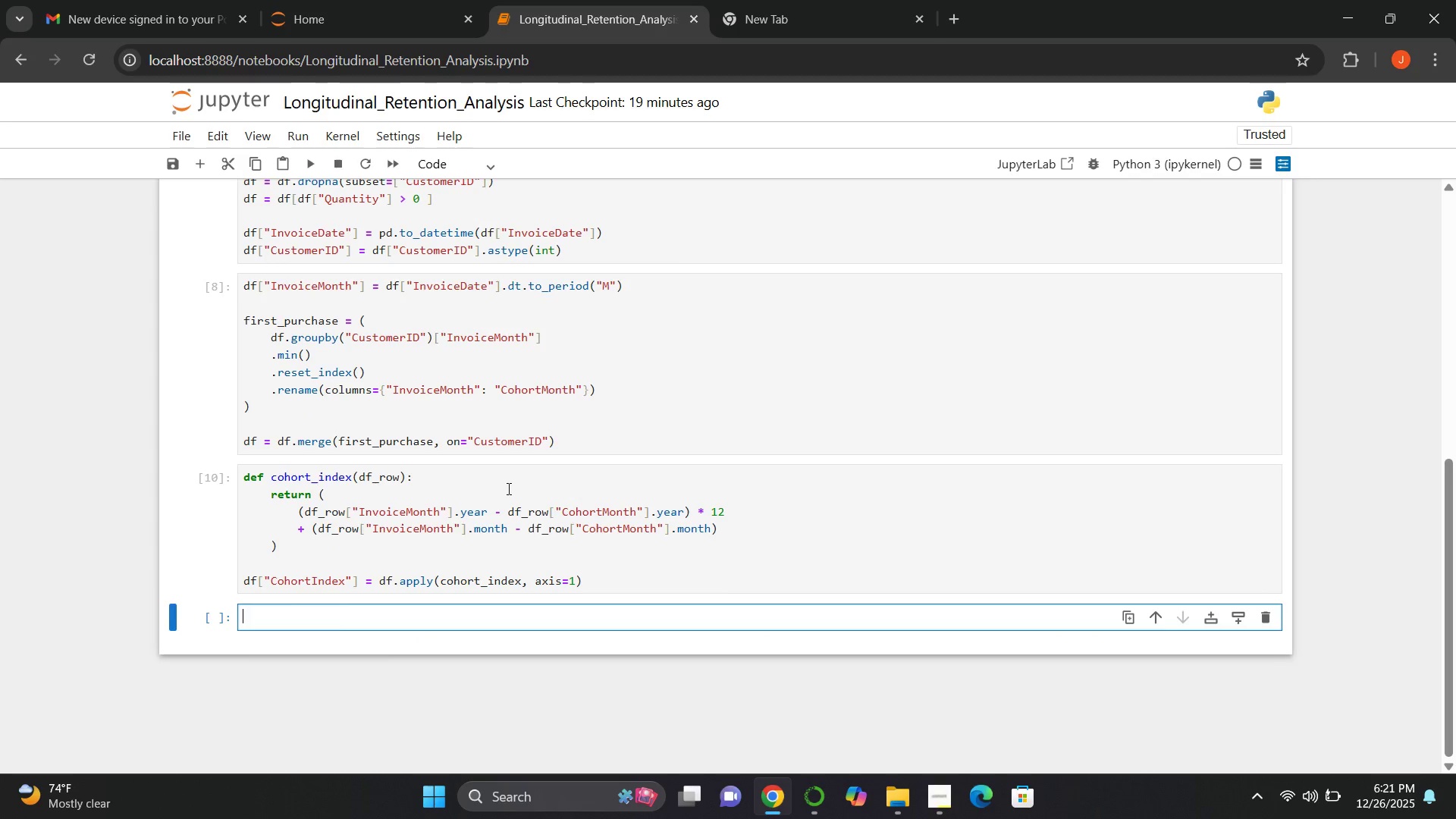 
wait(121.67)
 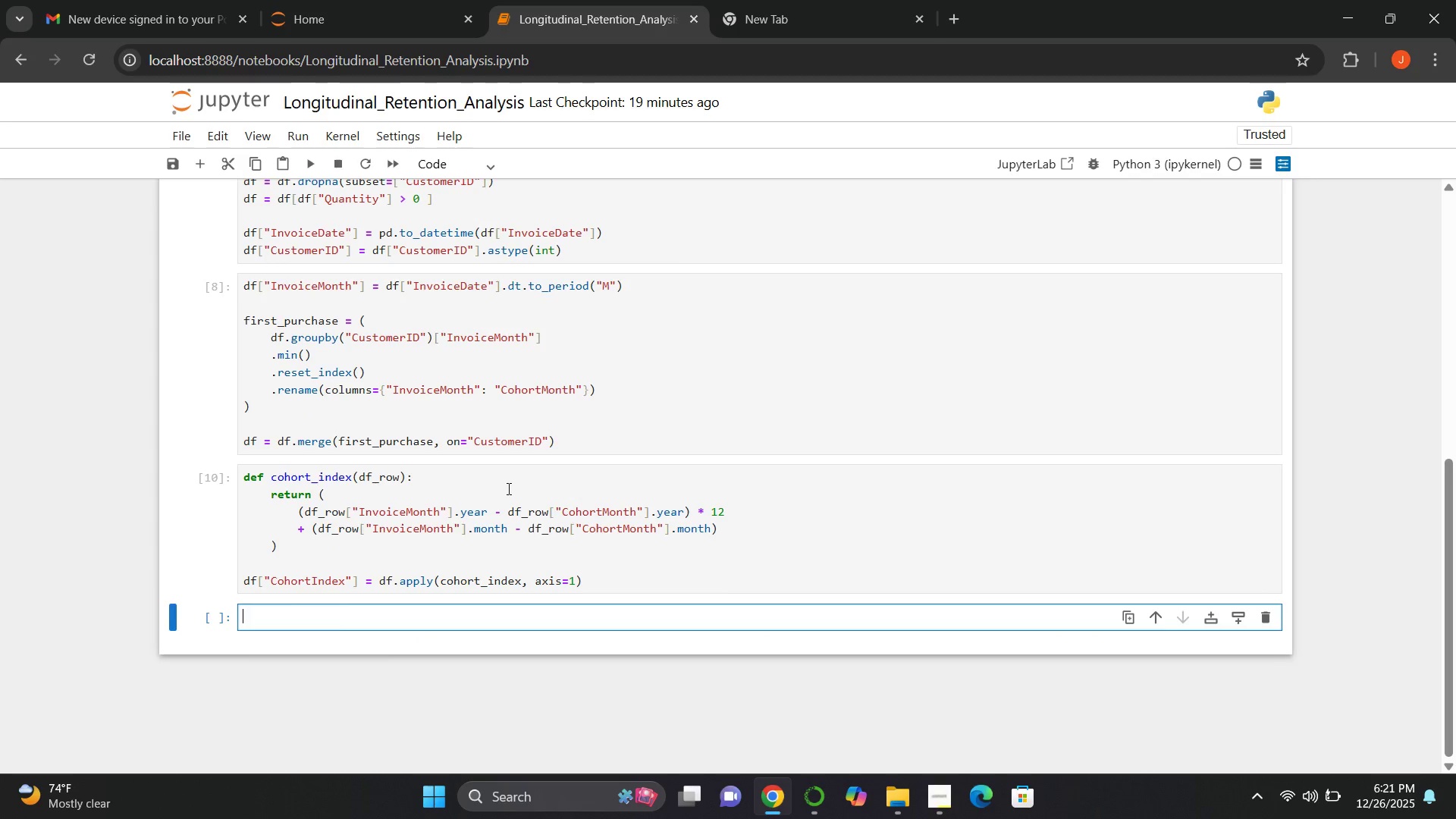 
left_click([467, 629])
 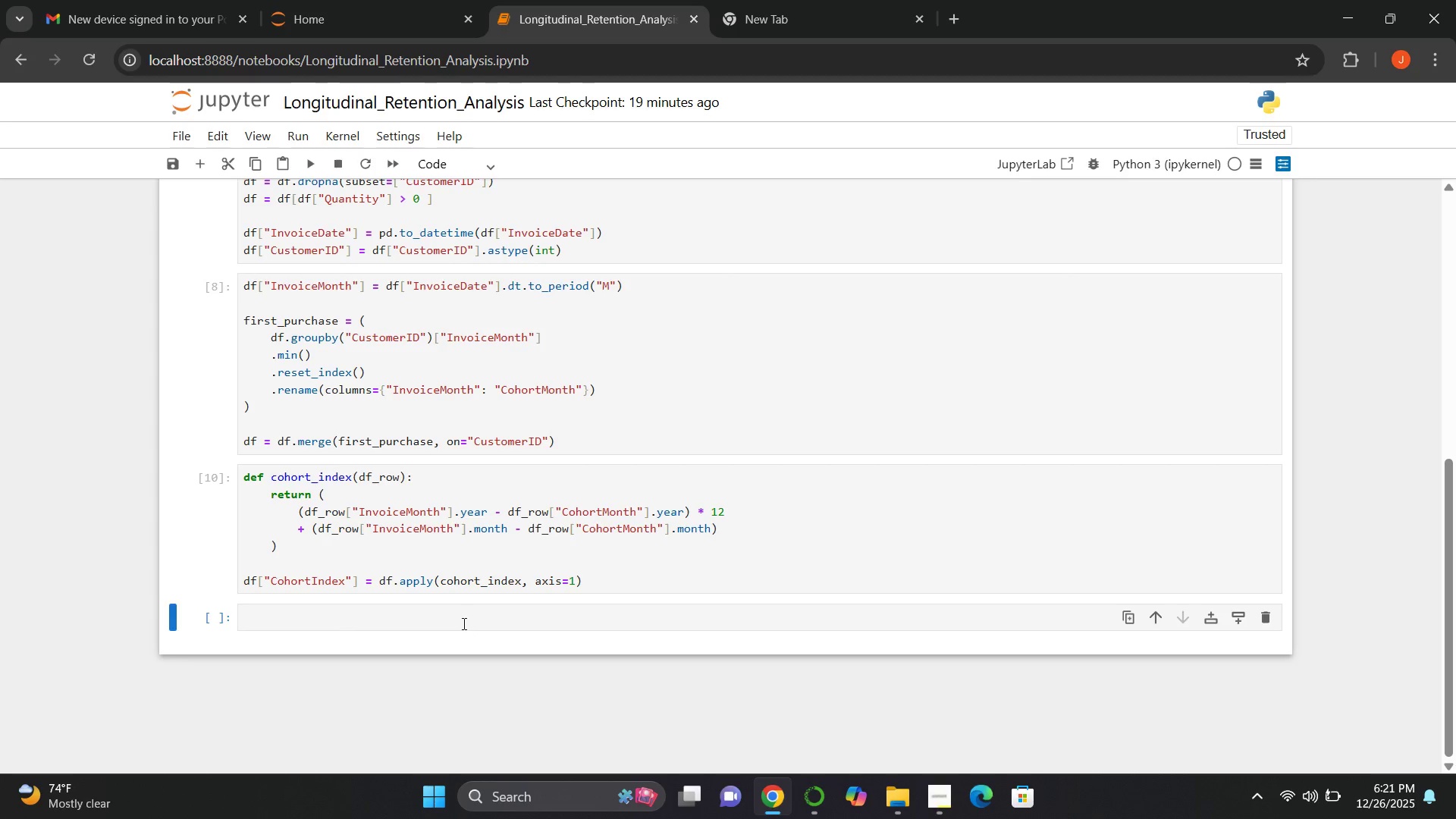 
left_click([463, 623])
 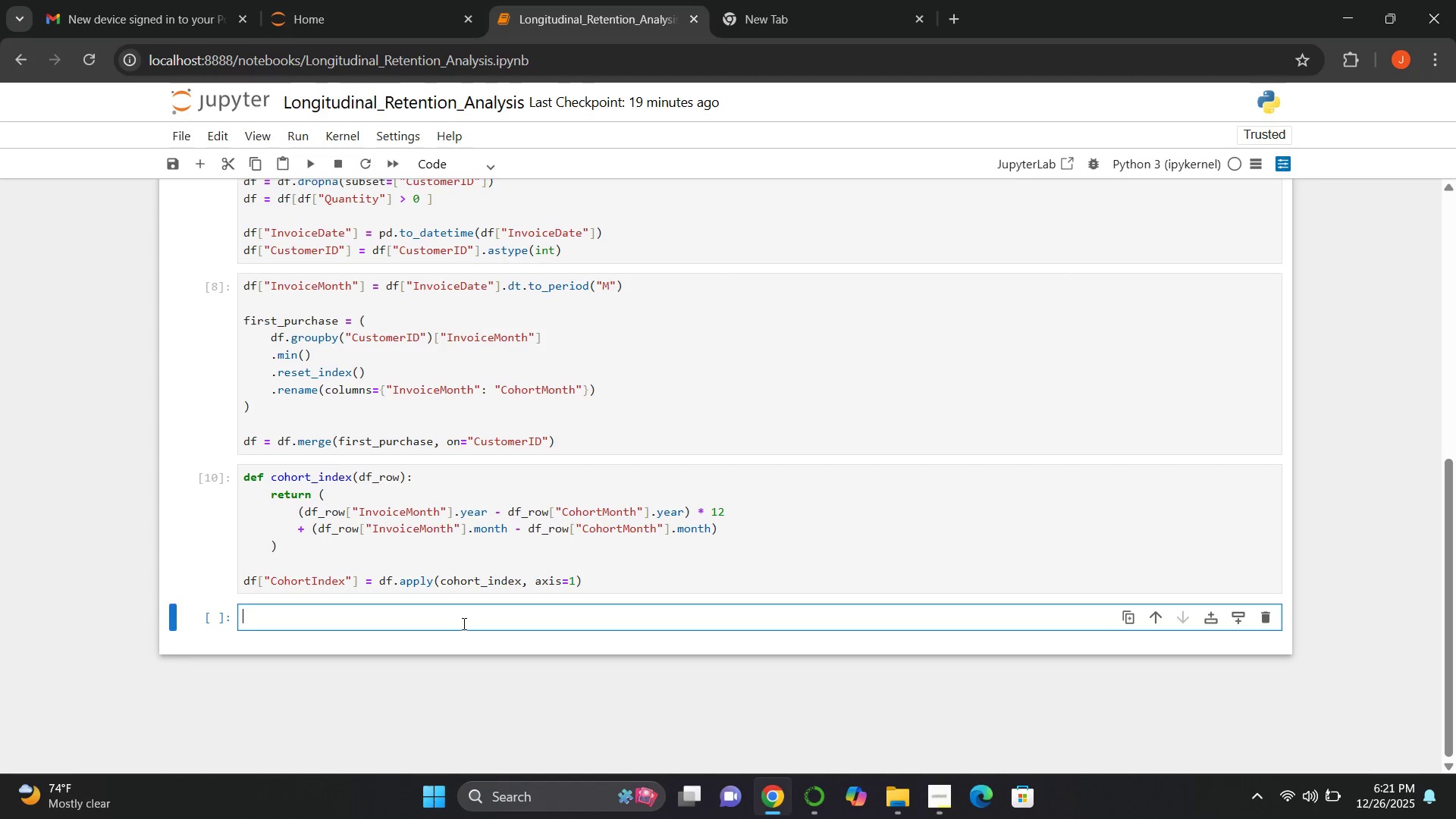 
type(d)
key(Backspace)
type(cohor)
 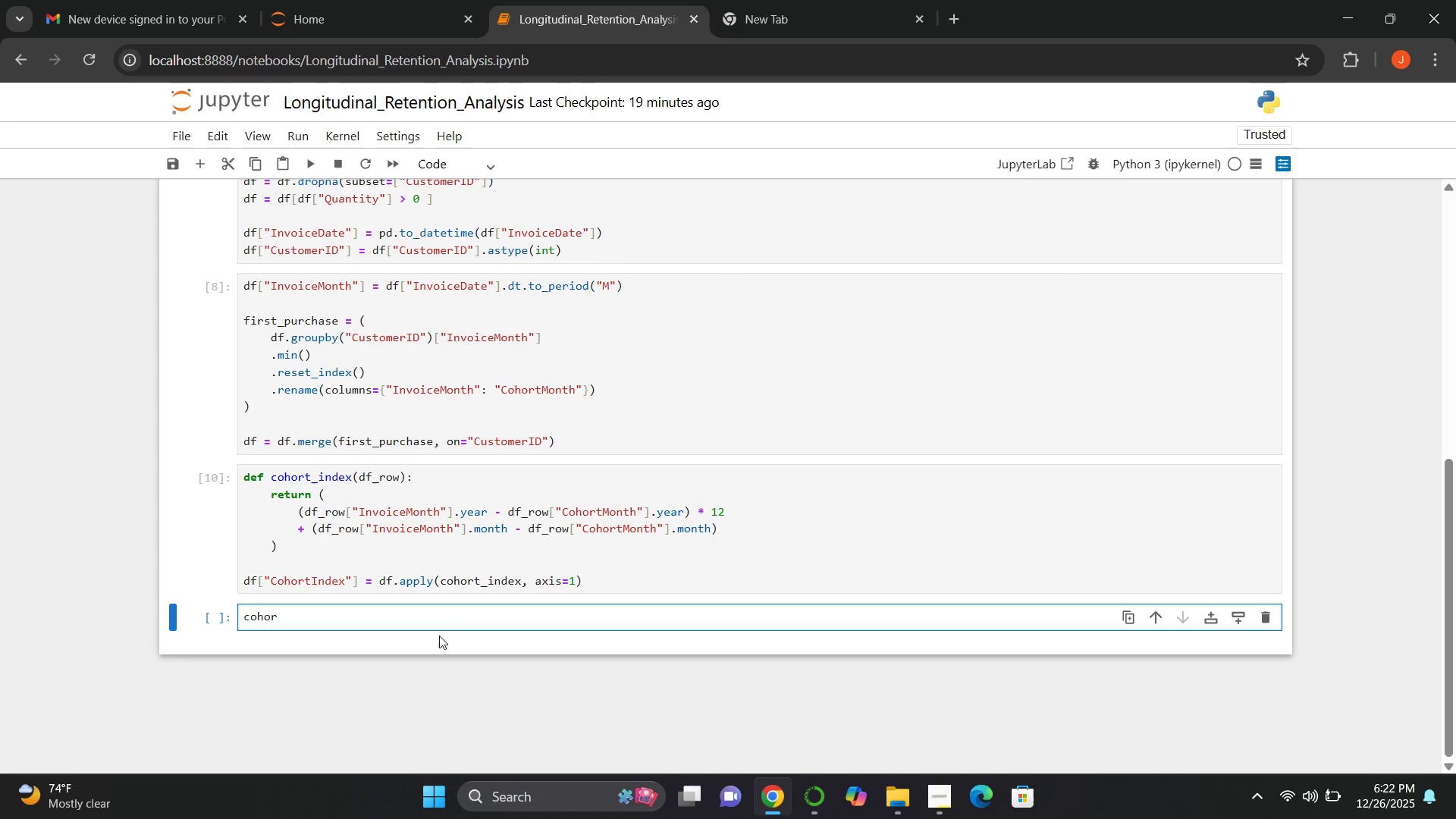 
type(t_counts = ()
 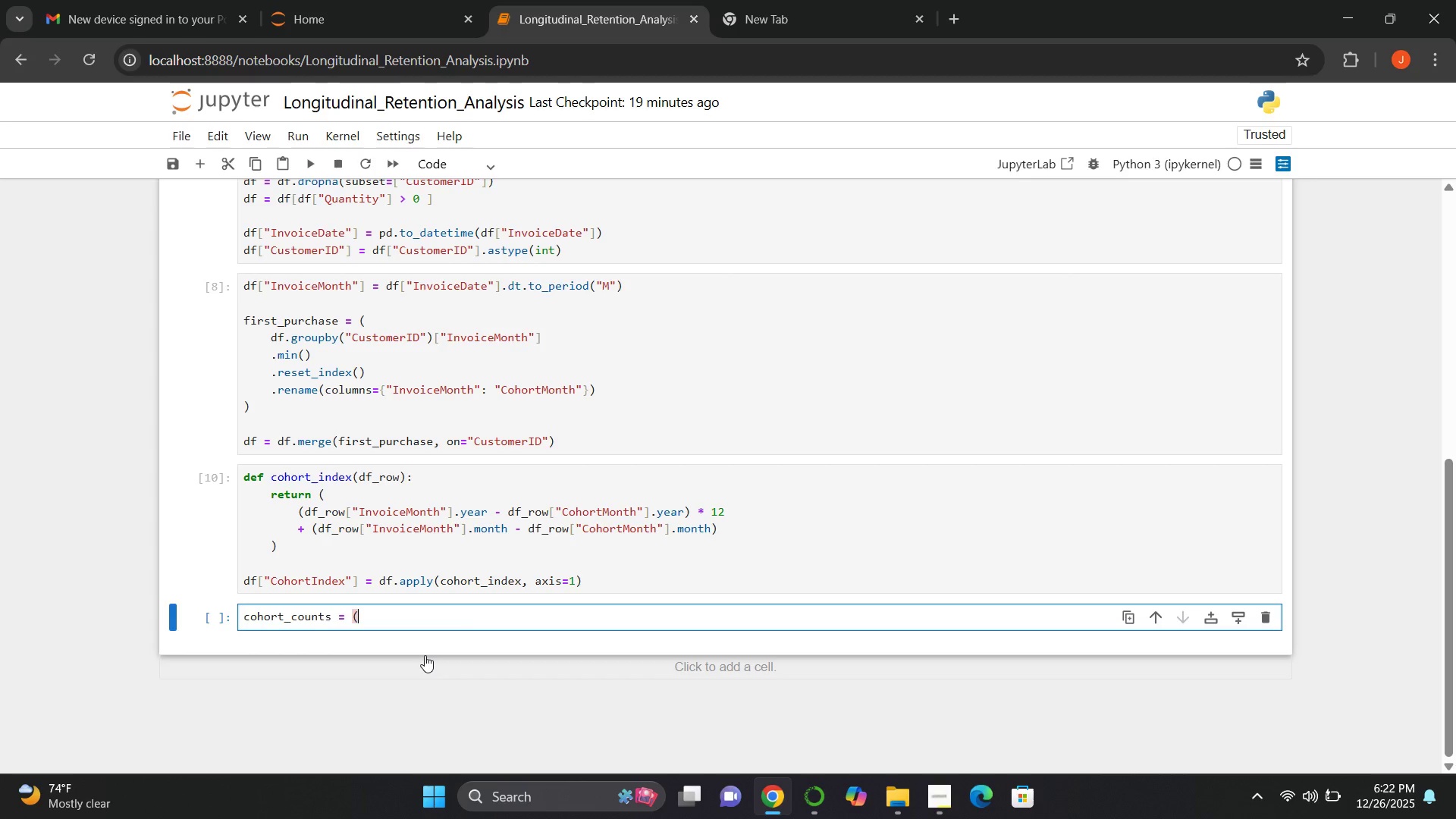 
key(Enter)
 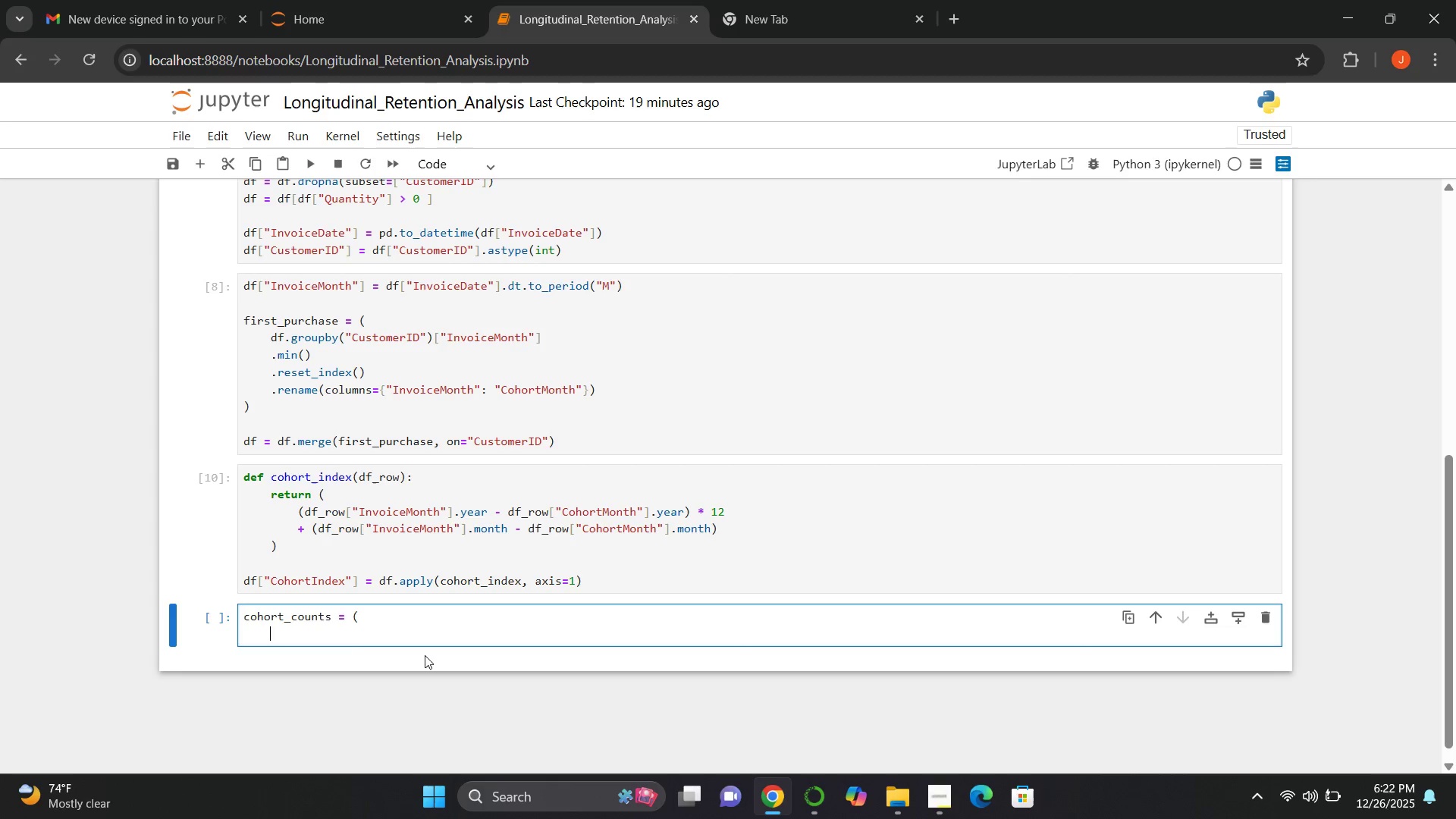 
type(df.groupby(["CohortMonth", "CohortIndex"])
 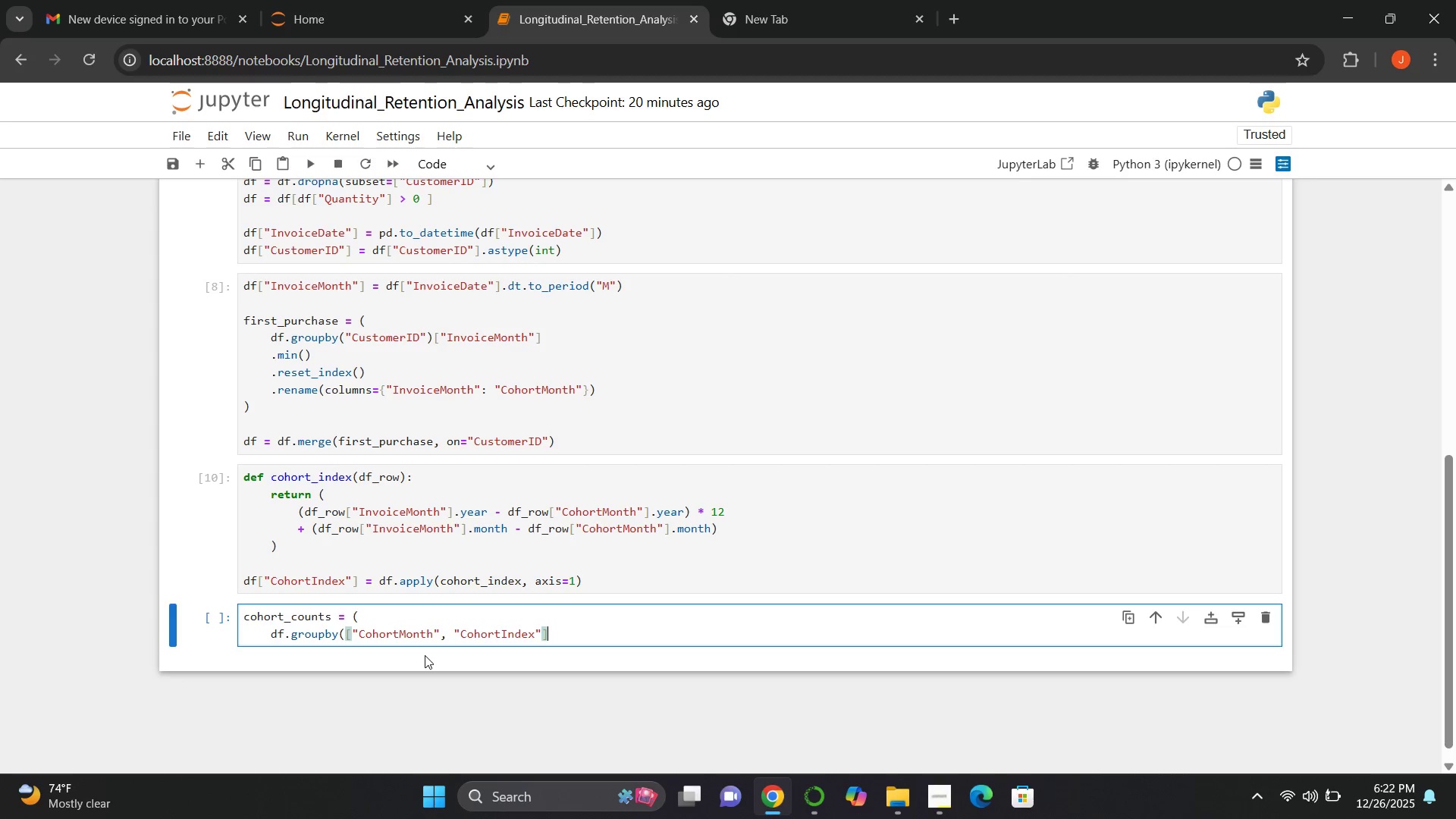 
wait(6.69)
 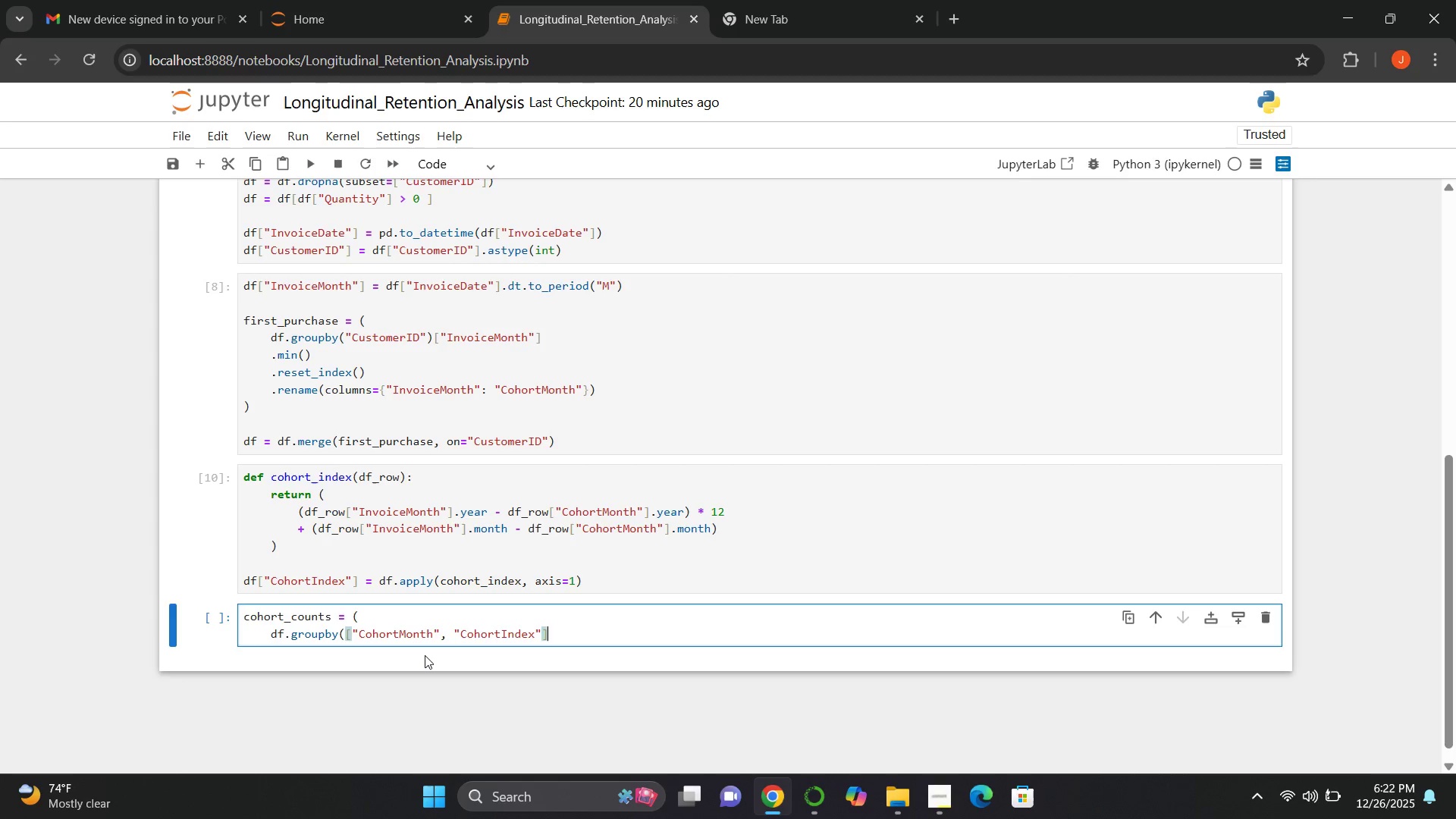 
key(Shift+0)
 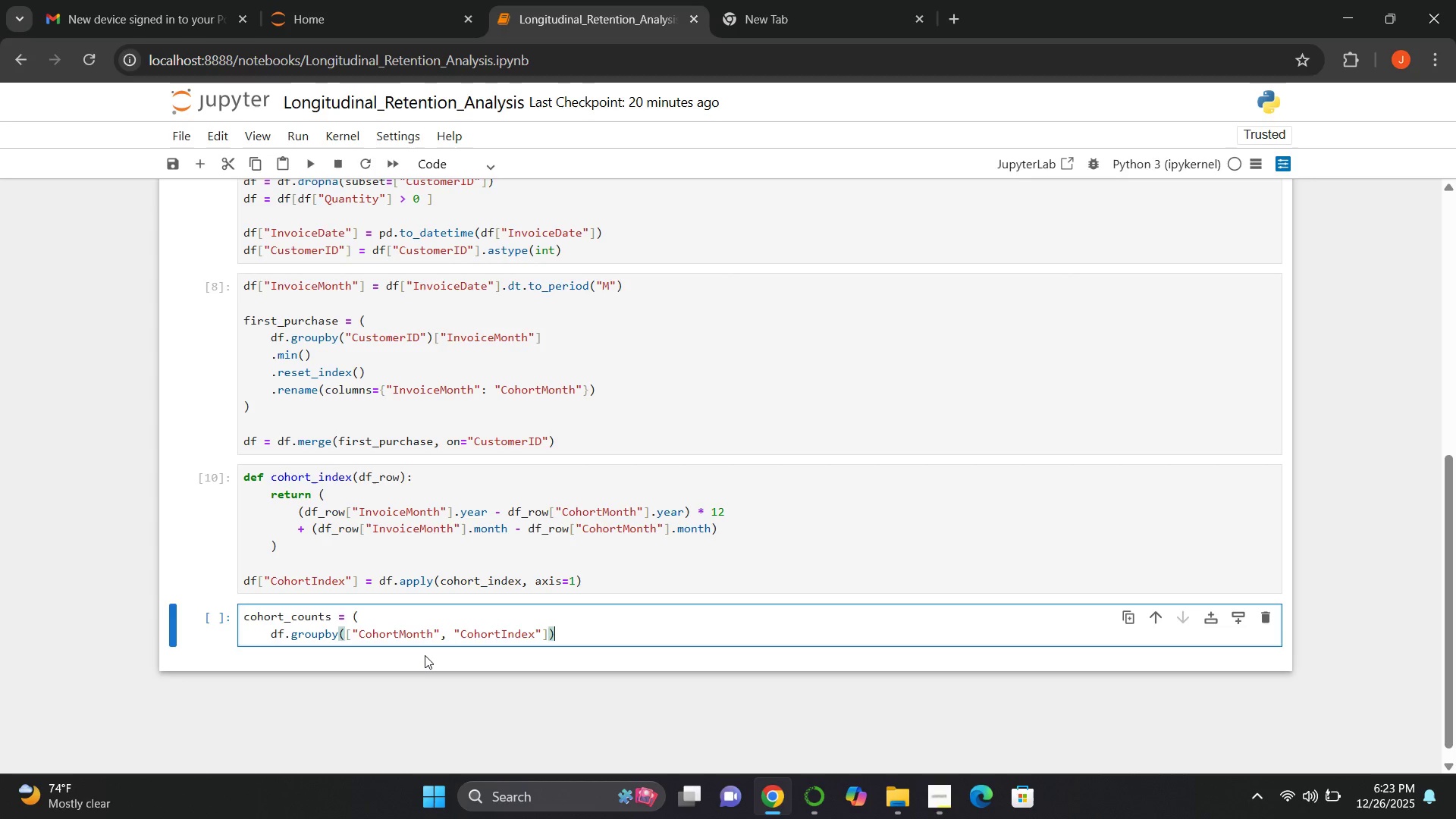 
hold_key(key=ShiftLeft, duration=0.47)
 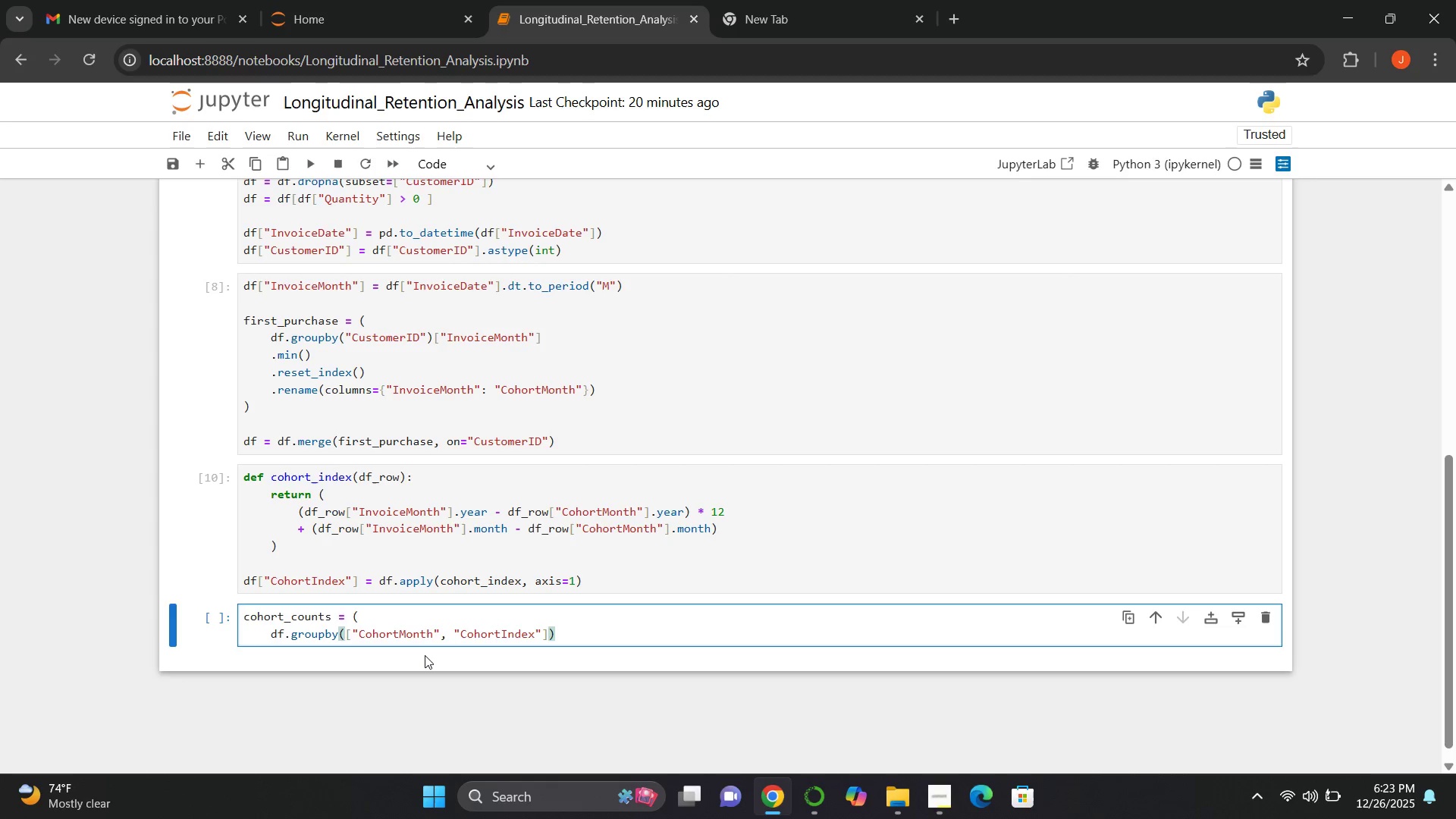 
type(["CustomerID"])
 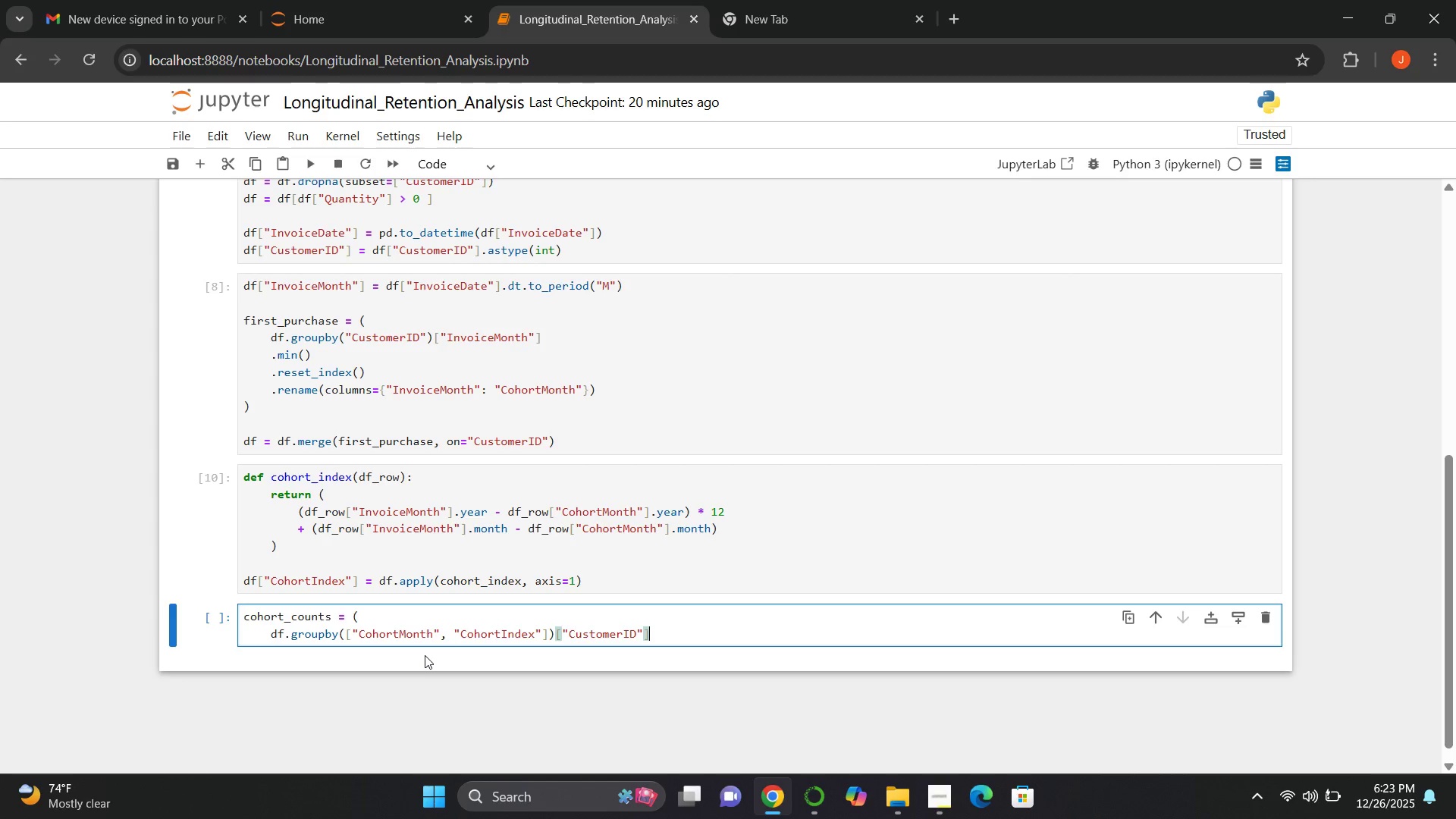 
key(Enter)
 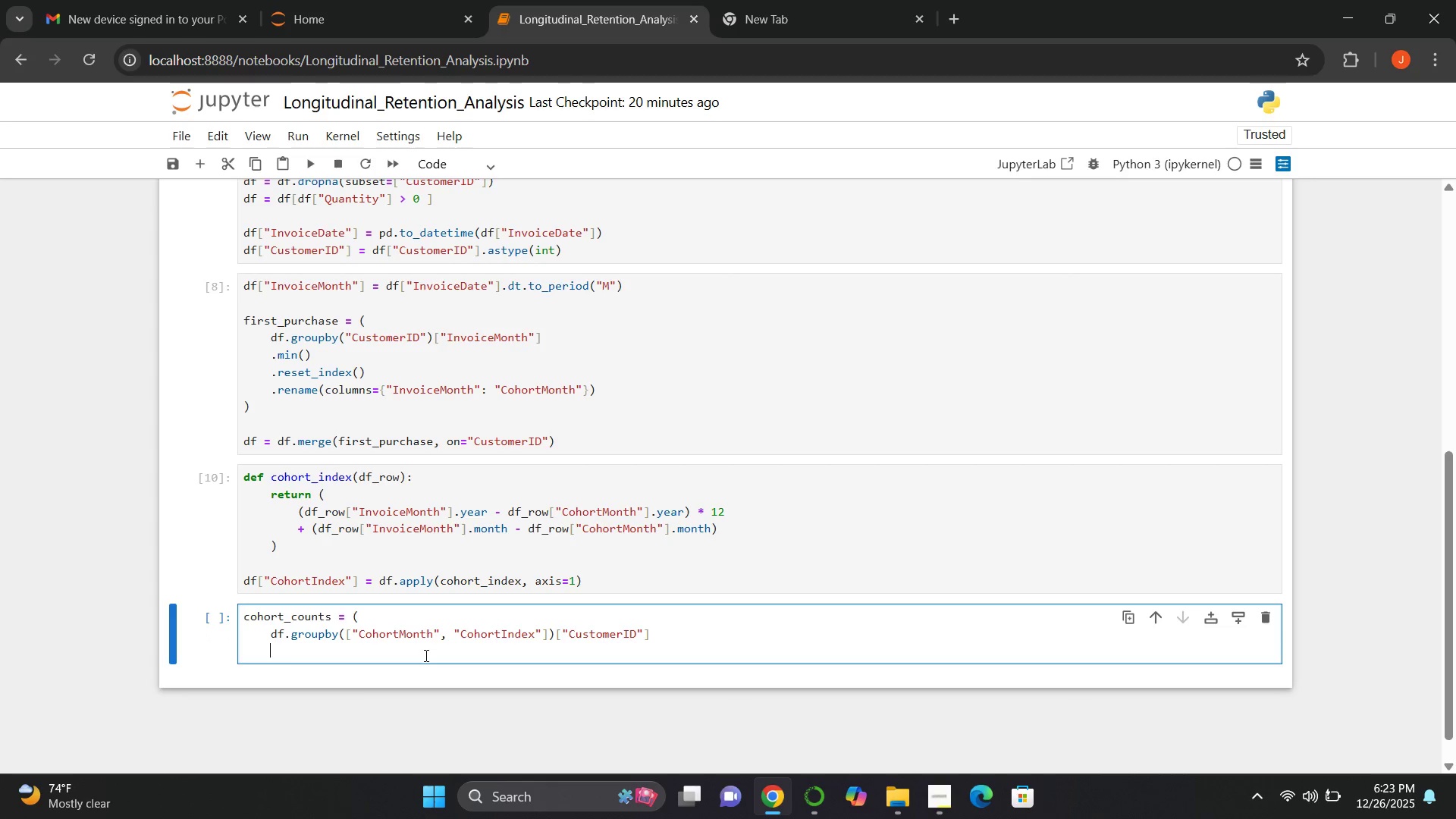 
type(.num)
key(Backspace)
 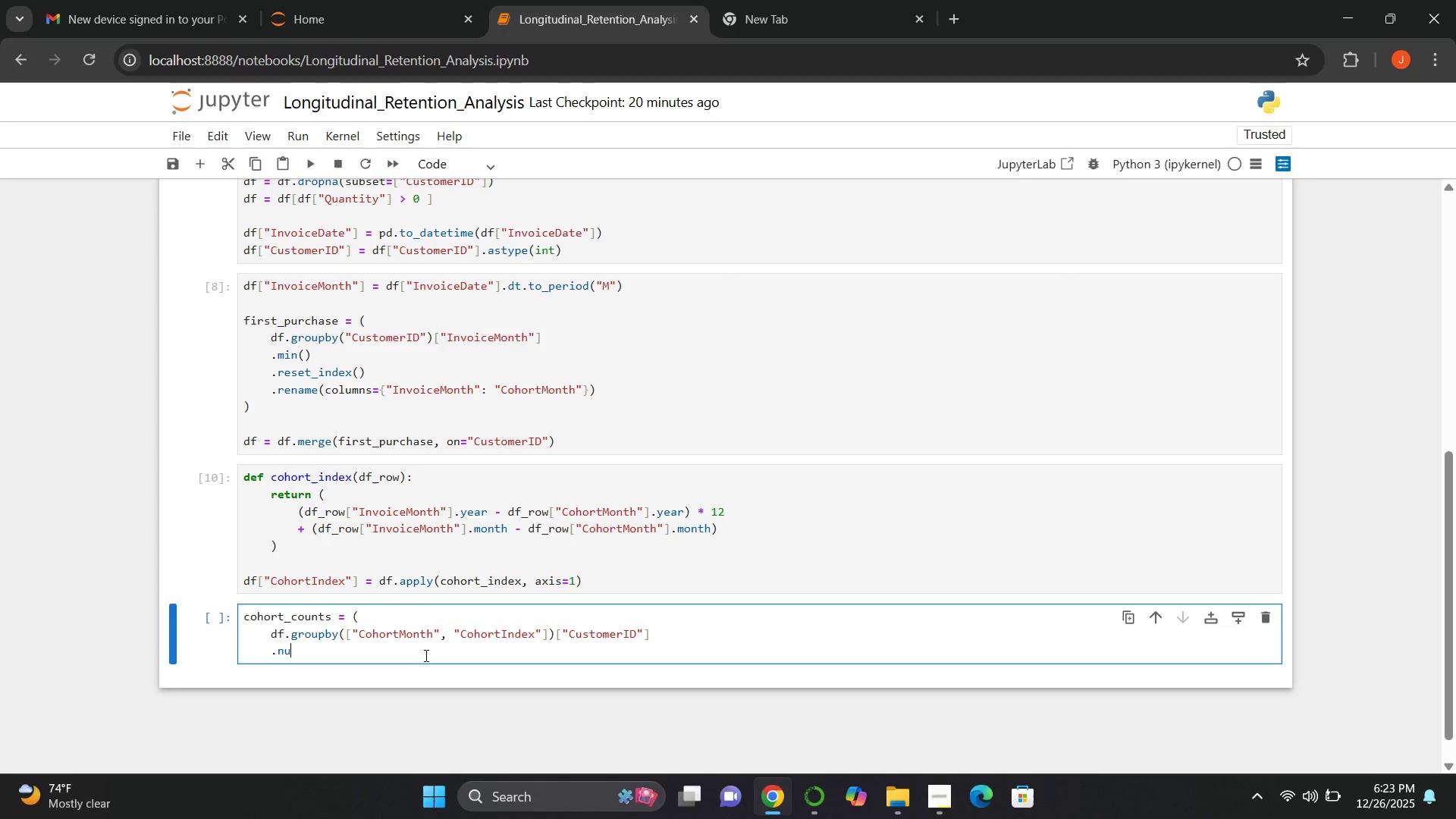 
type(nique())
 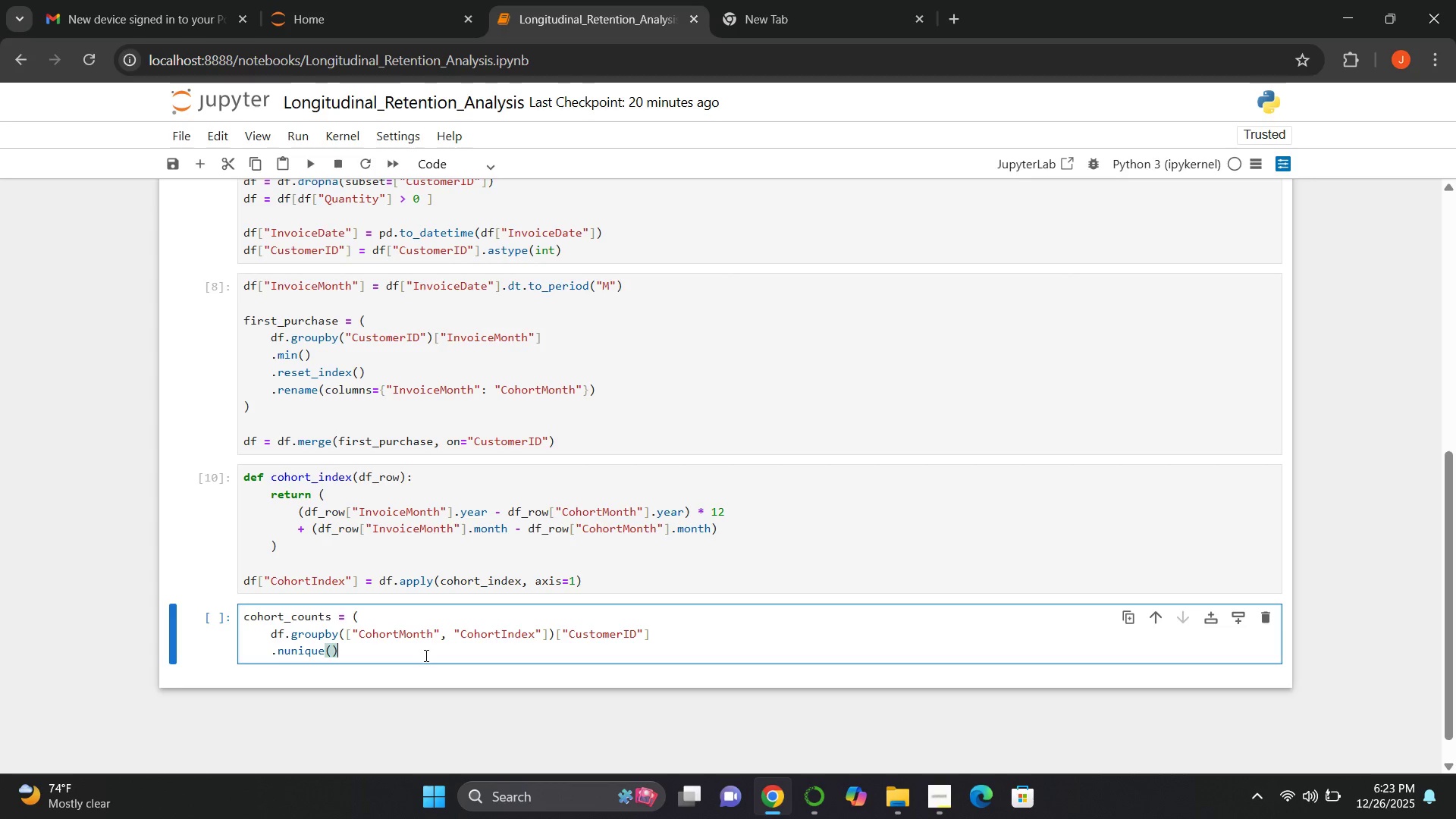 
key(Enter)
 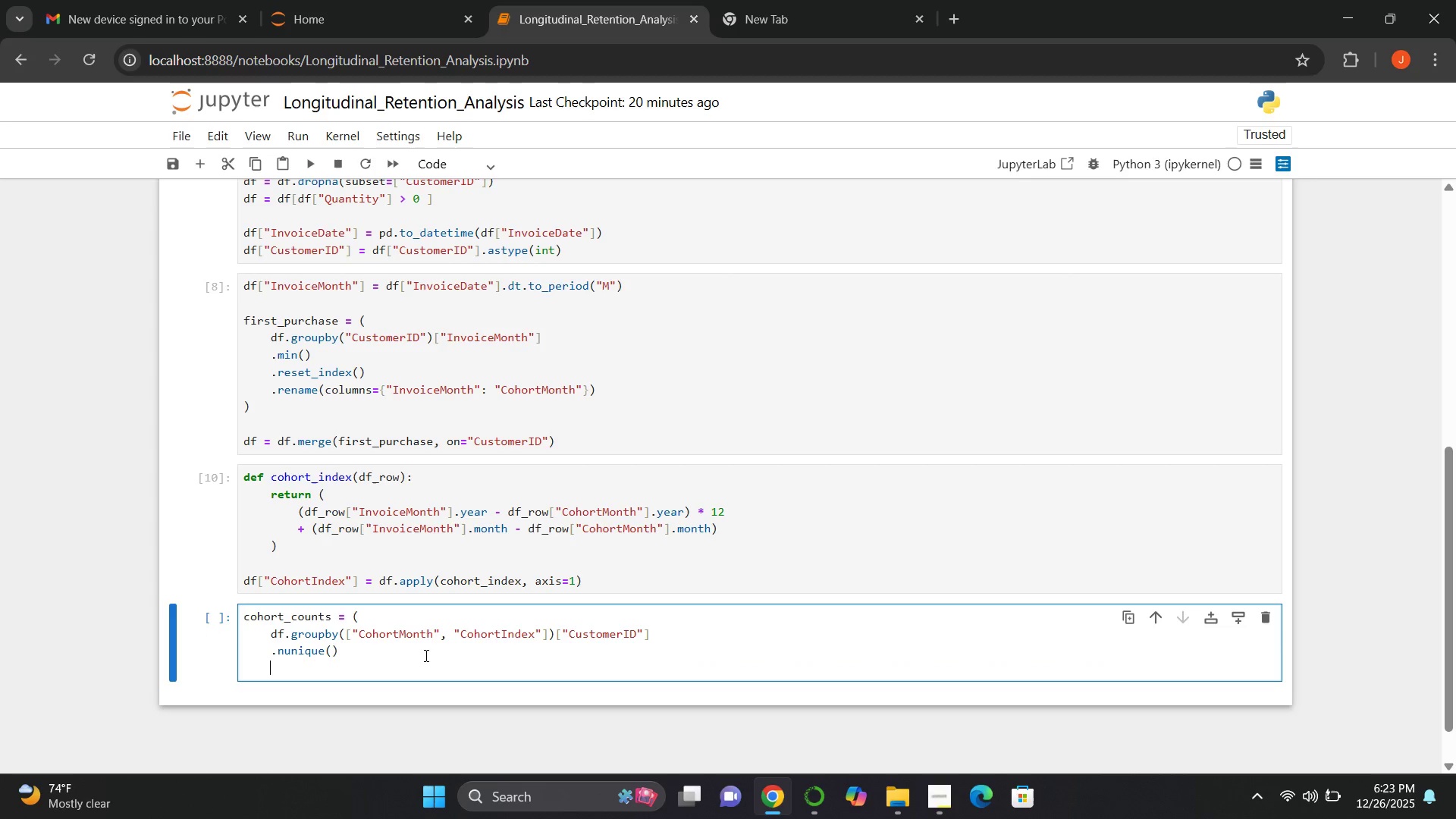 
type(.rest)
key(Backspace)
type(et_index())
 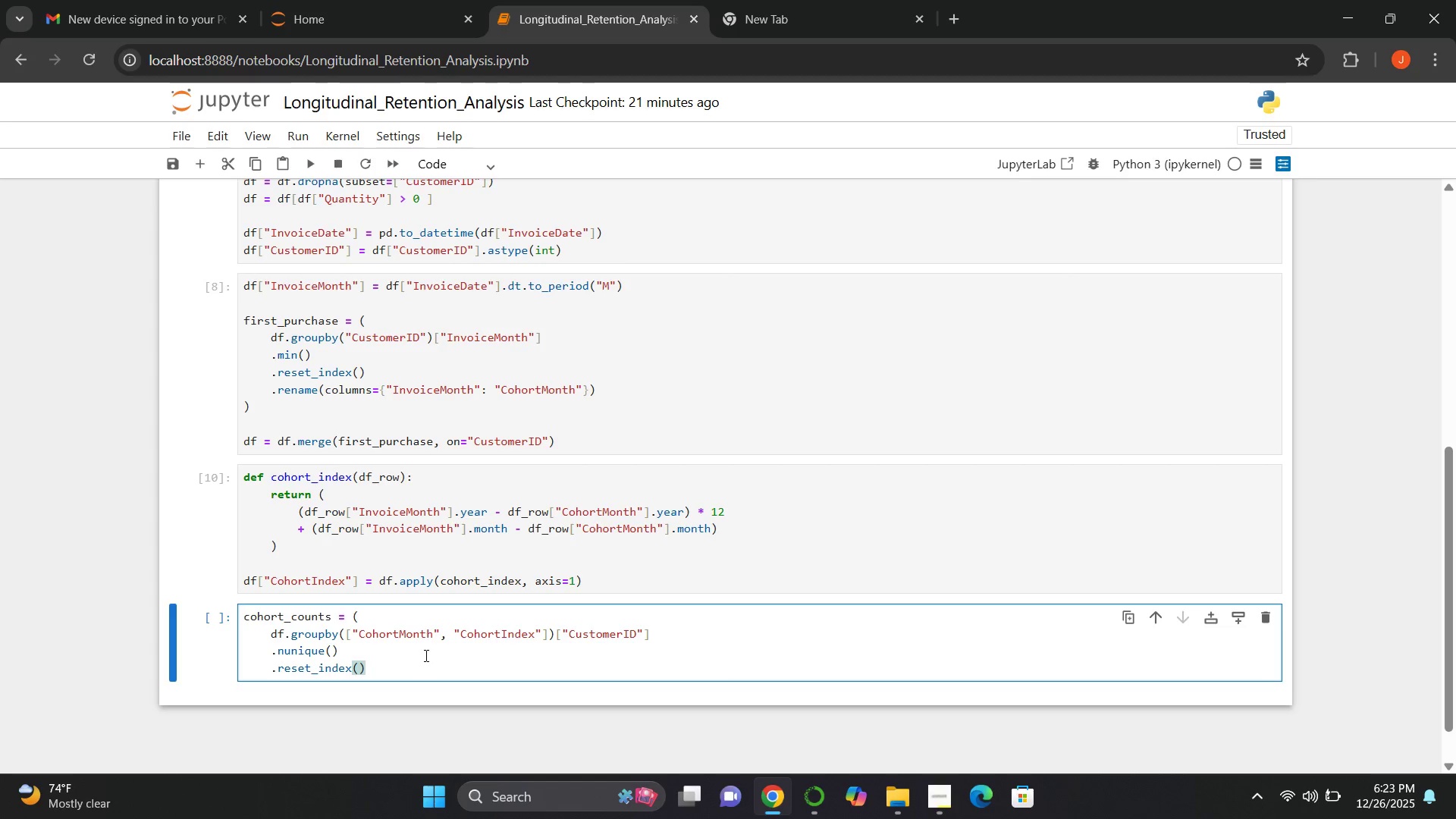 
key(Enter)
 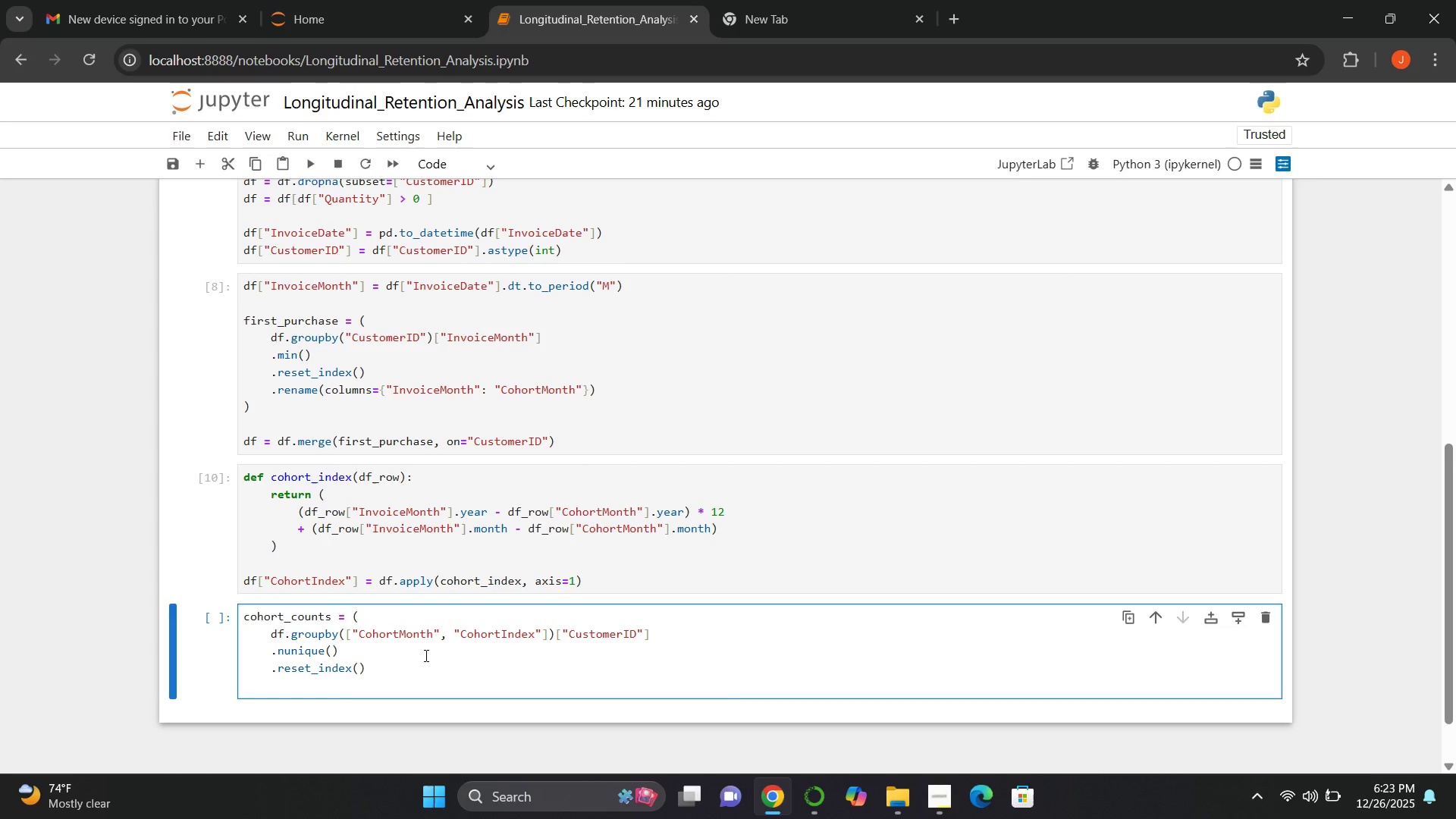 
key(Backspace)
 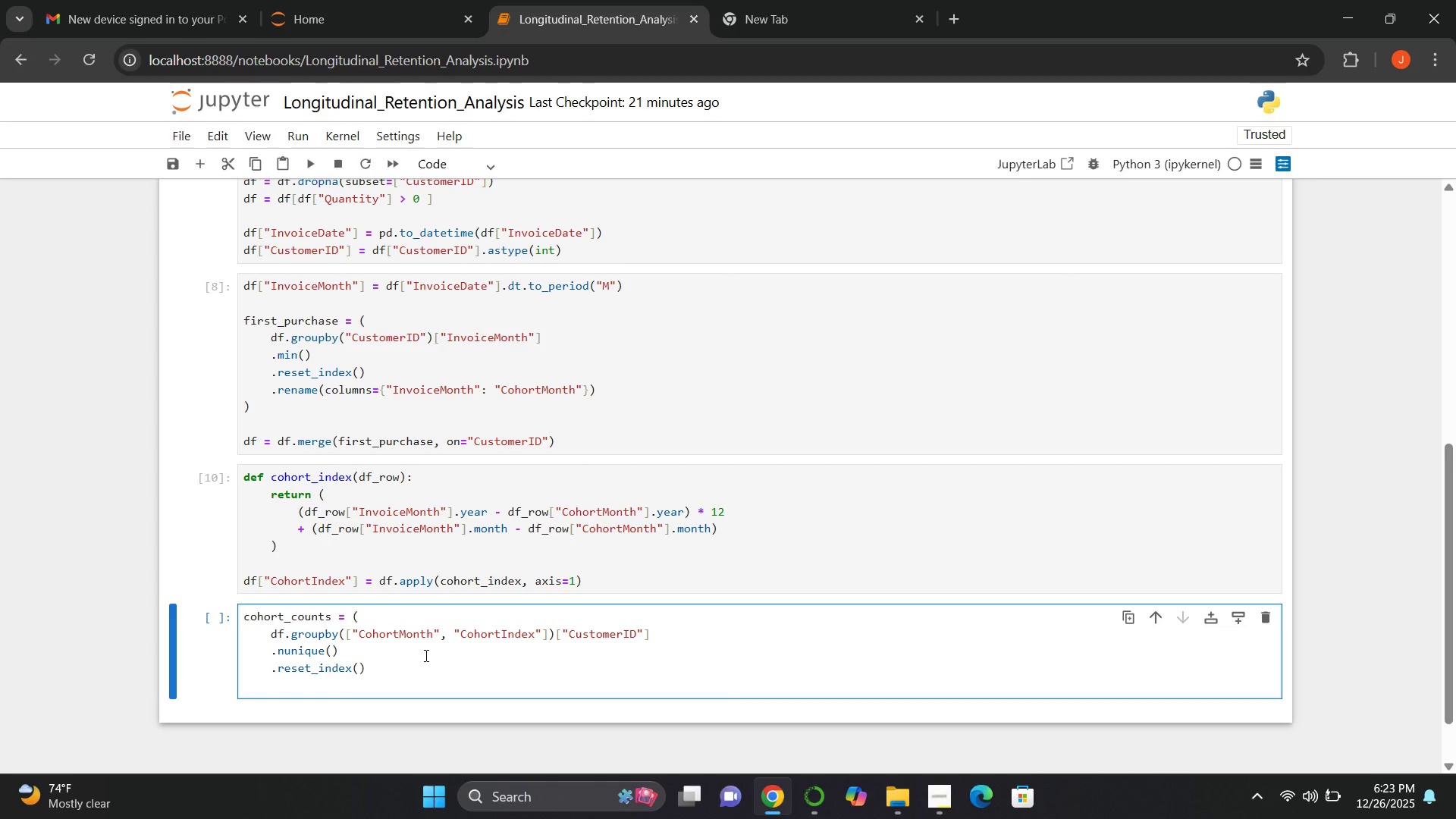 
hold_key(key=ShiftLeft, duration=1.52)
 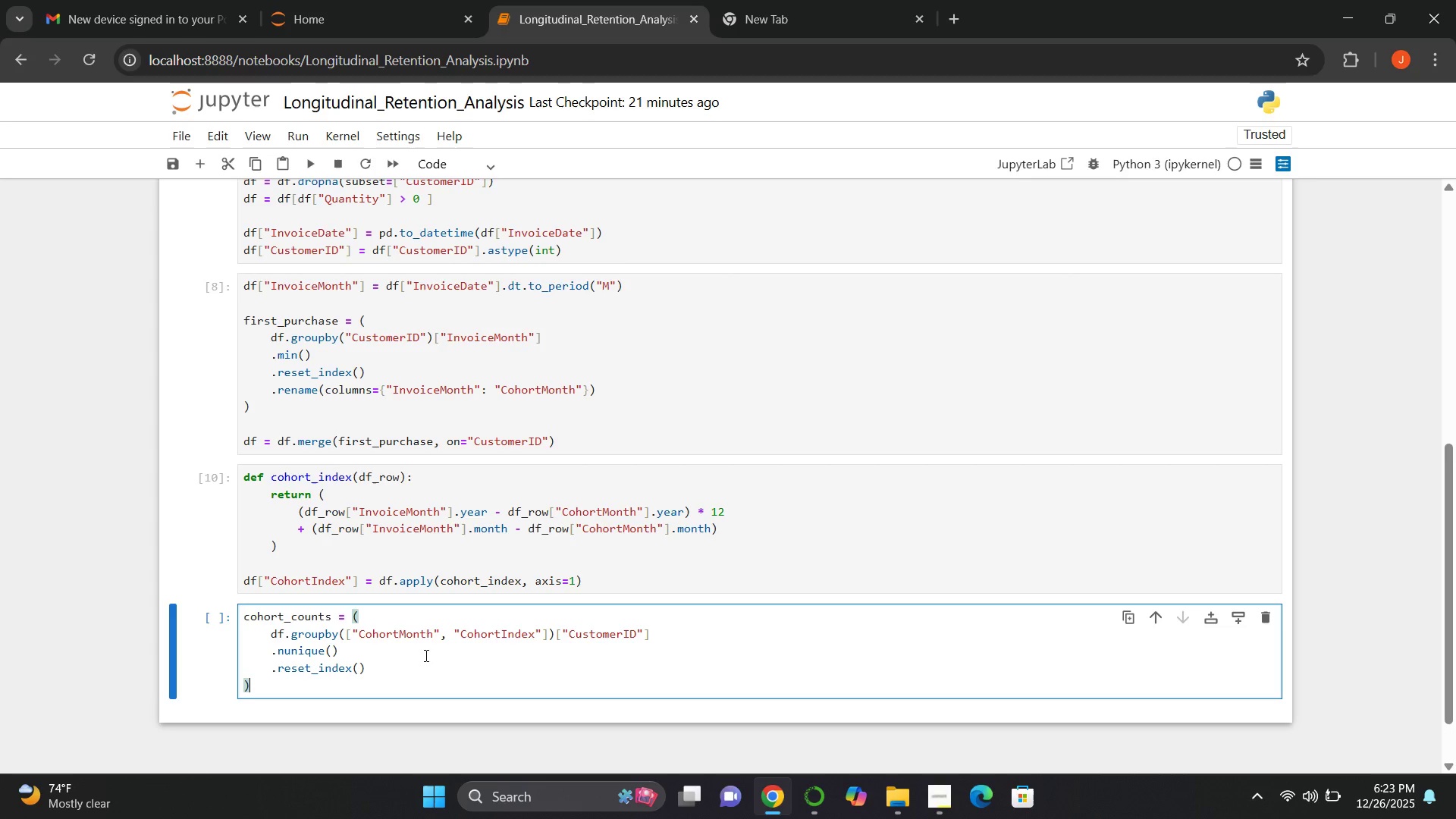 
key(Shift+0)
 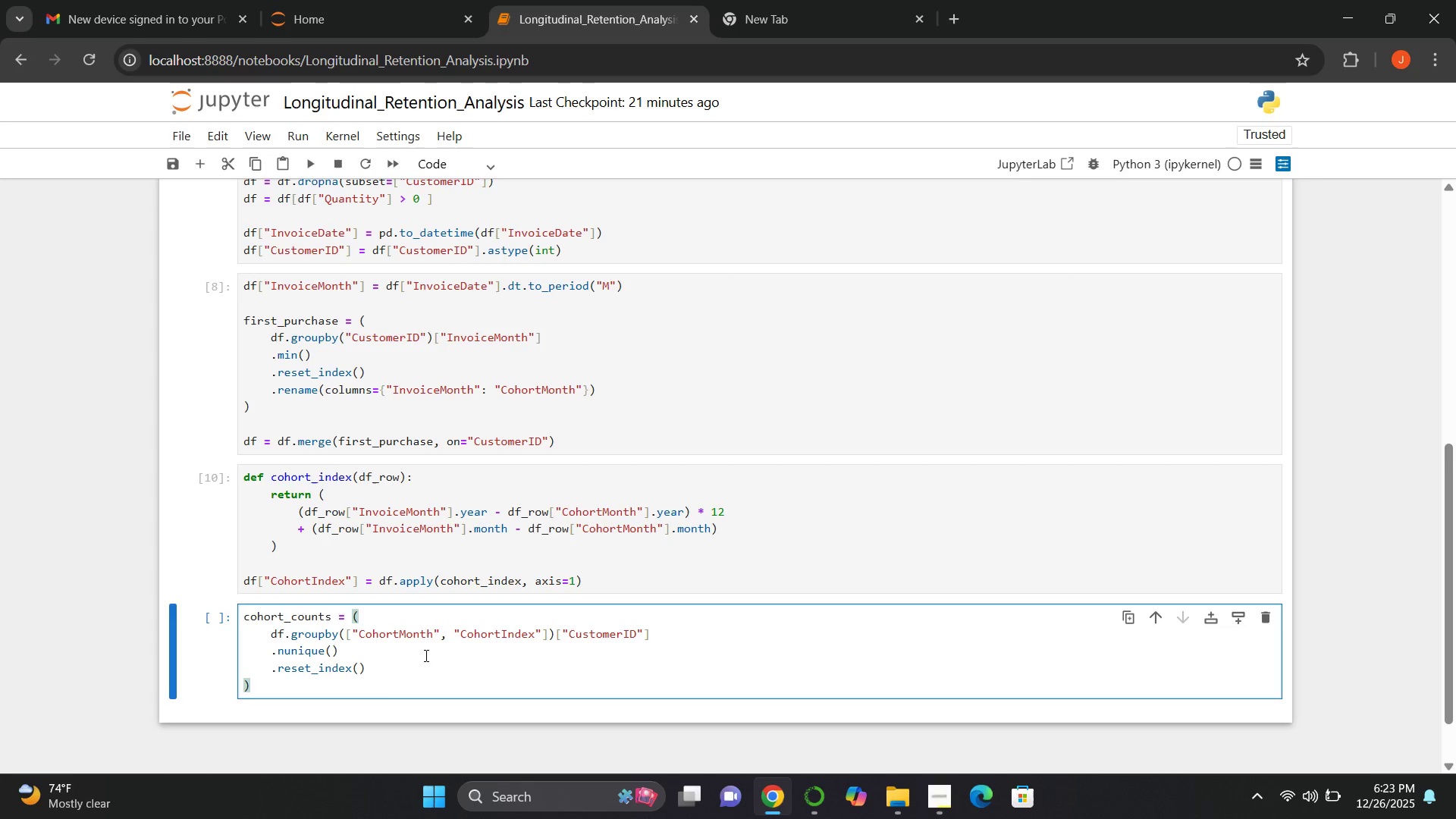 
key(Enter)
 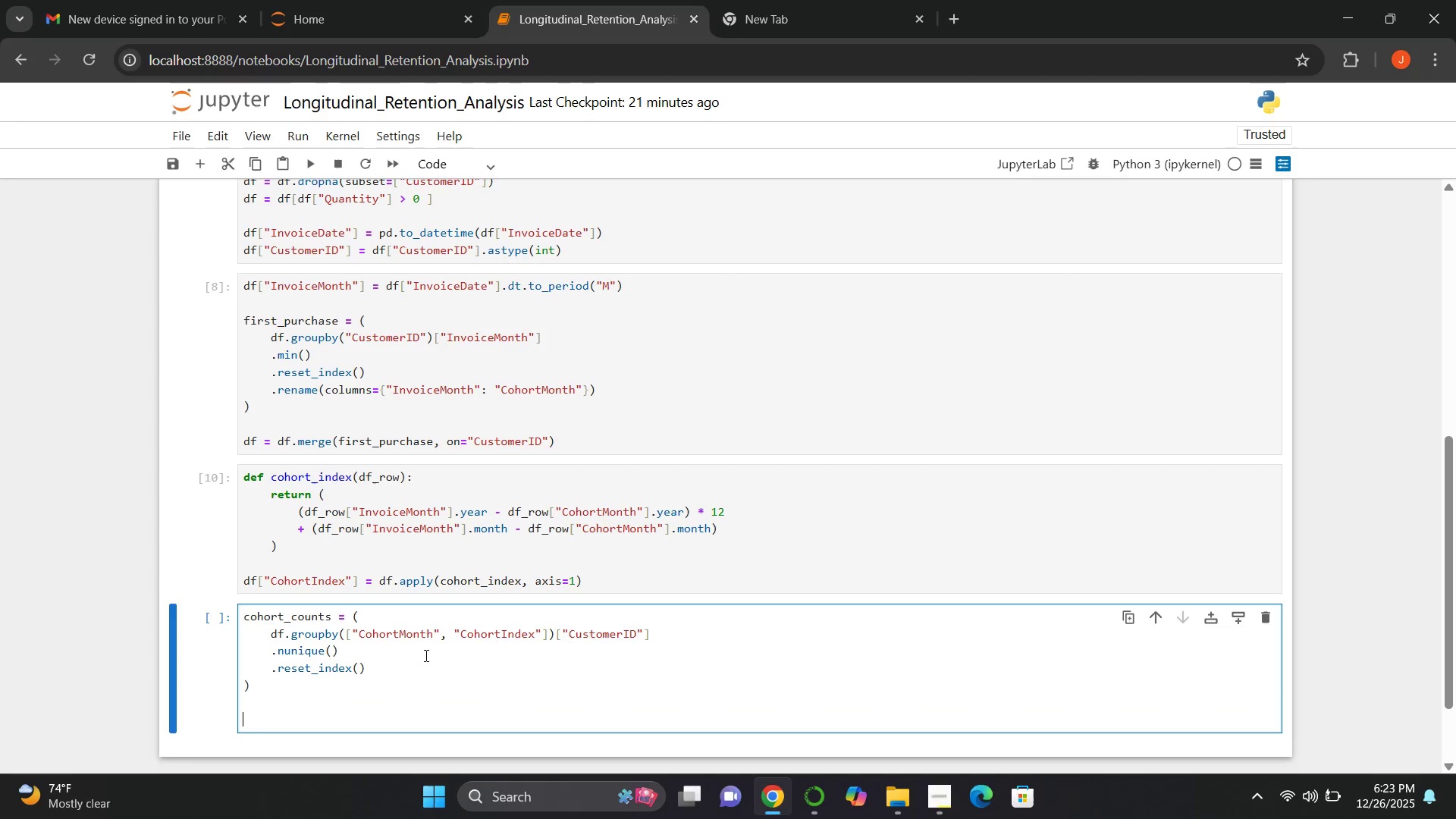 
key(Enter)
 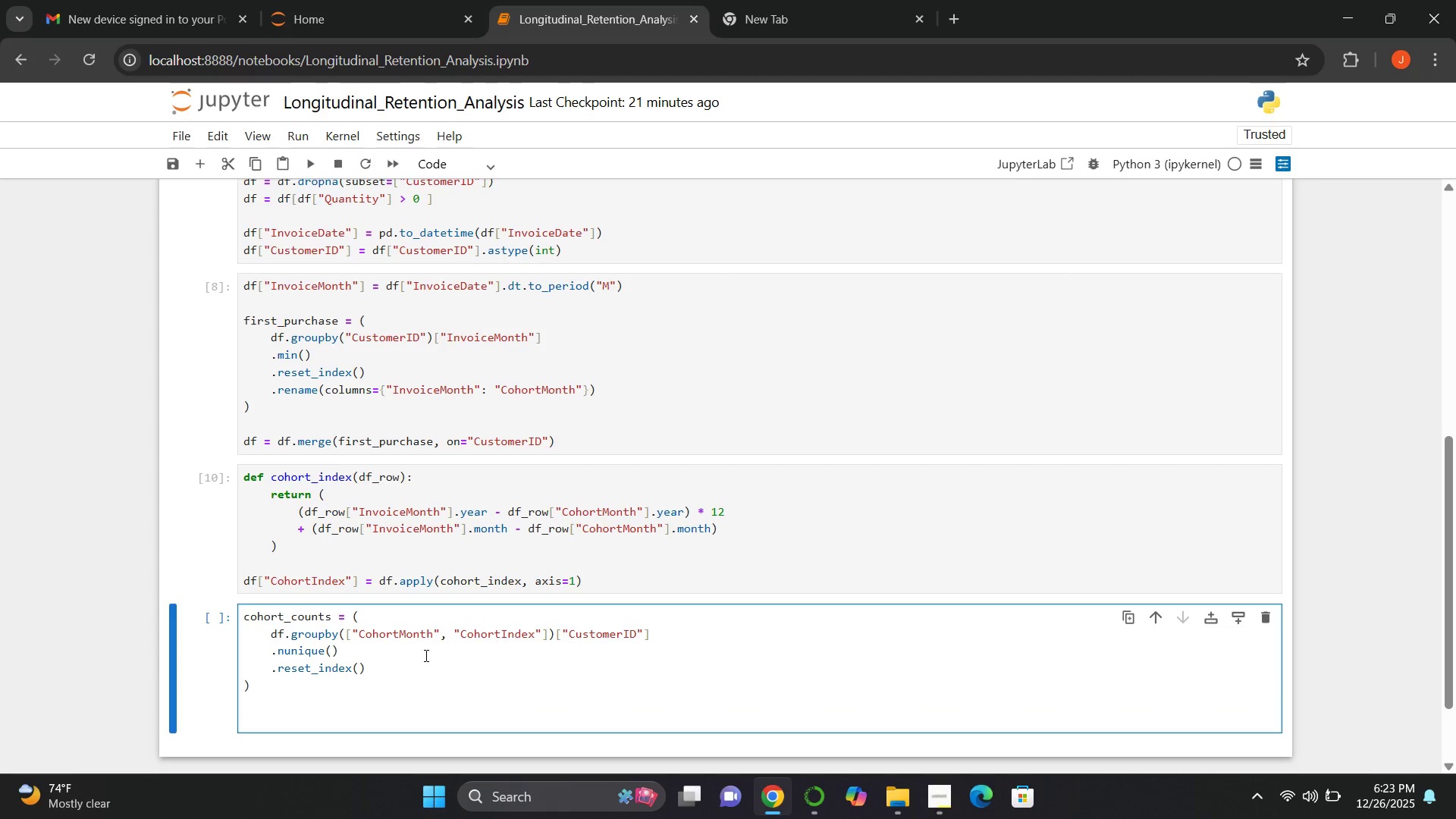 
type(cohort_pivot = cohort_counts.pivot()
 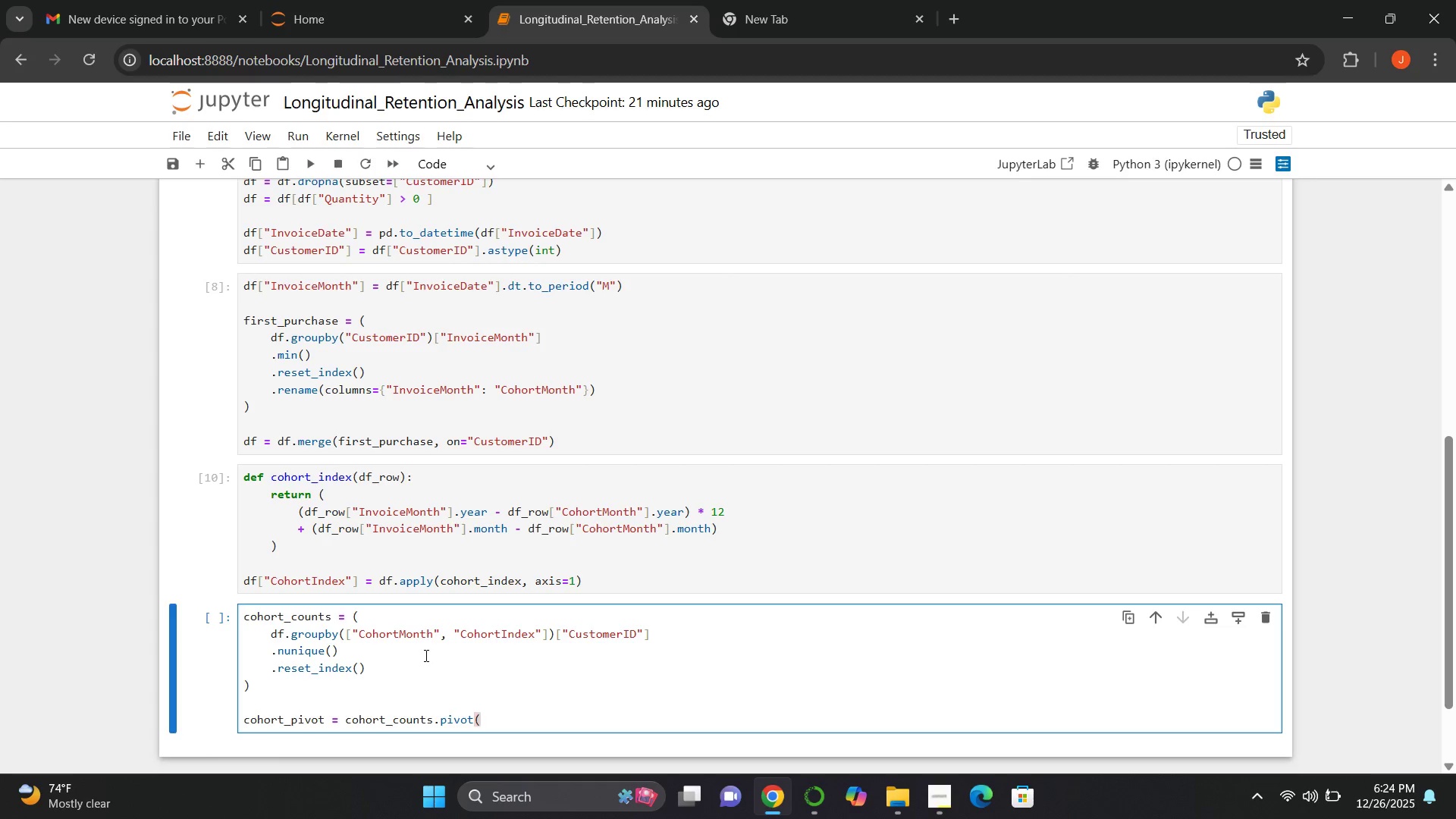 
key(Enter)
 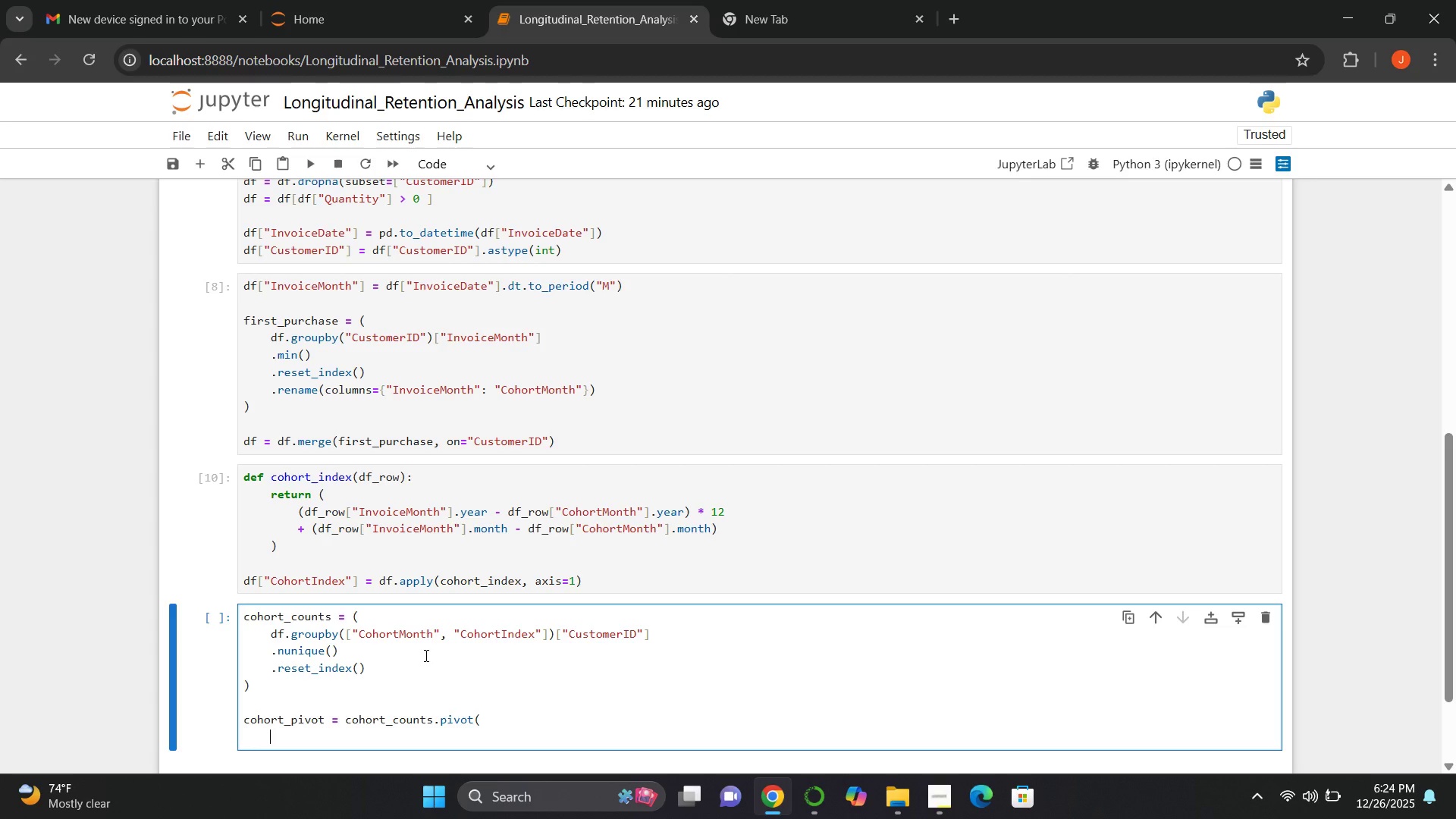 
type(index )
key(Backspace)
type(="CohortMonth",)
 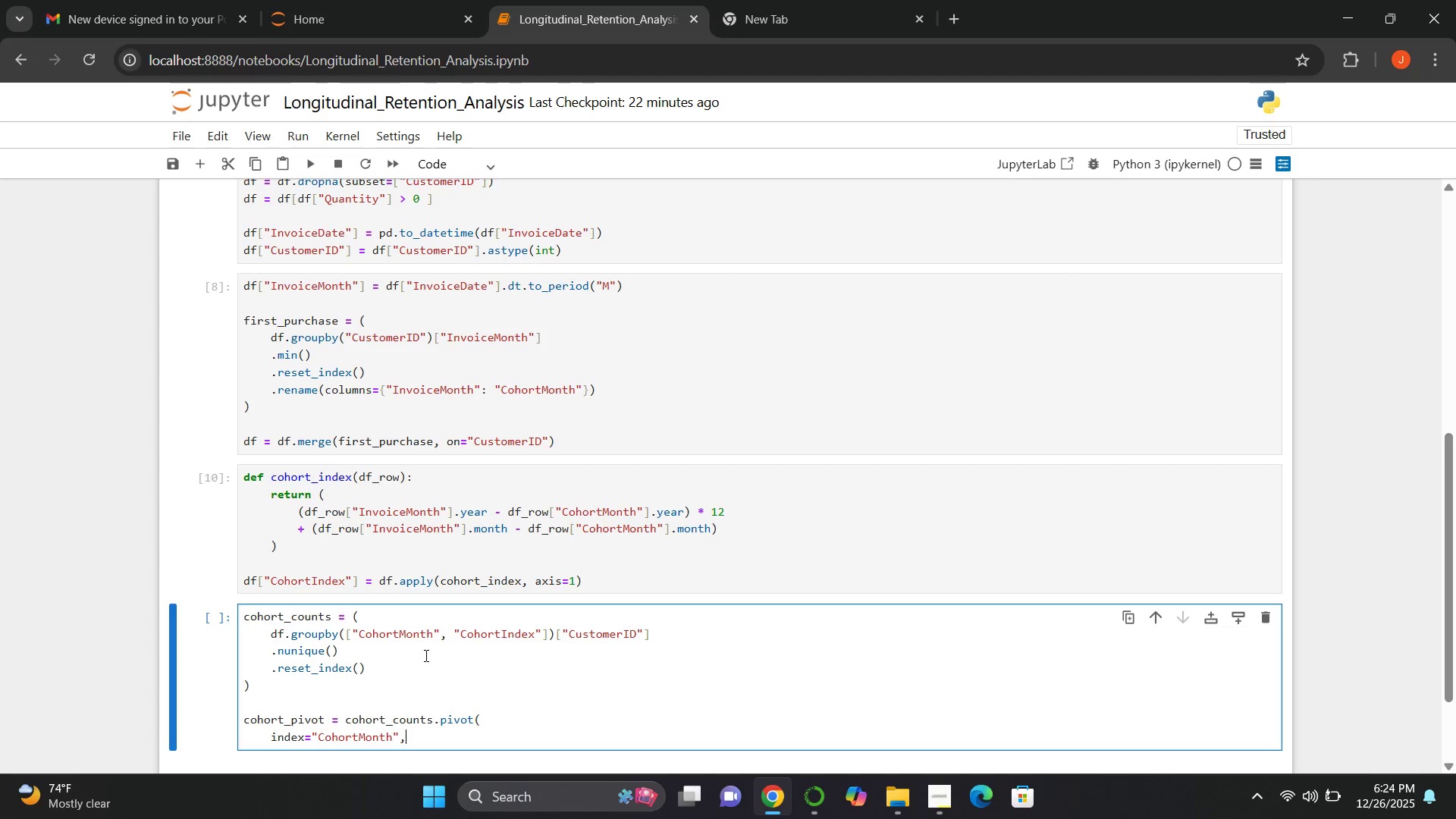 
key(Enter)
 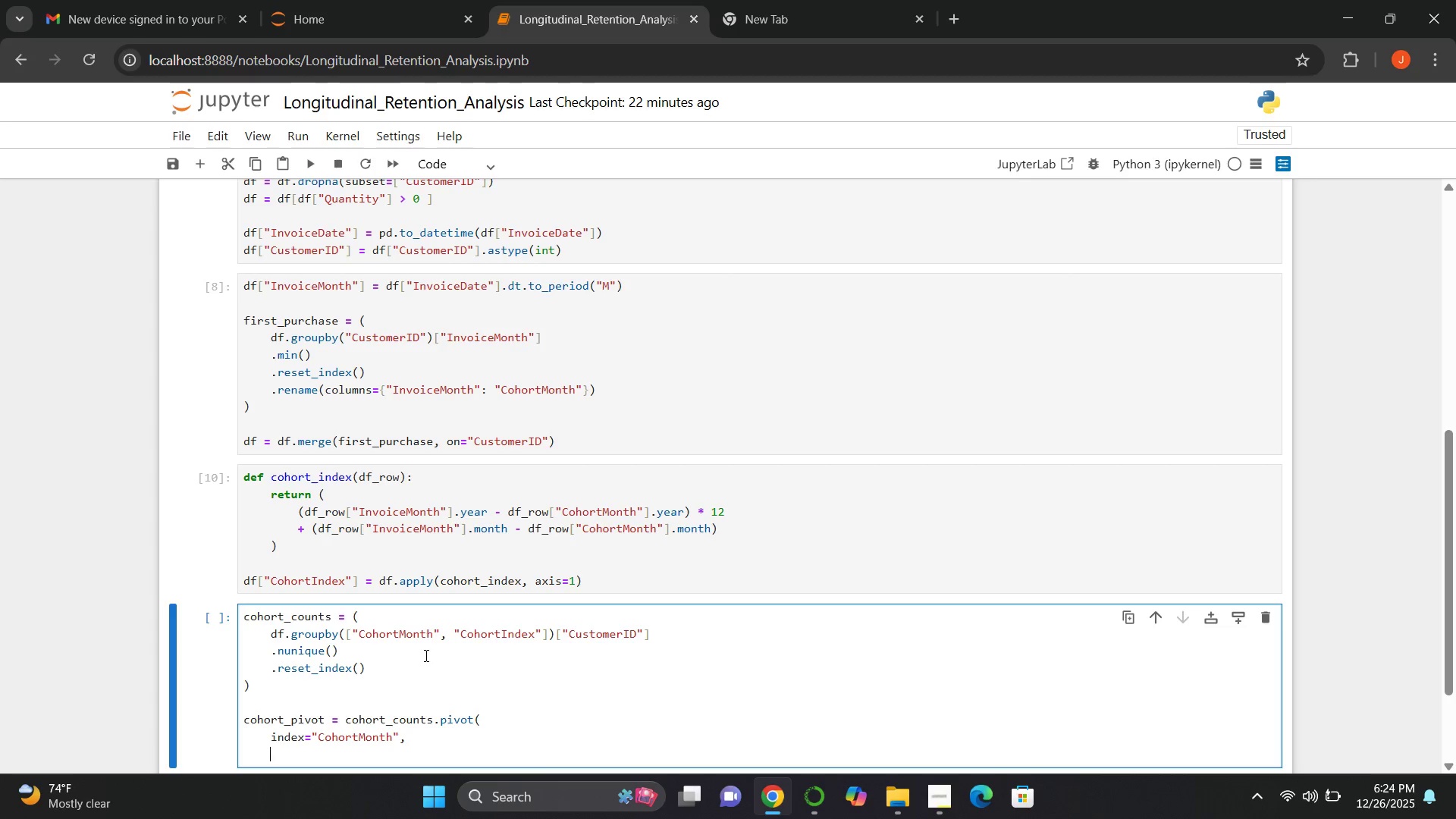 
type(columns)
 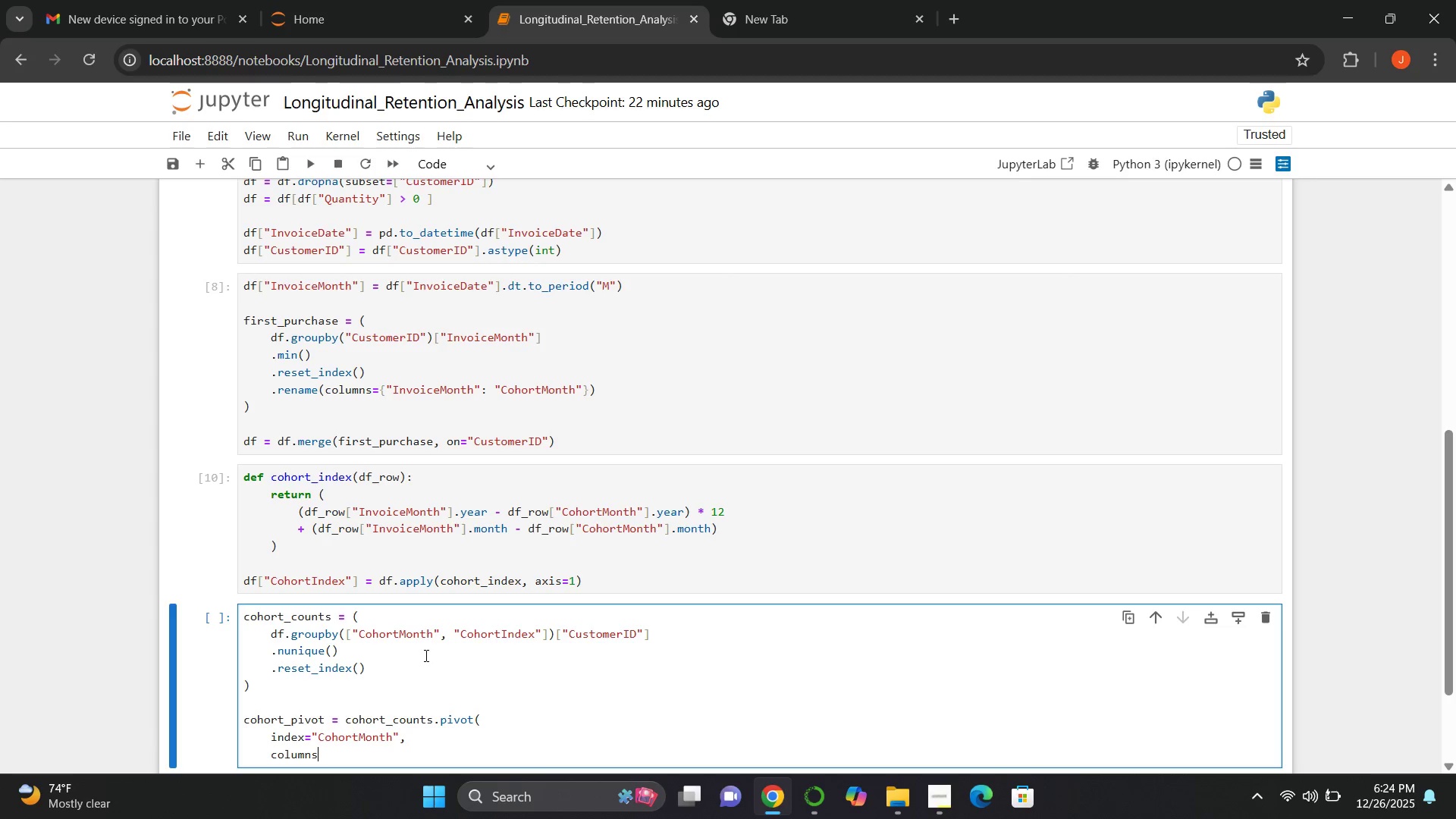 
key(Equal)
 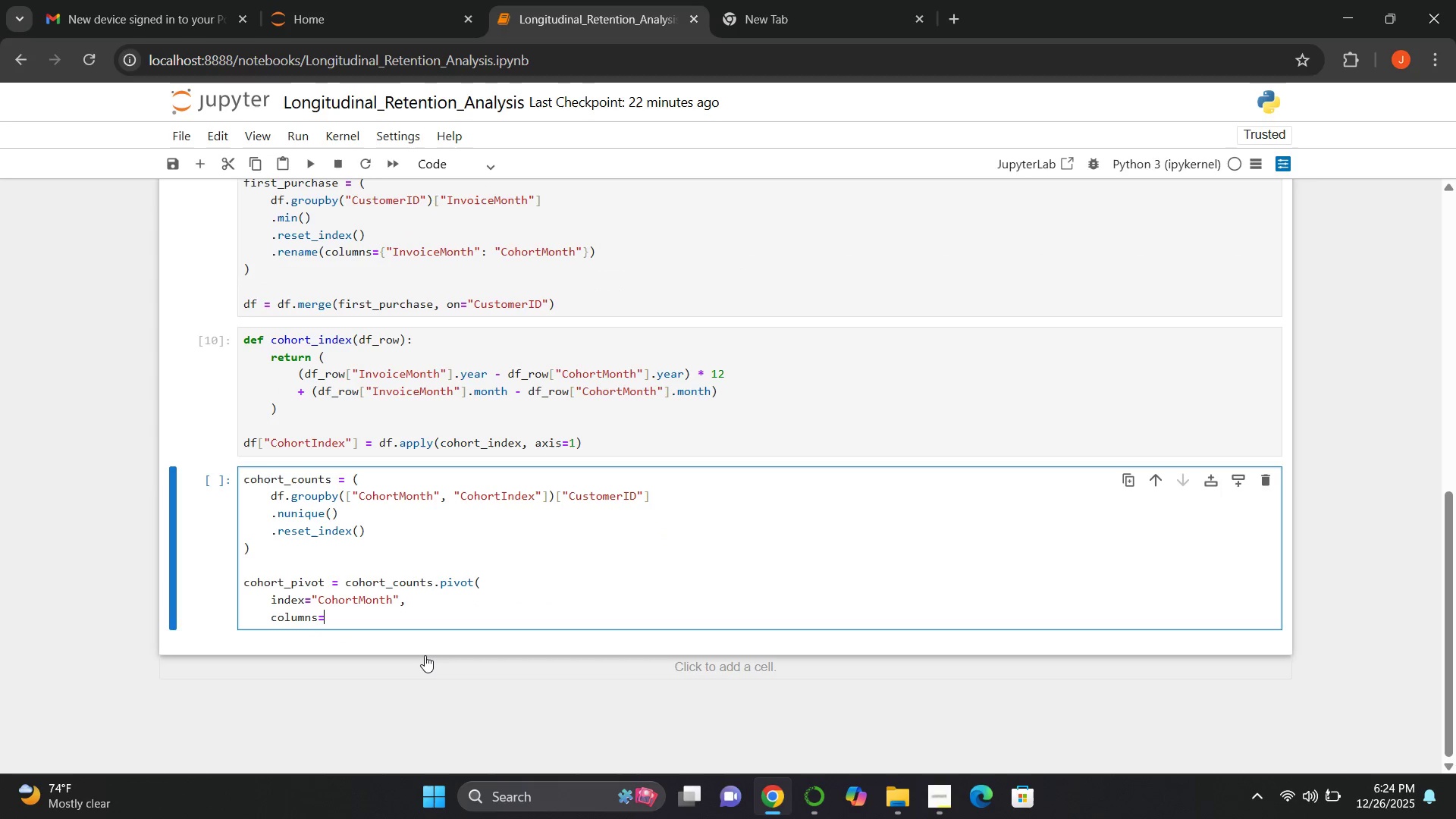 
type("CohortIndex")
 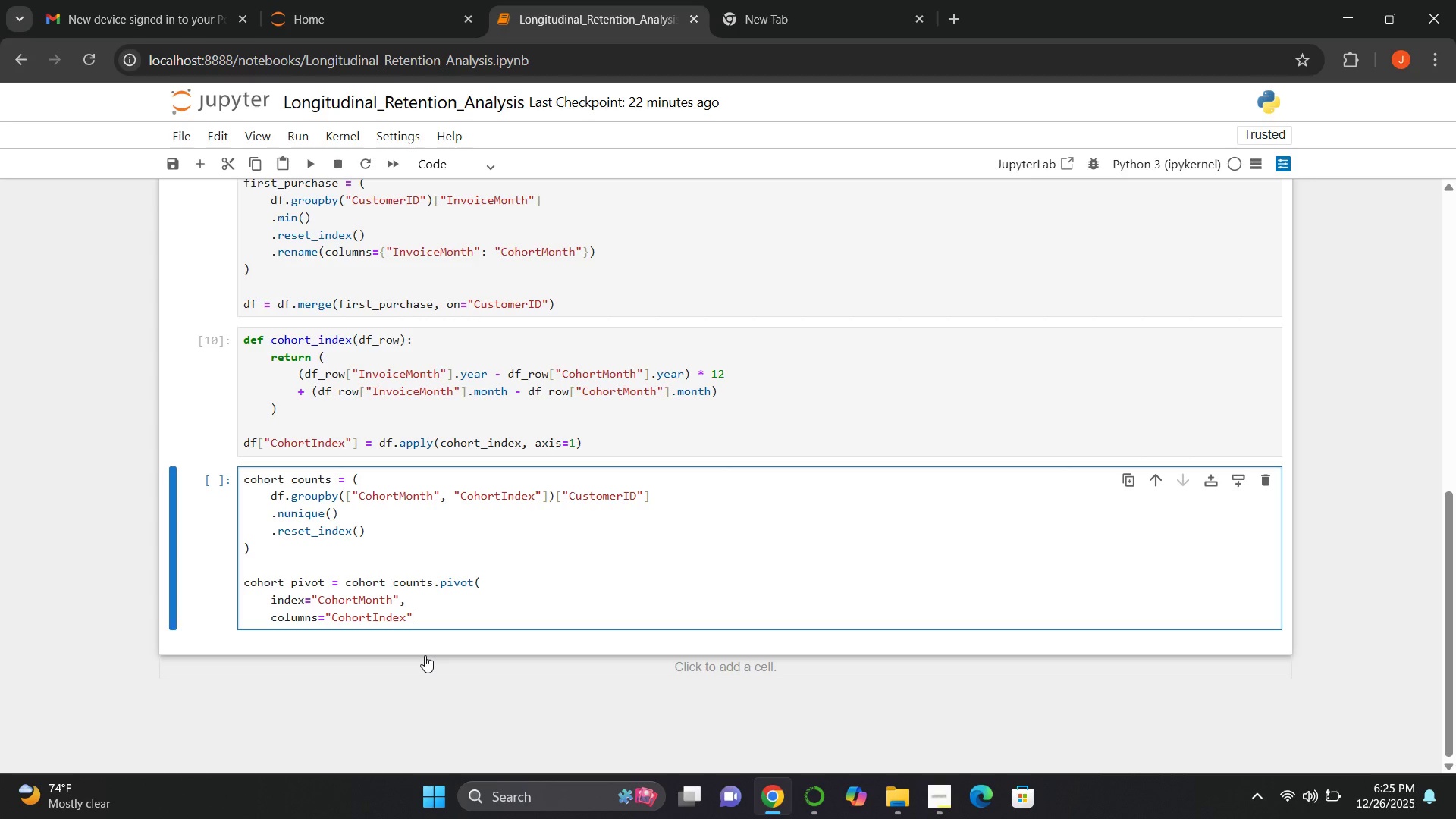 
key(Comma)
 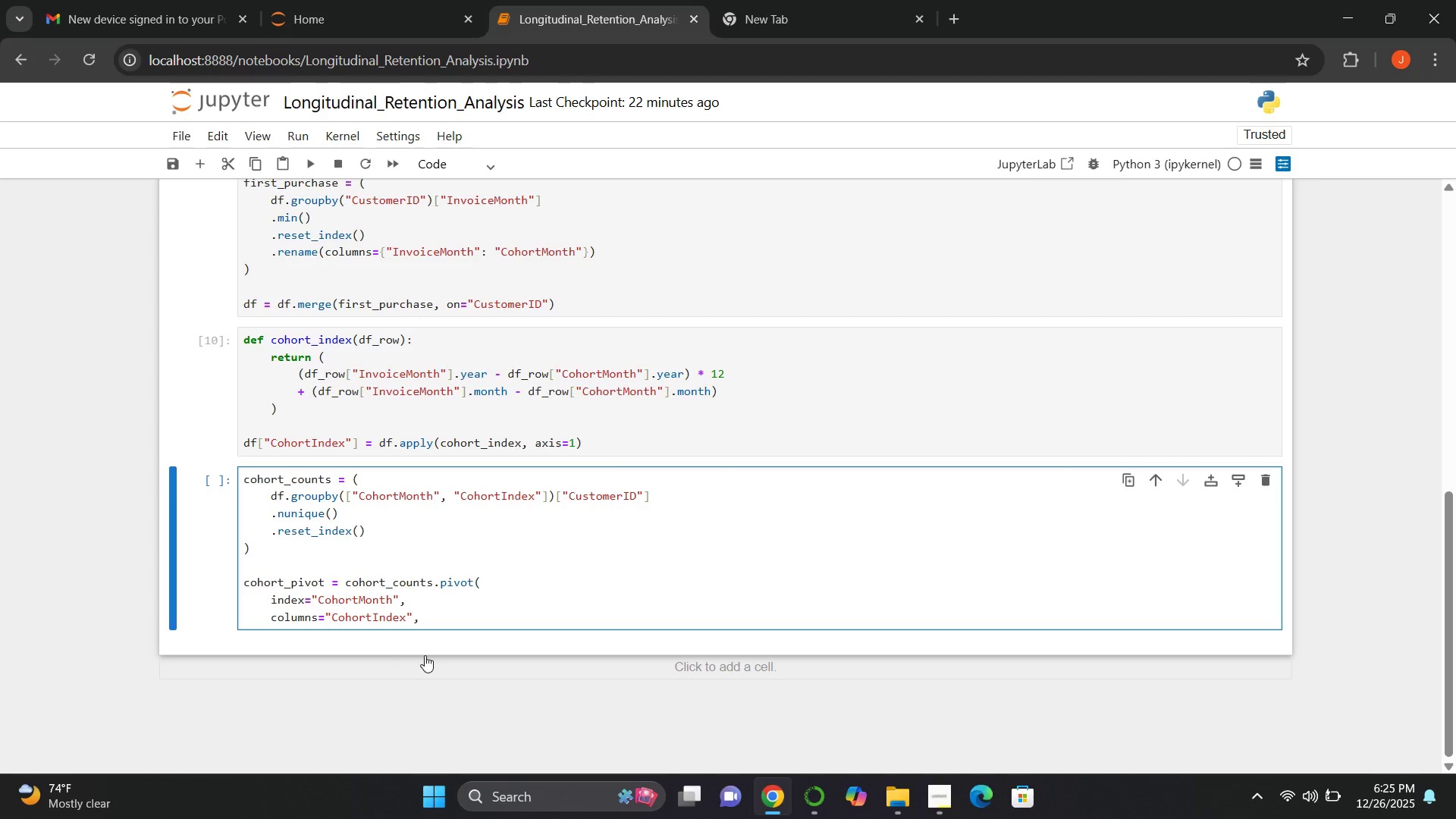 
key(Enter)
 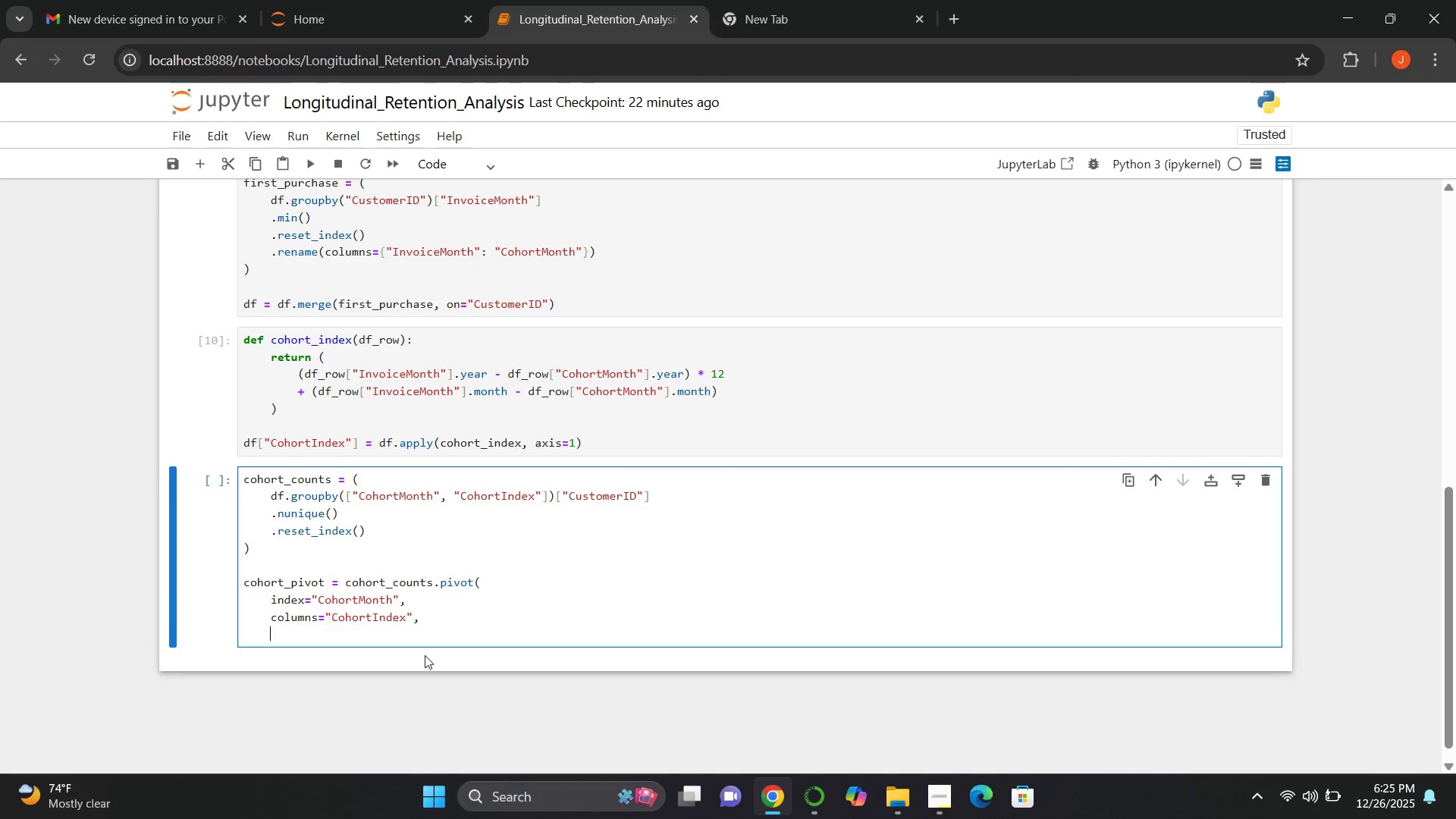 
type(values="CustomerID")
 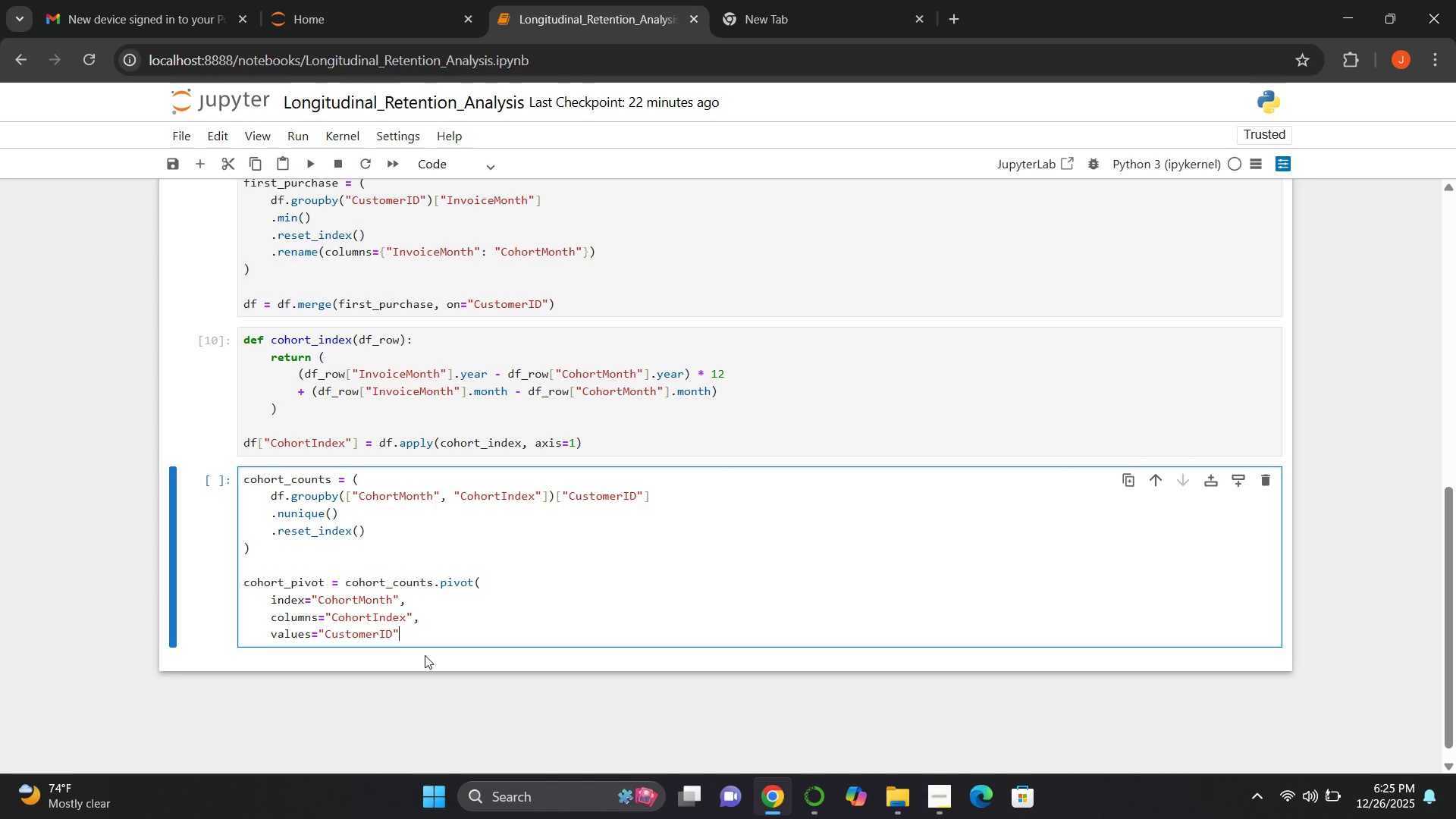 
key(Enter)
 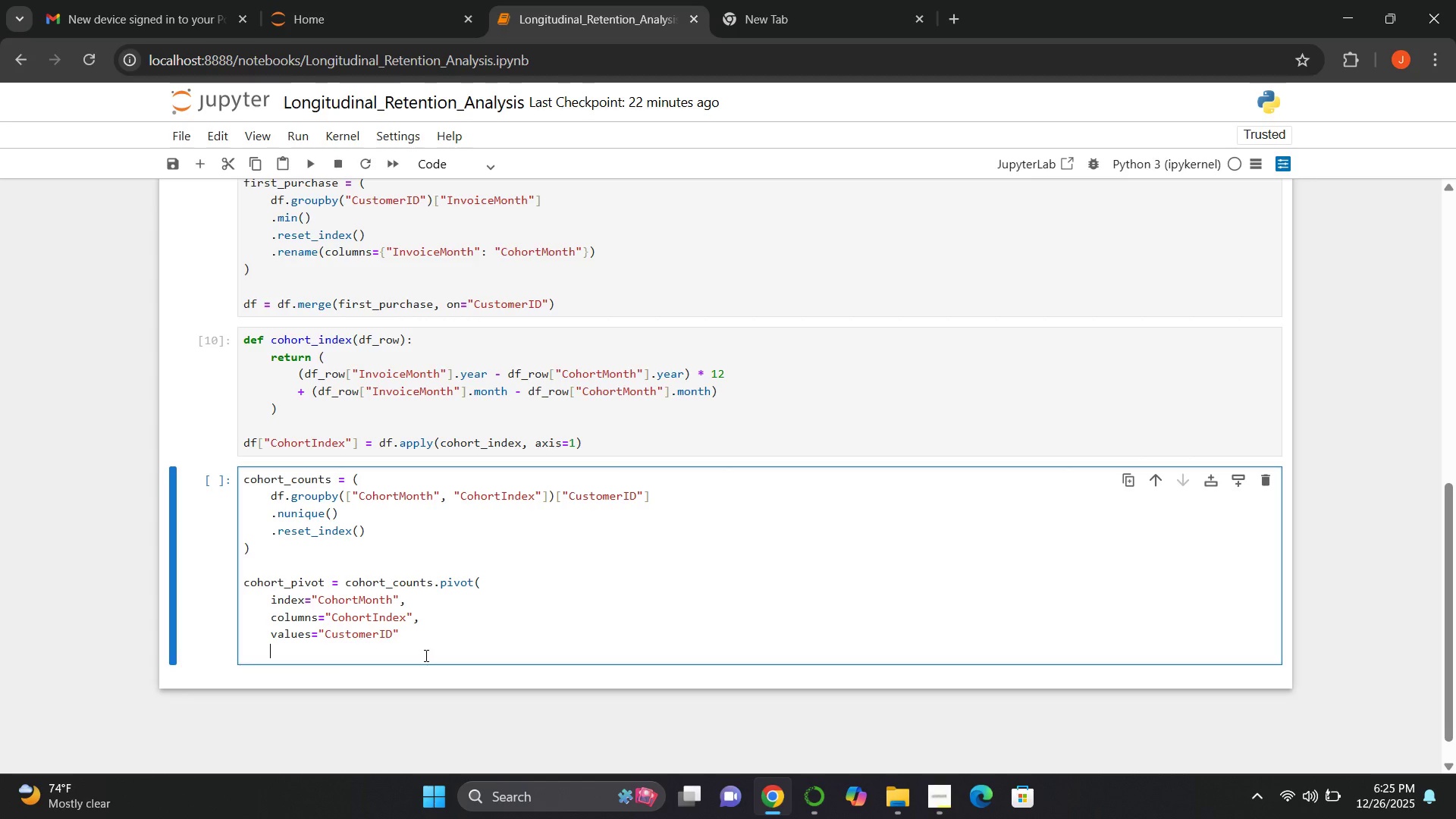 
key(Backspace)
 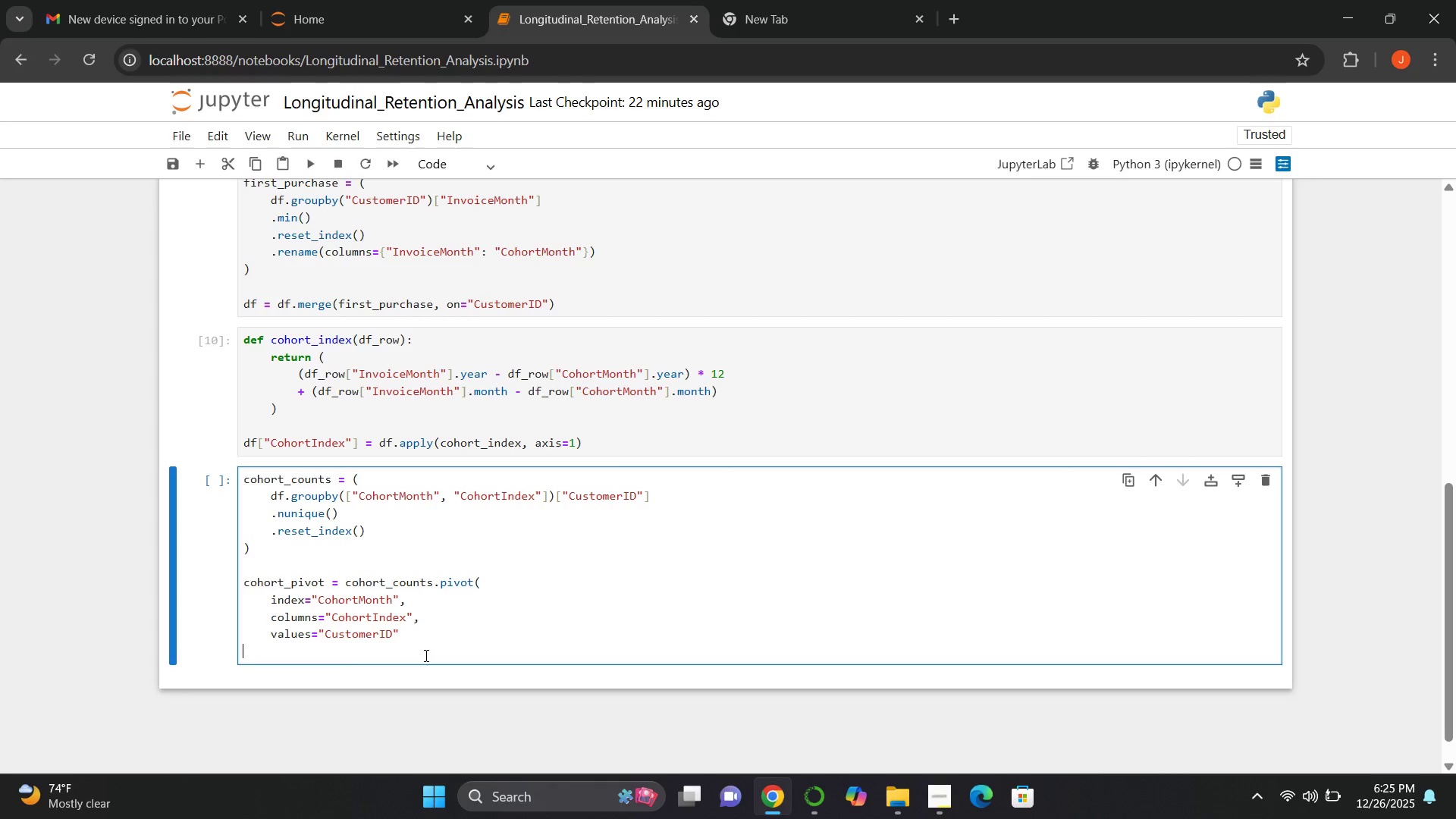 
key(Shift+0)
 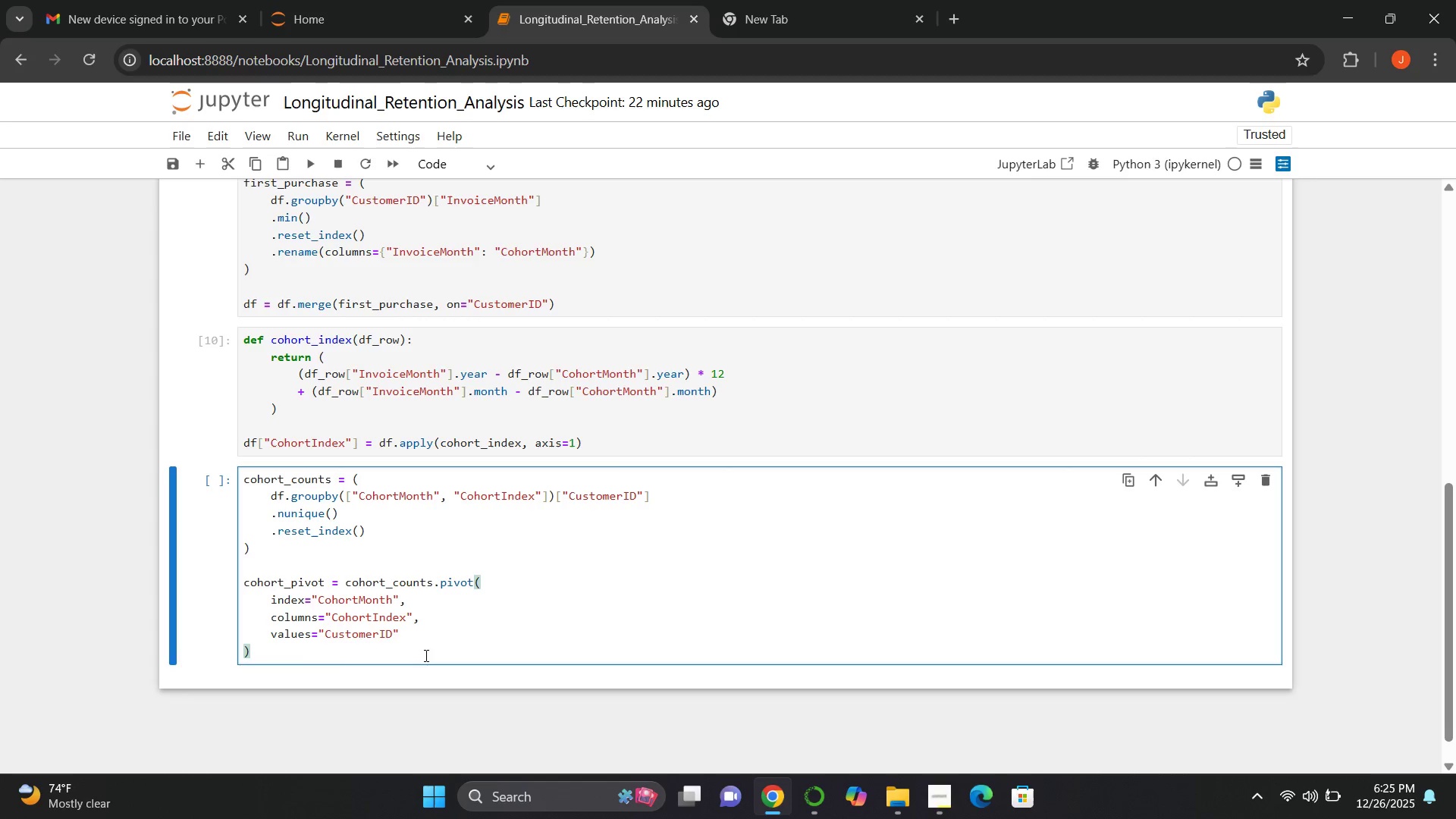 
key(Shift+Enter)
 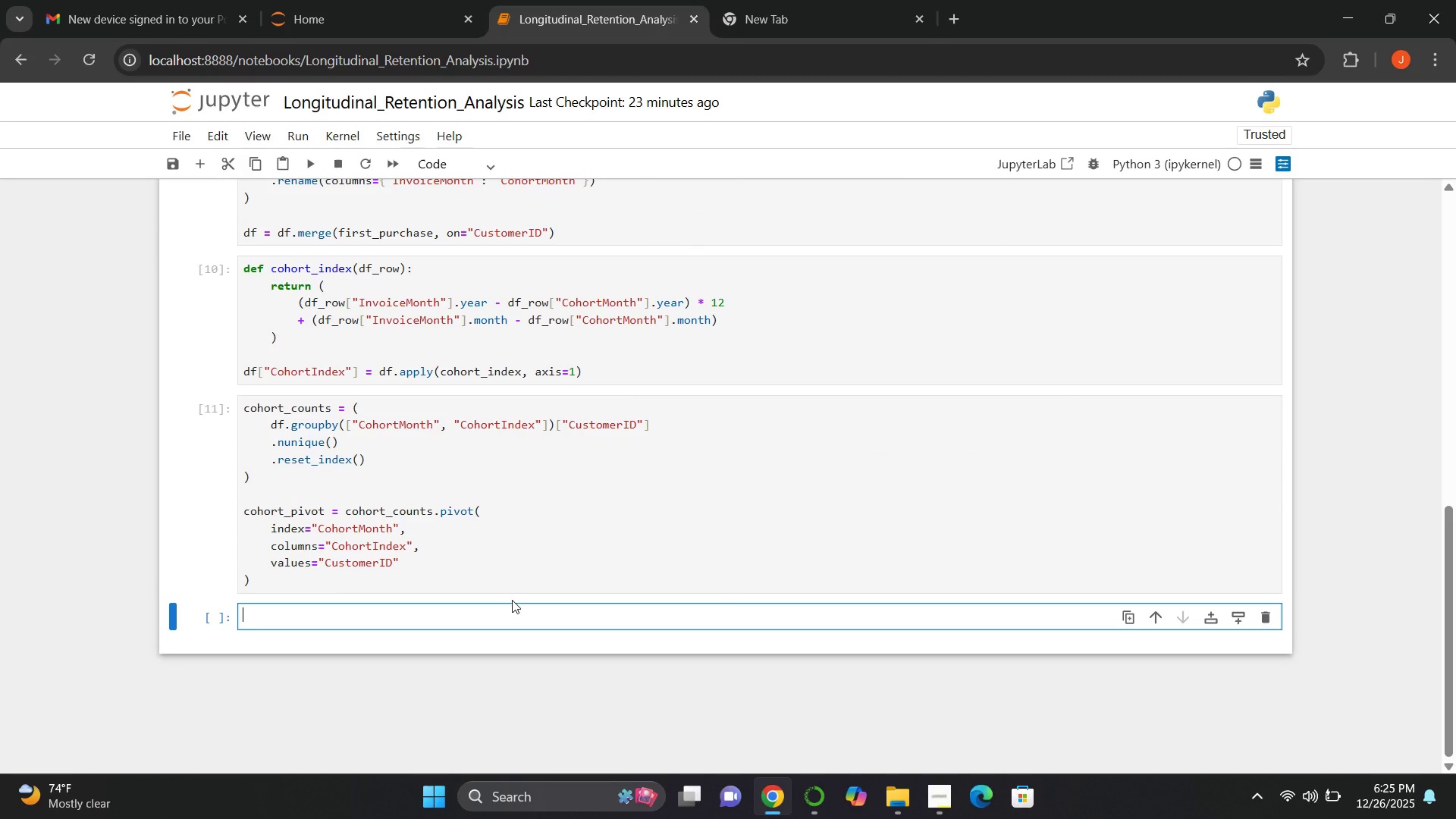 
wait(16.2)
 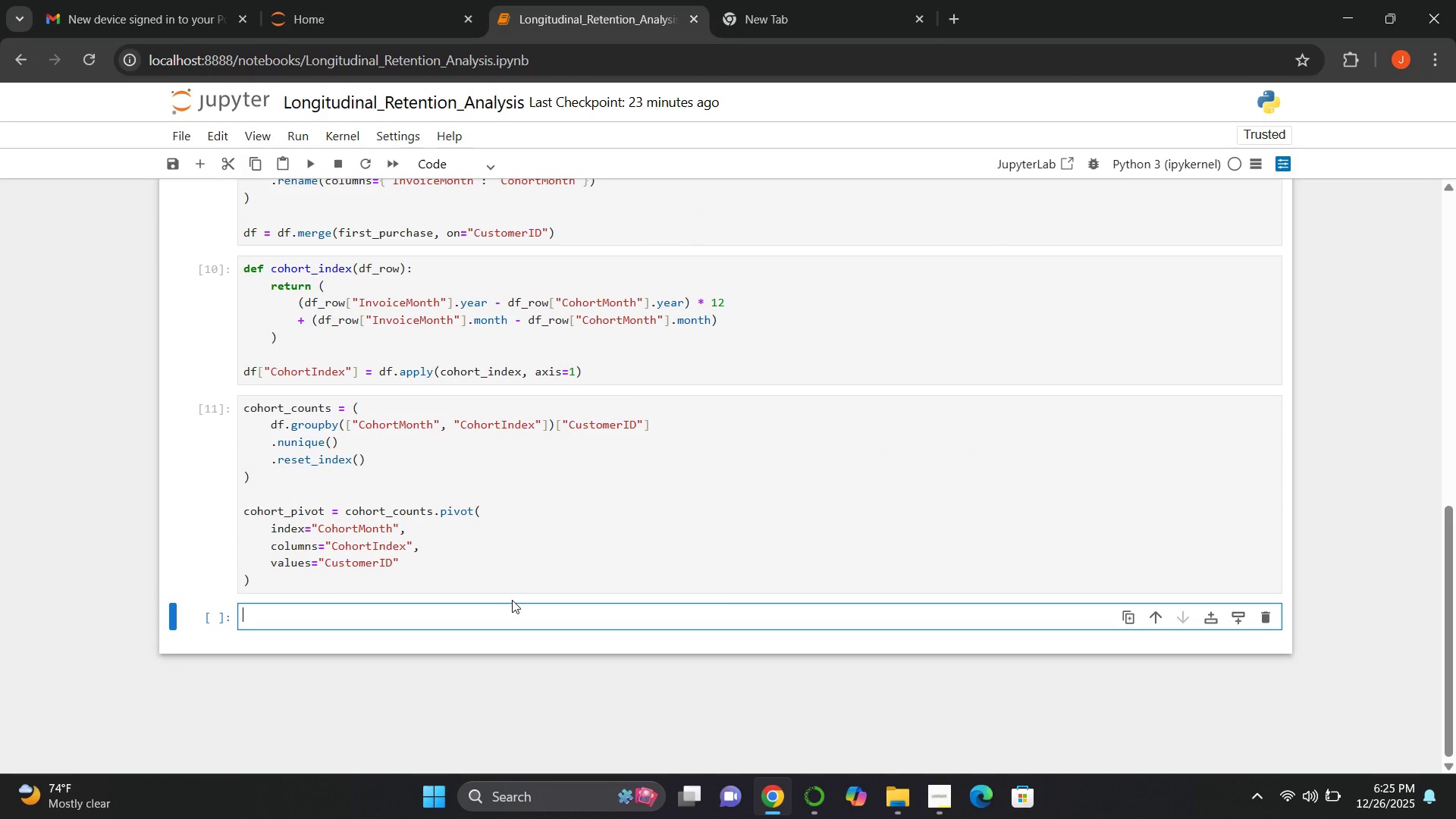 
type(ci)
key(Backspace)
type(ohort_sizes -)
key(Backspace)
type(= cohort_pivot.iloc[:, 0])
 